 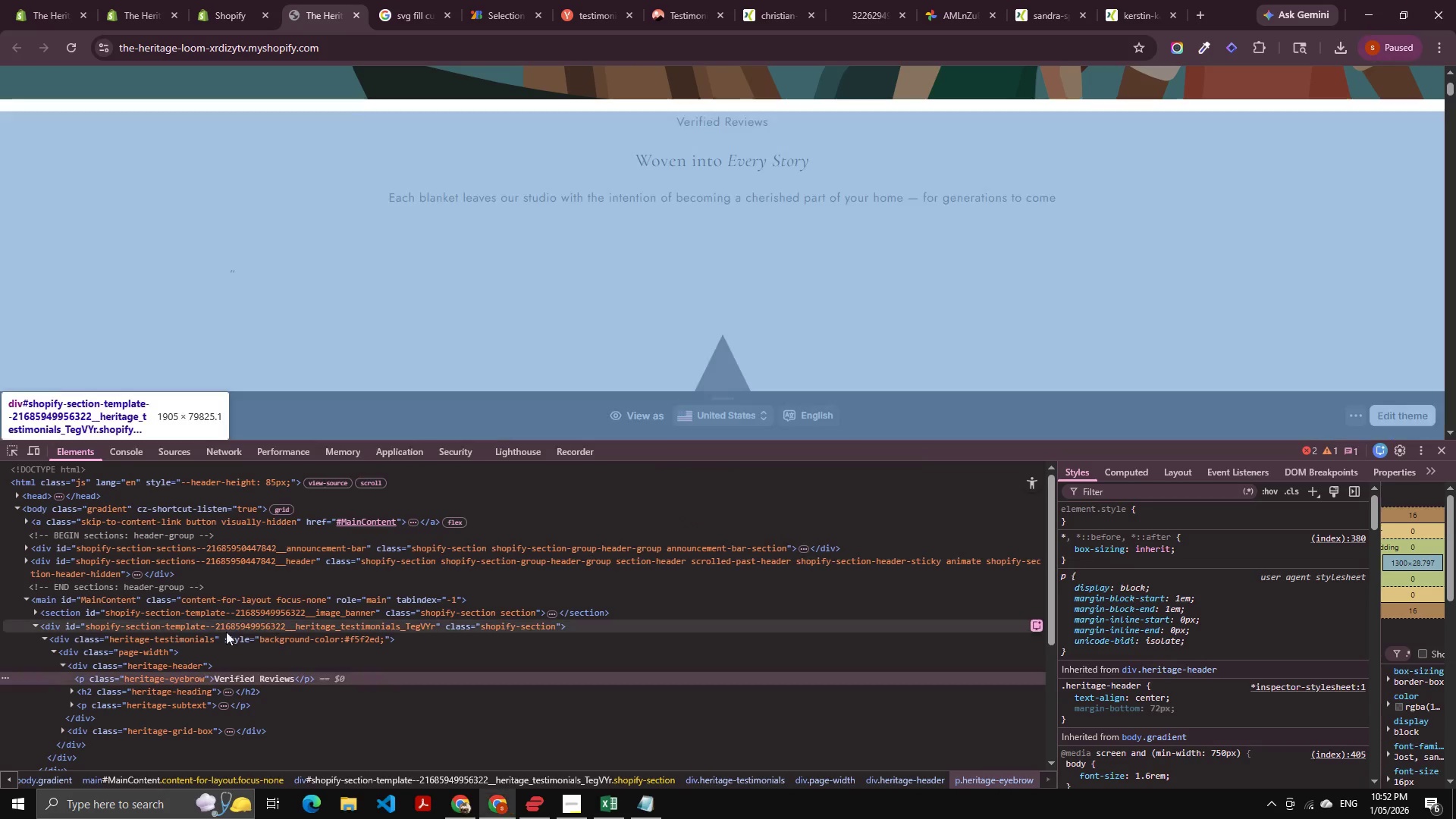 
key(Alt+Tab)
 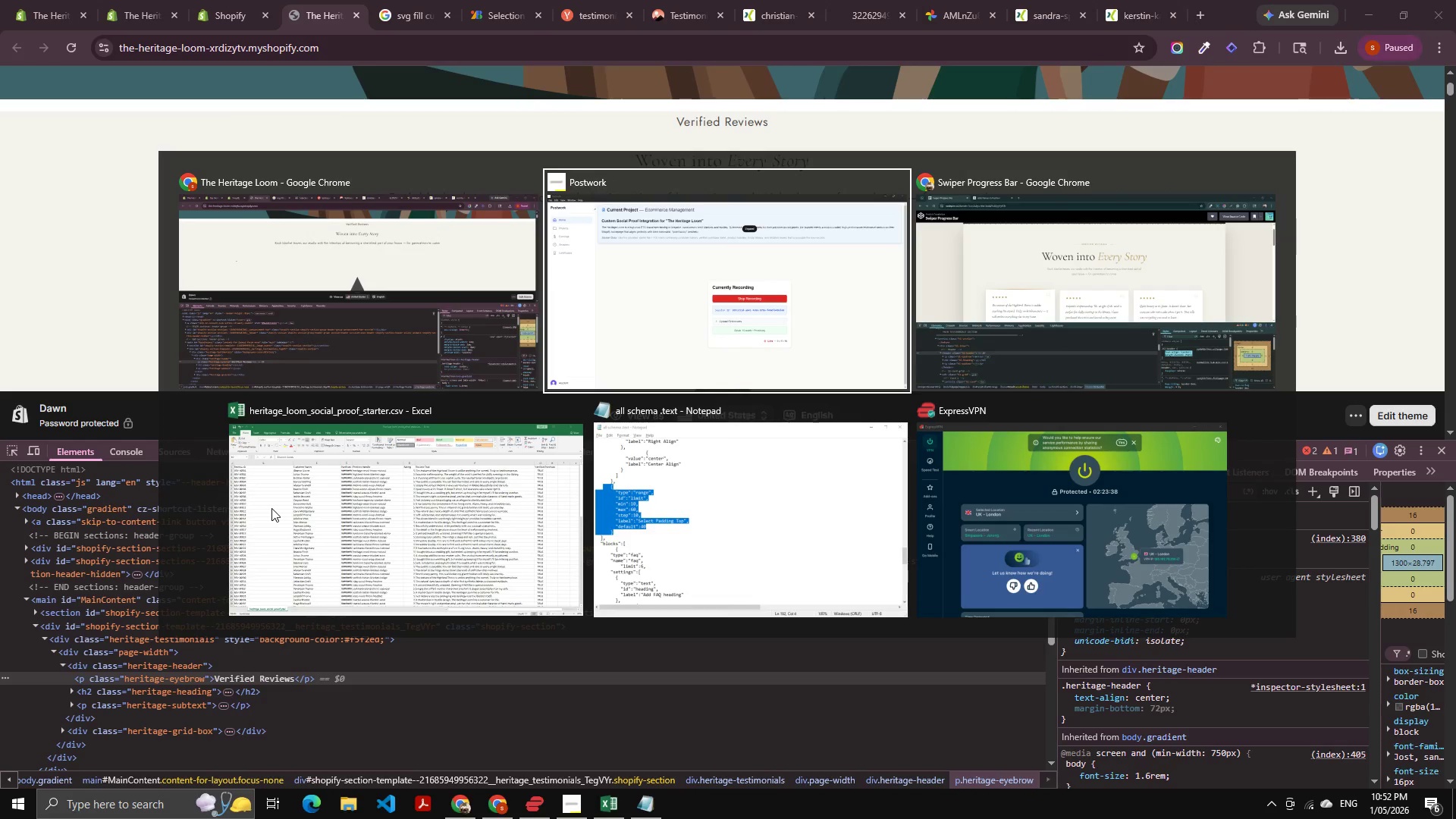 
key(Alt+Tab)
 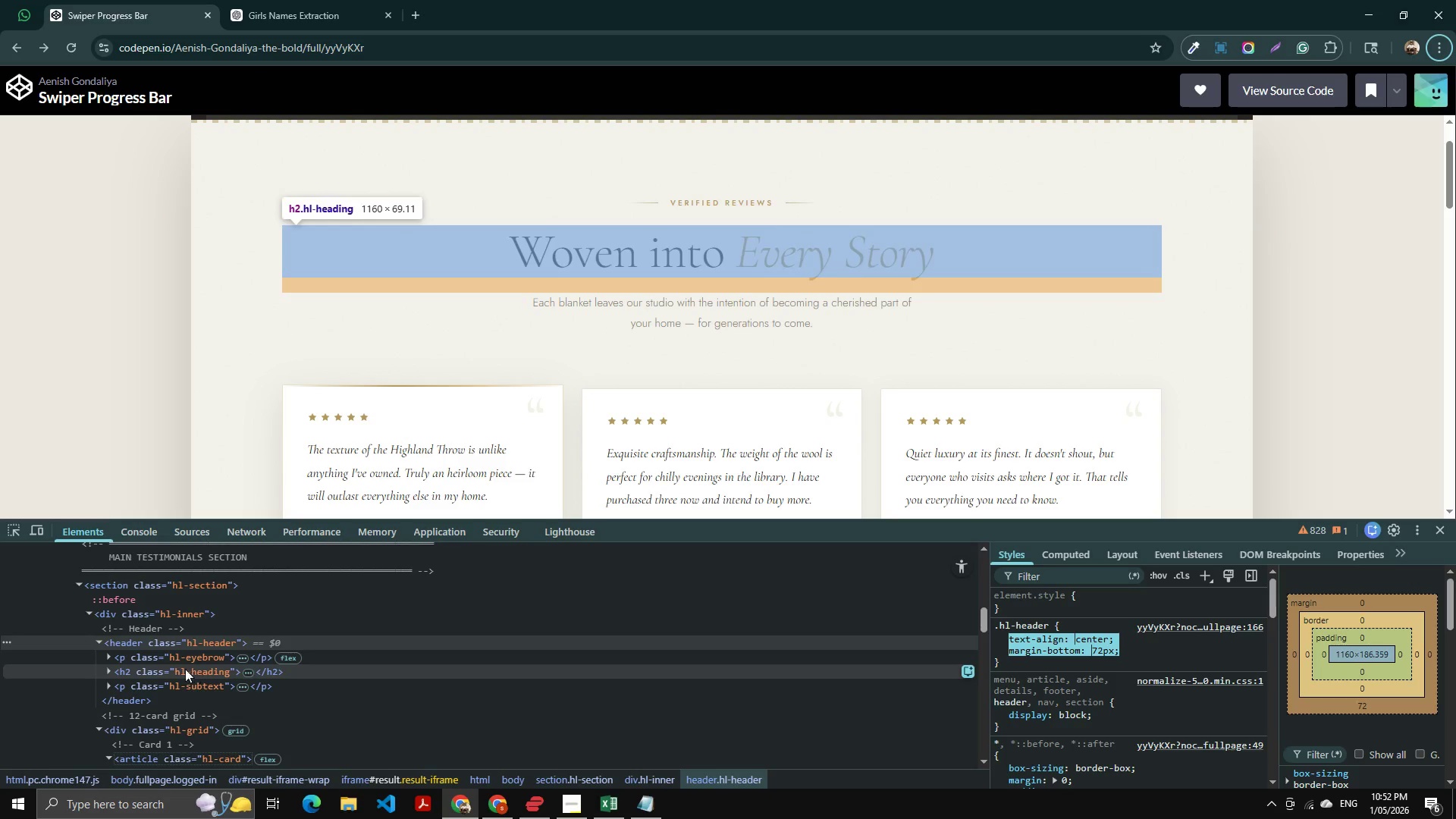 
left_click([159, 656])
 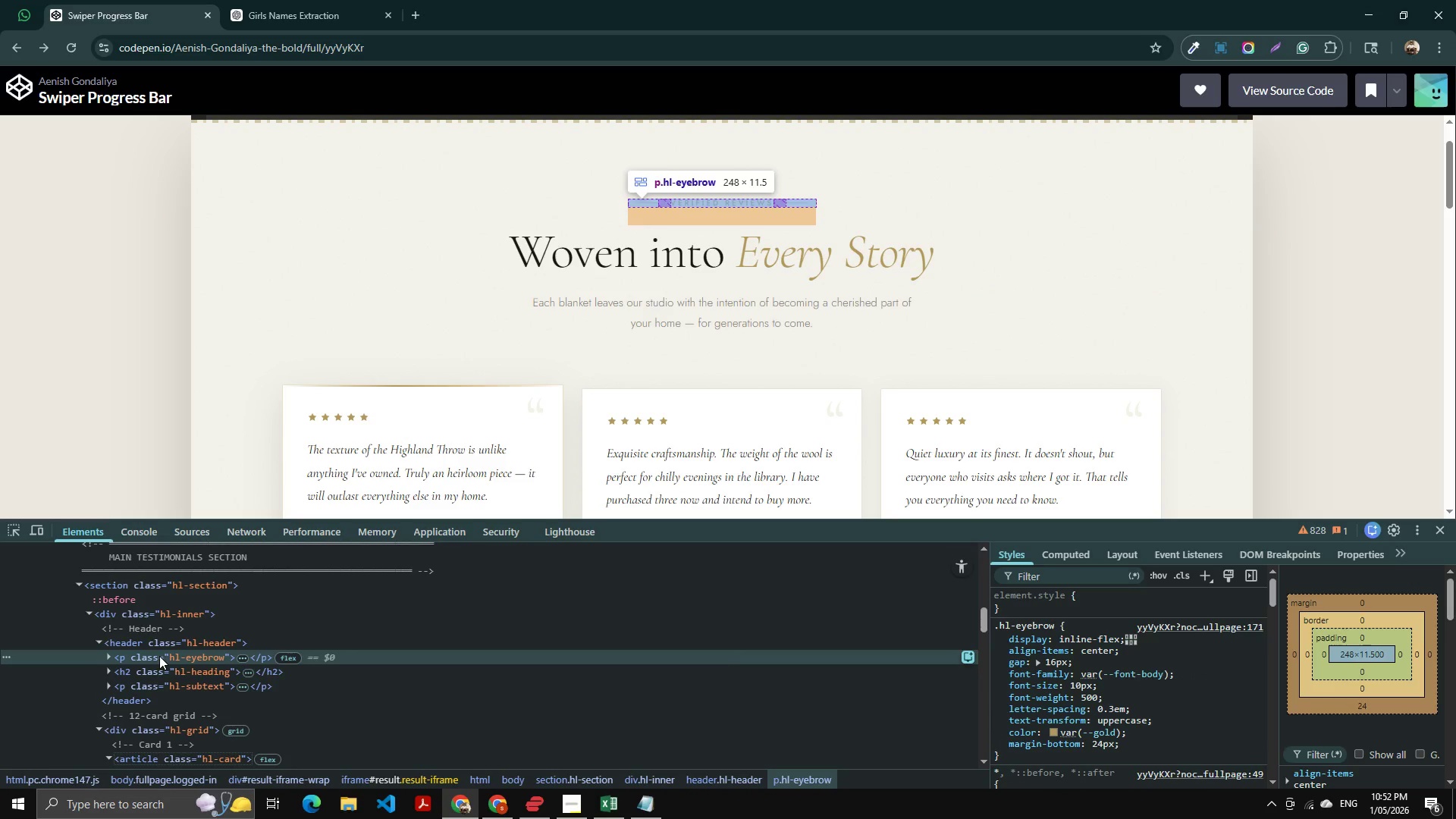 
key(ArrowRight)
 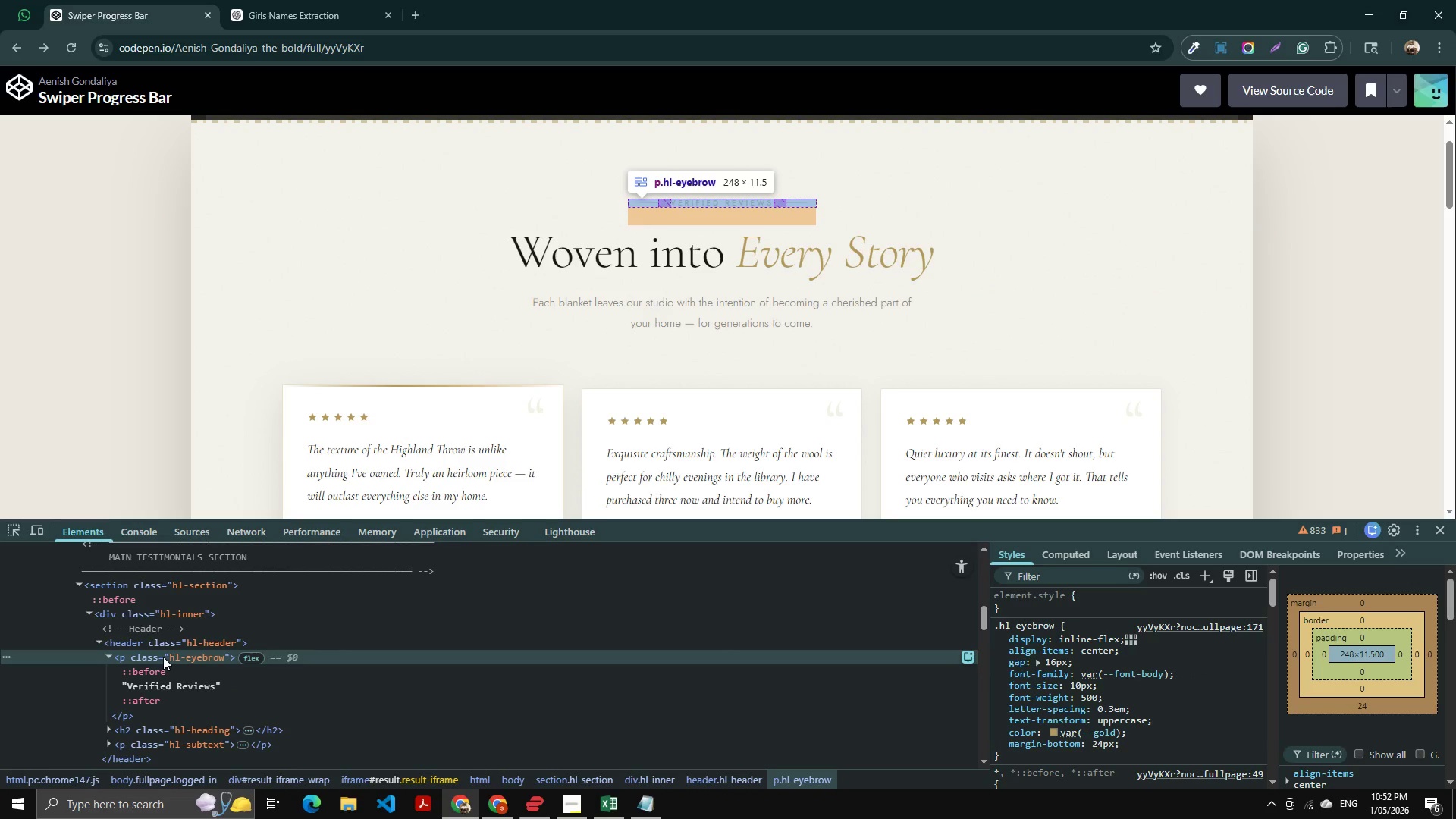 
key(ArrowLeft)
 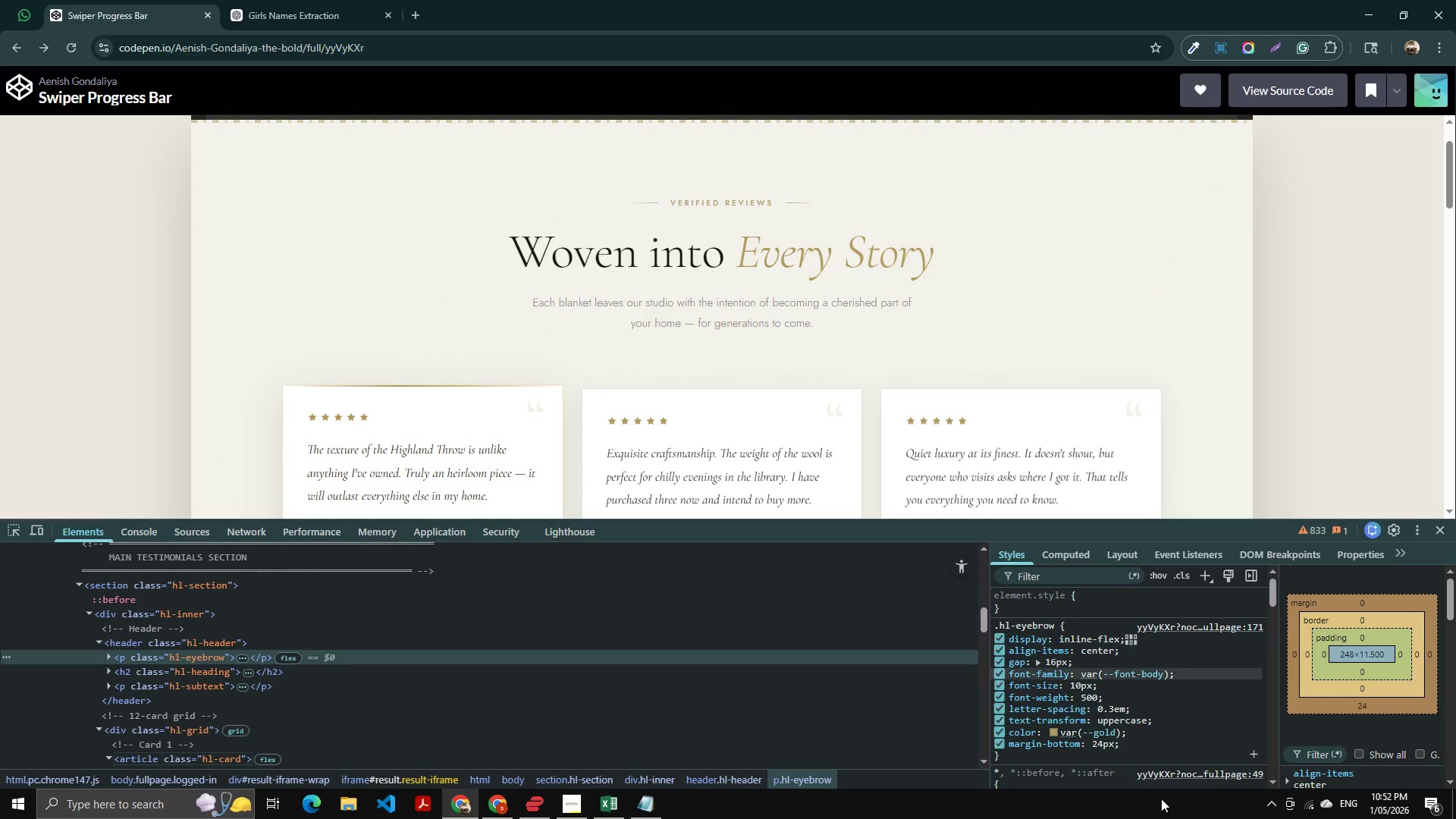 
left_click_drag(start_coordinate=[1138, 745], to_coordinate=[993, 632])
 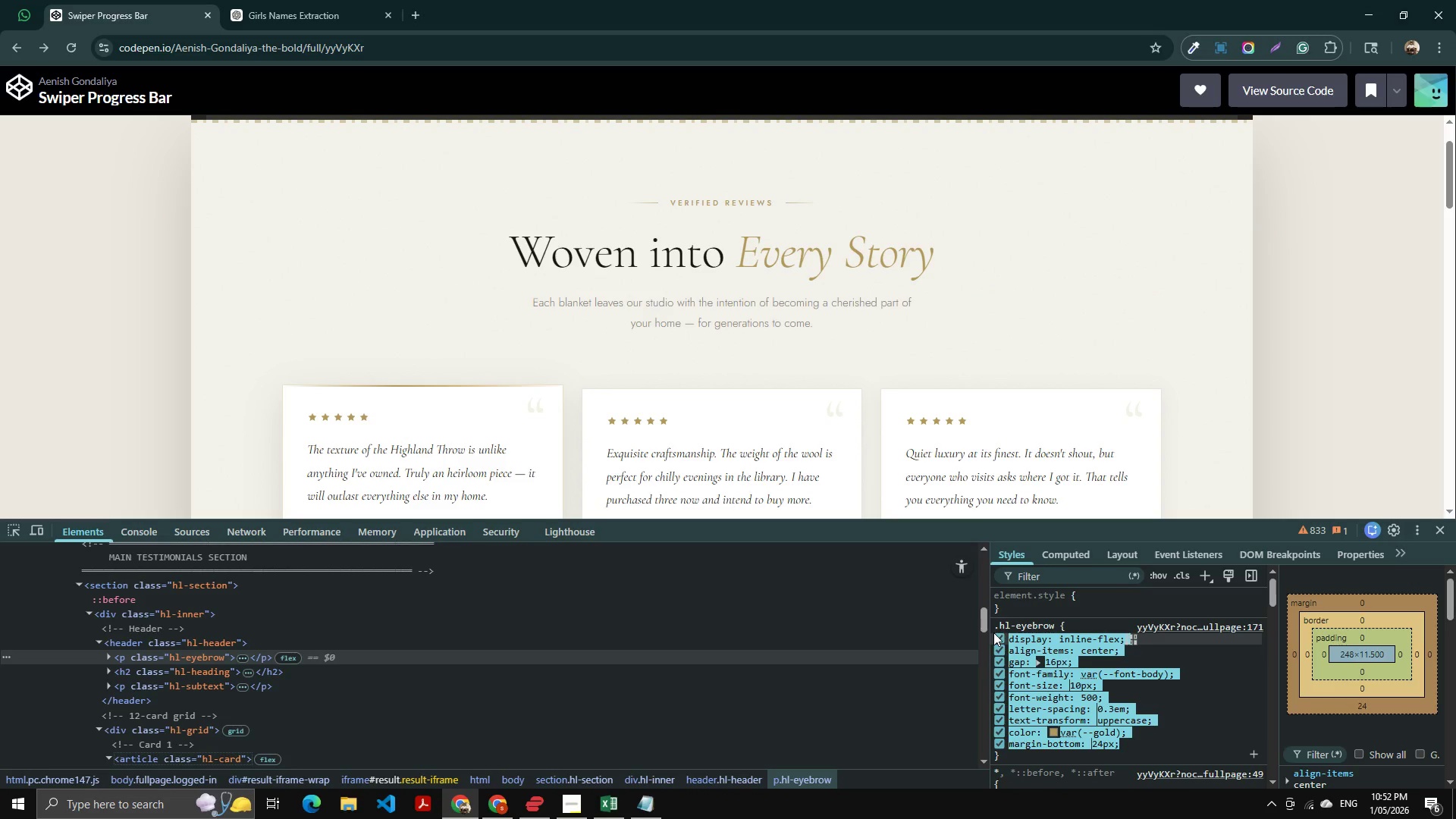 
key(Control+C)
 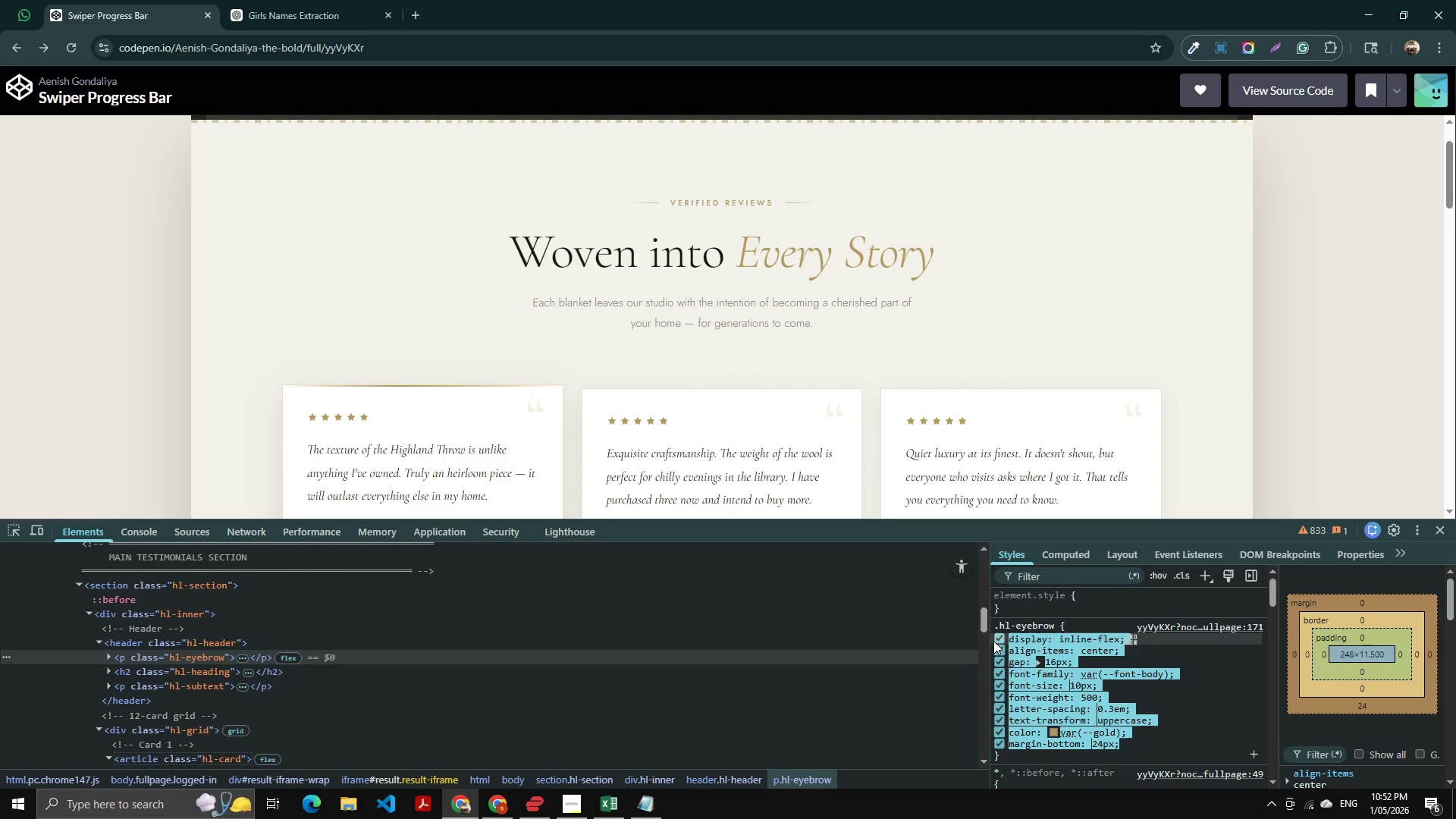 
key(Control+C)
 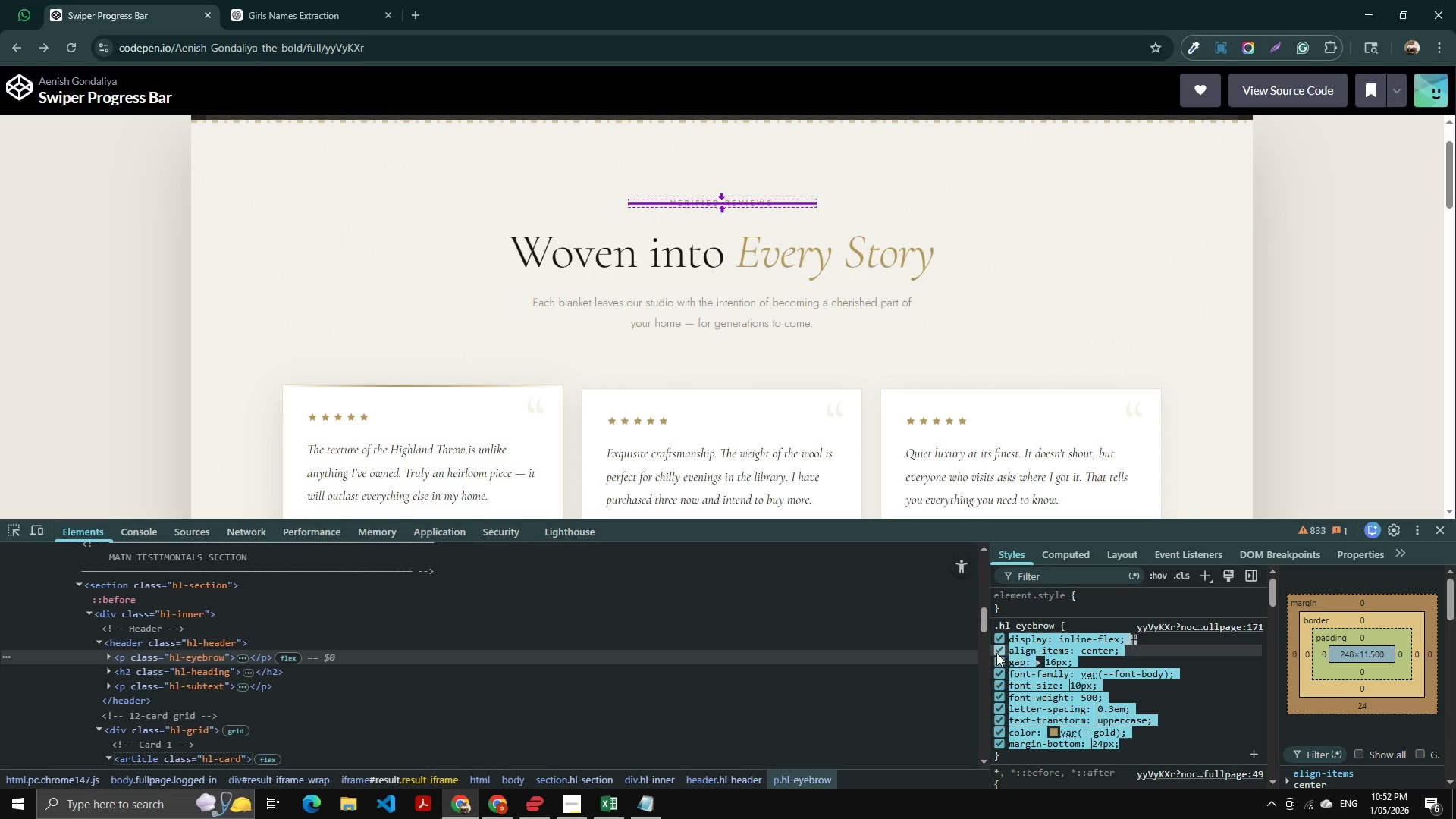 
key(Alt+AltLeft)
 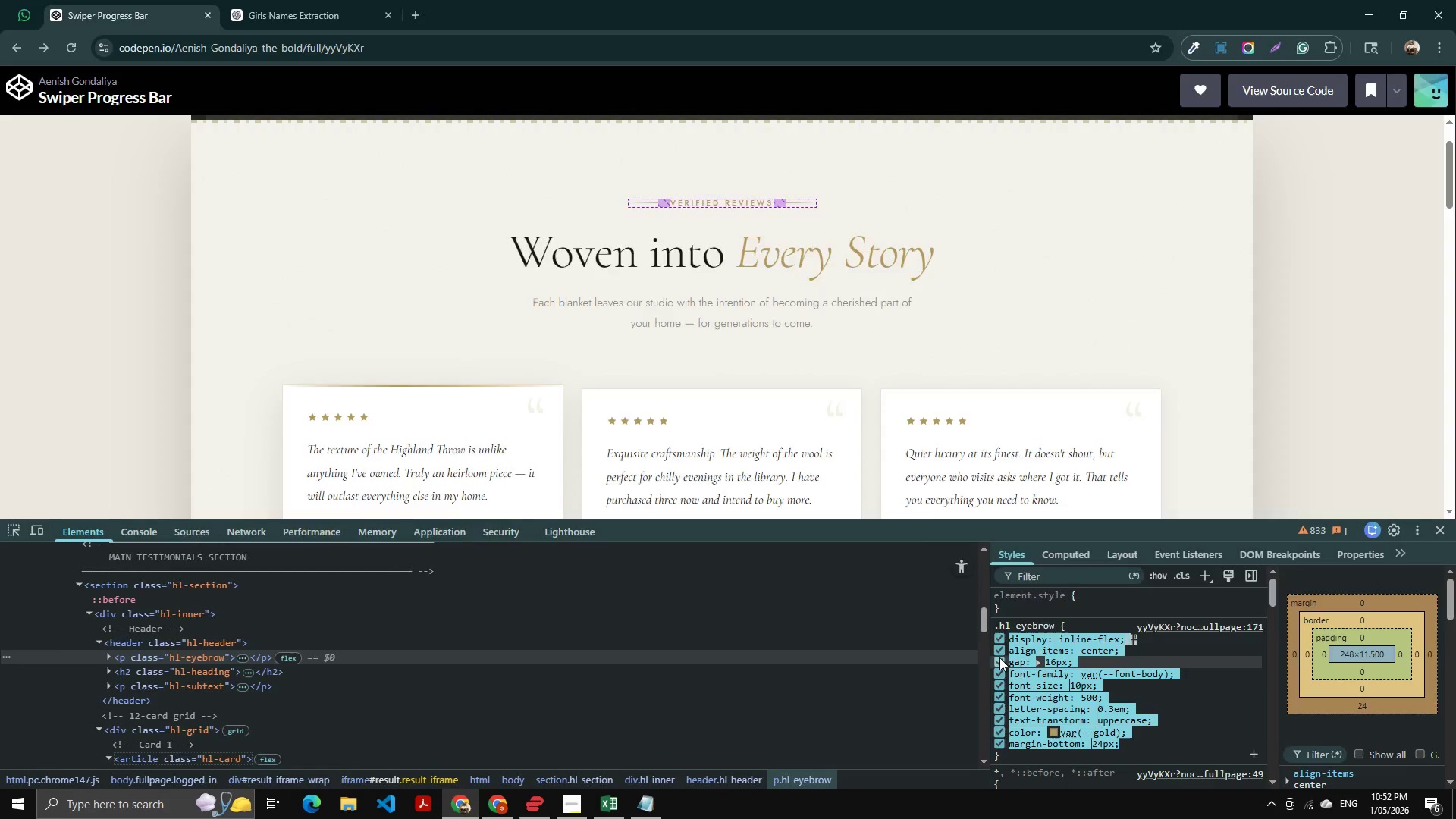 
key(Alt+Tab)
 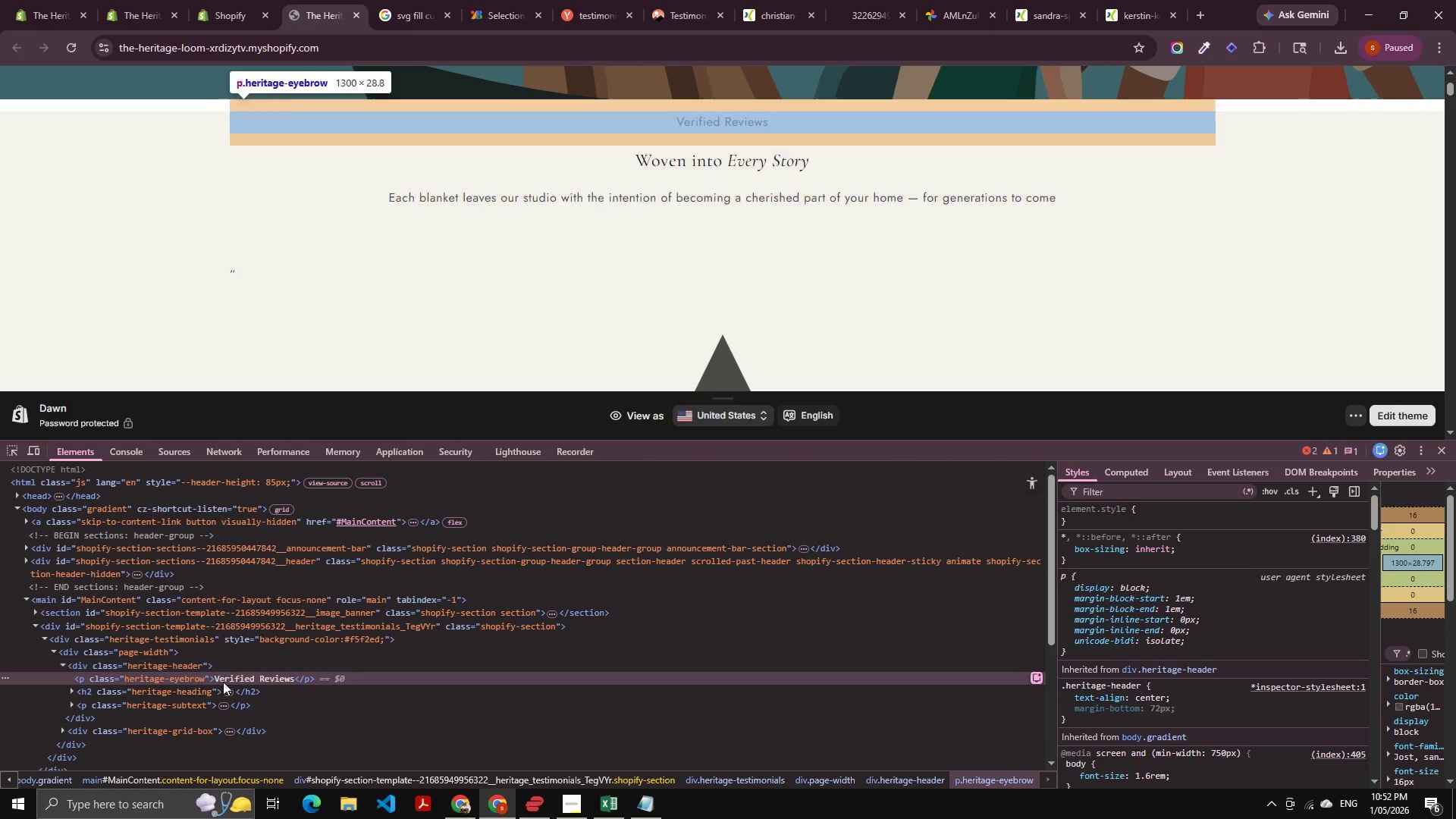 
mouse_move([1298, 482])
 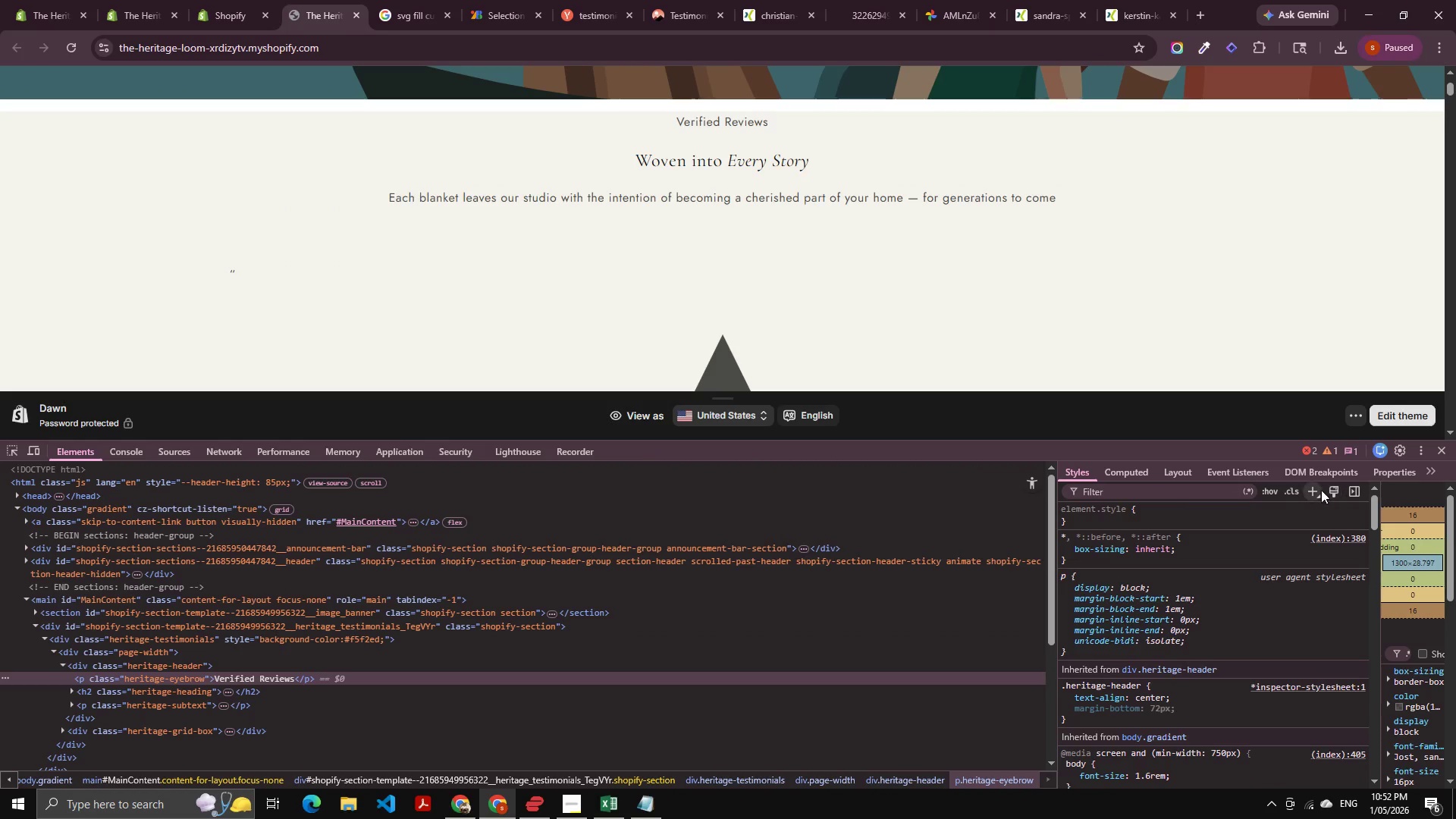 
left_click([1318, 488])
 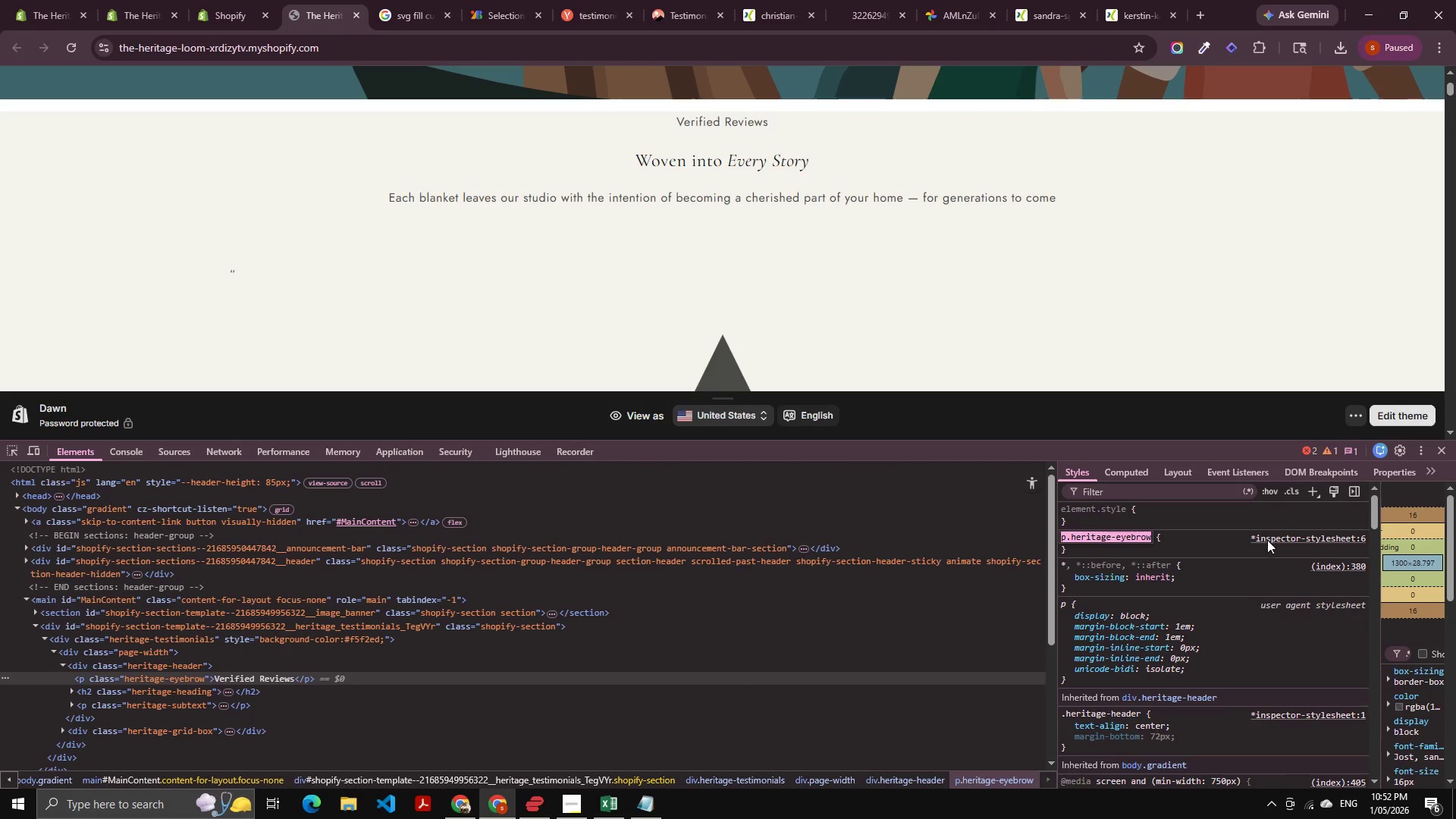 
key(Tab)
 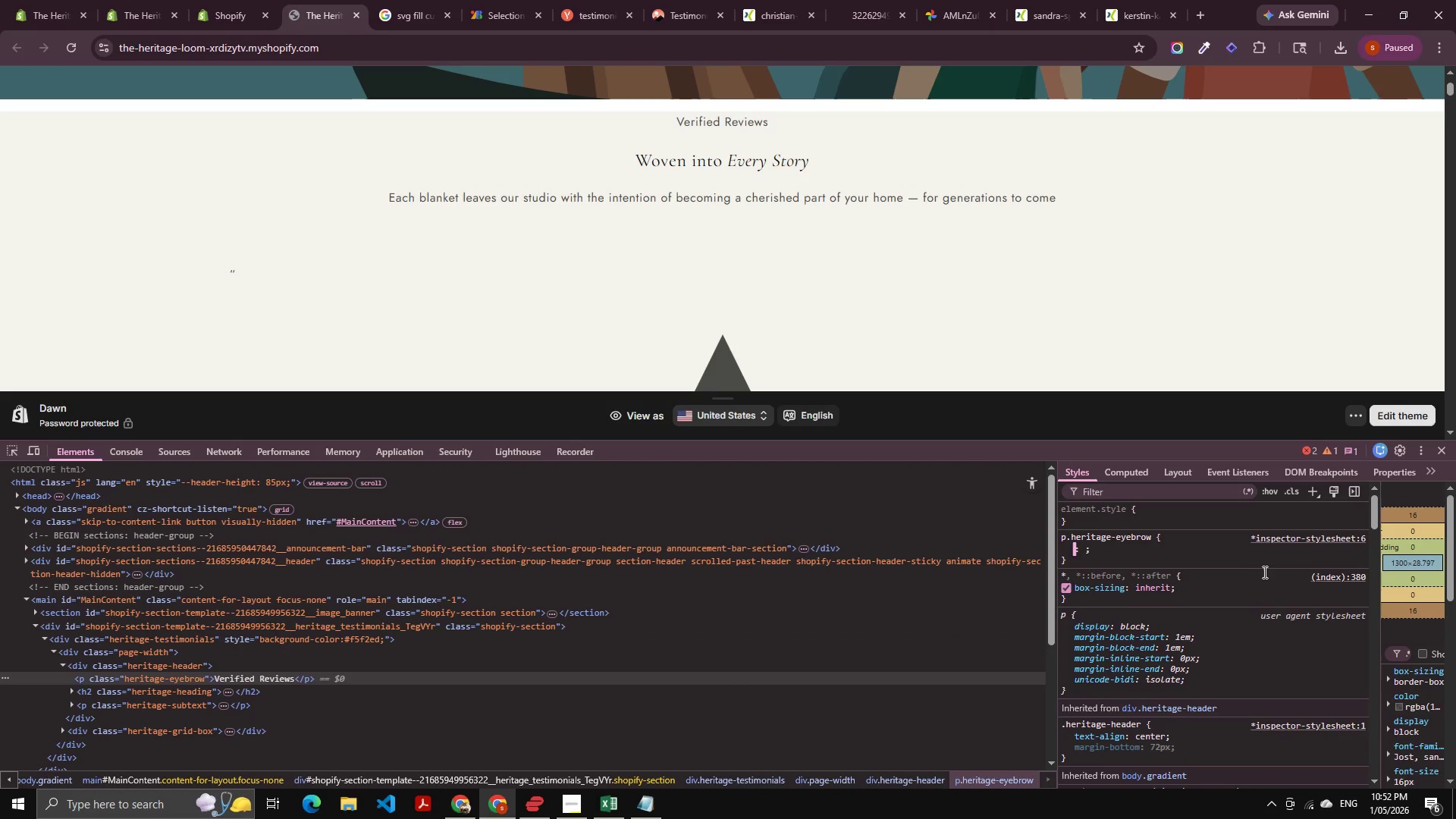 
key(Shift+Tab)
 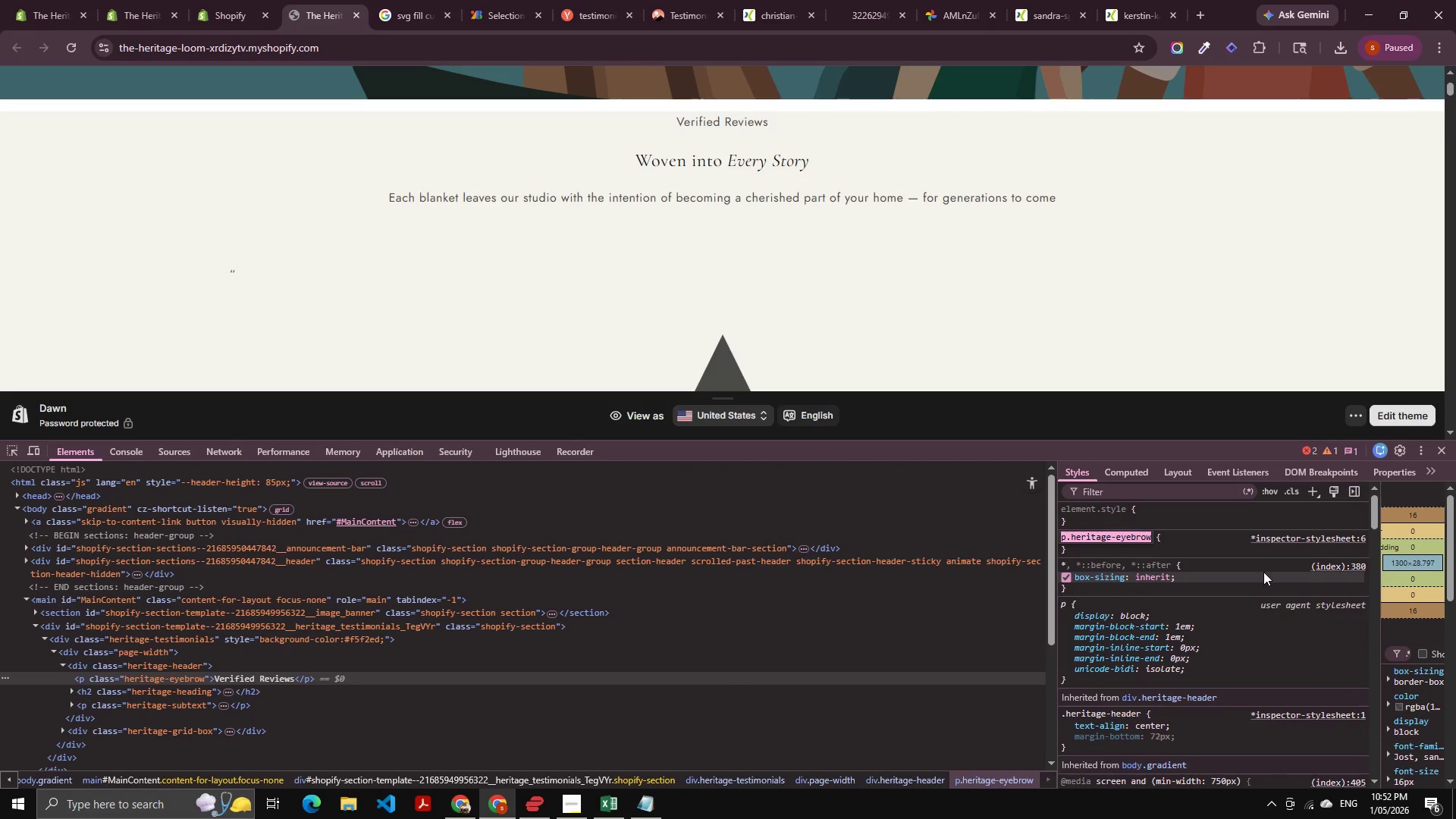 
key(ArrowLeft)
 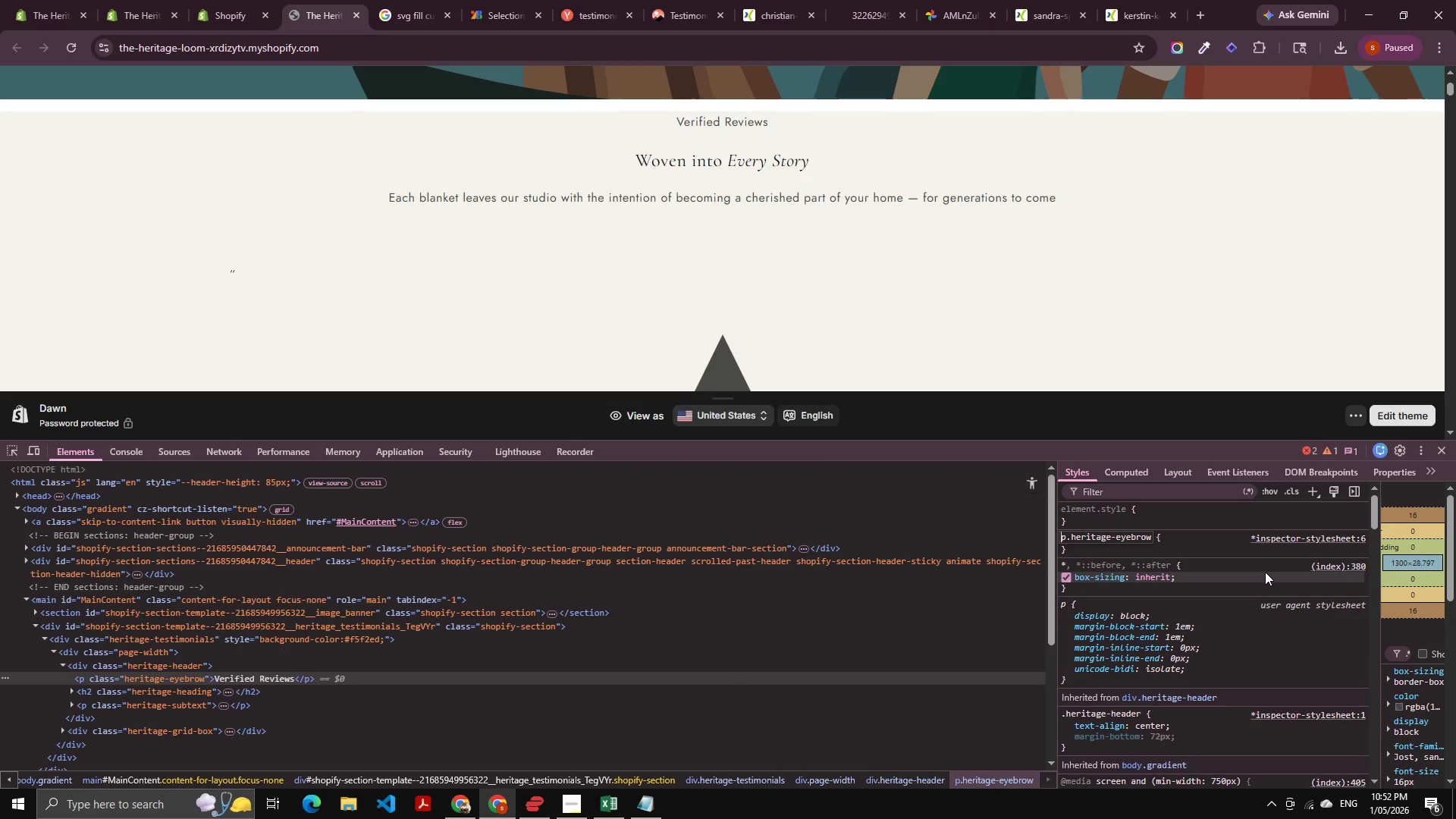 
key(Control+Shift+ArrowRight)
 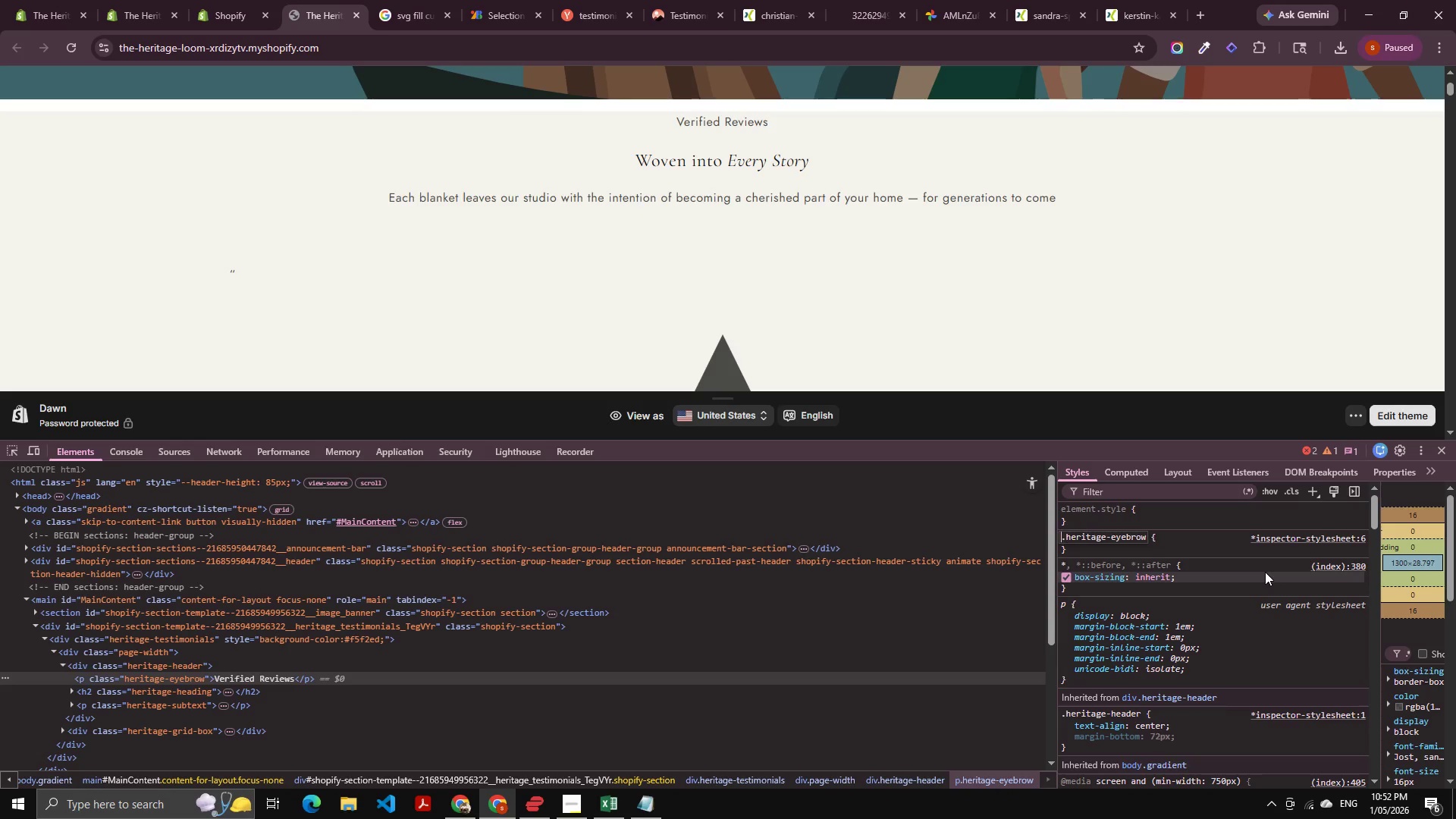 
key(Backspace)
 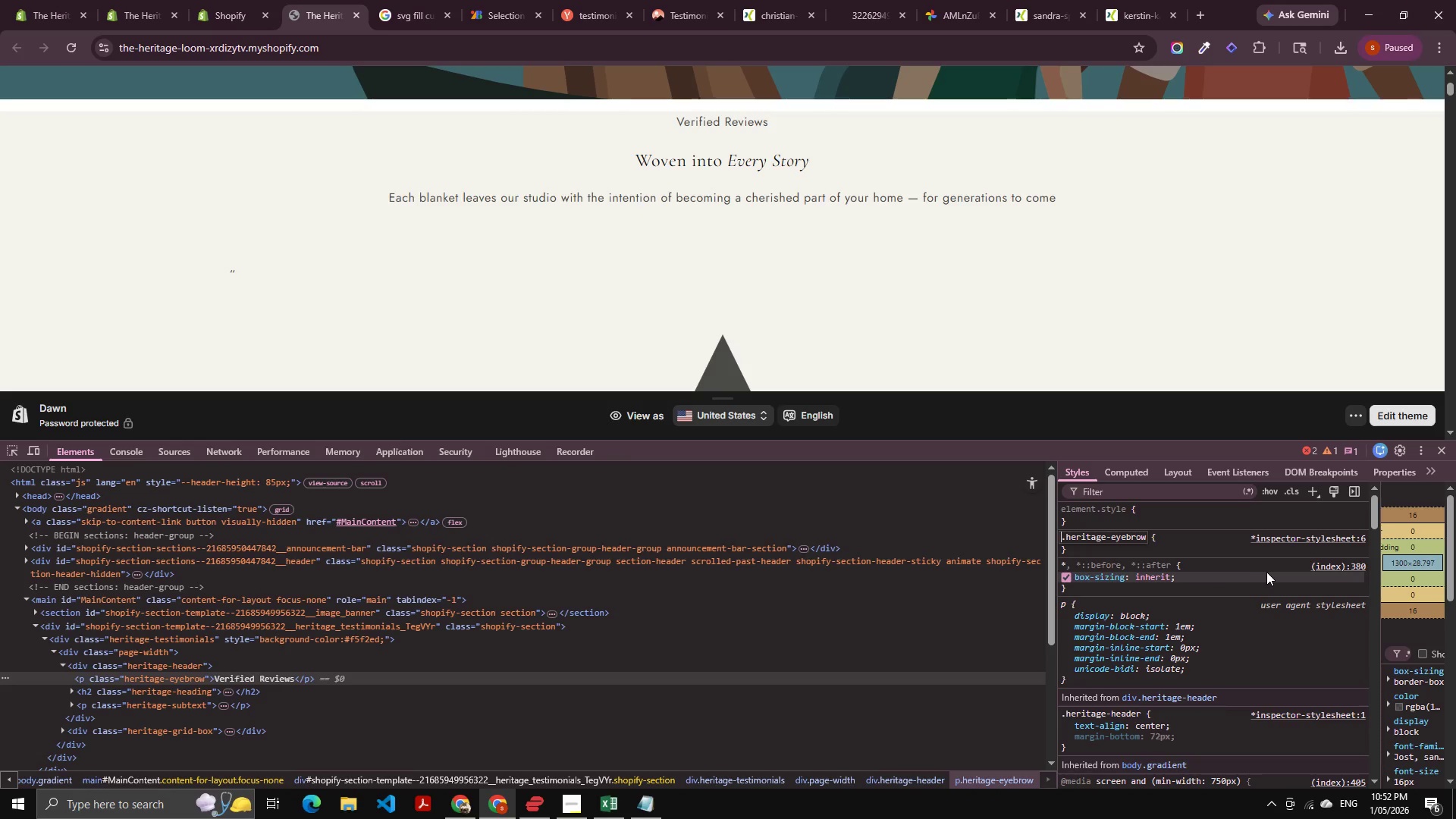 
key(Tab)
 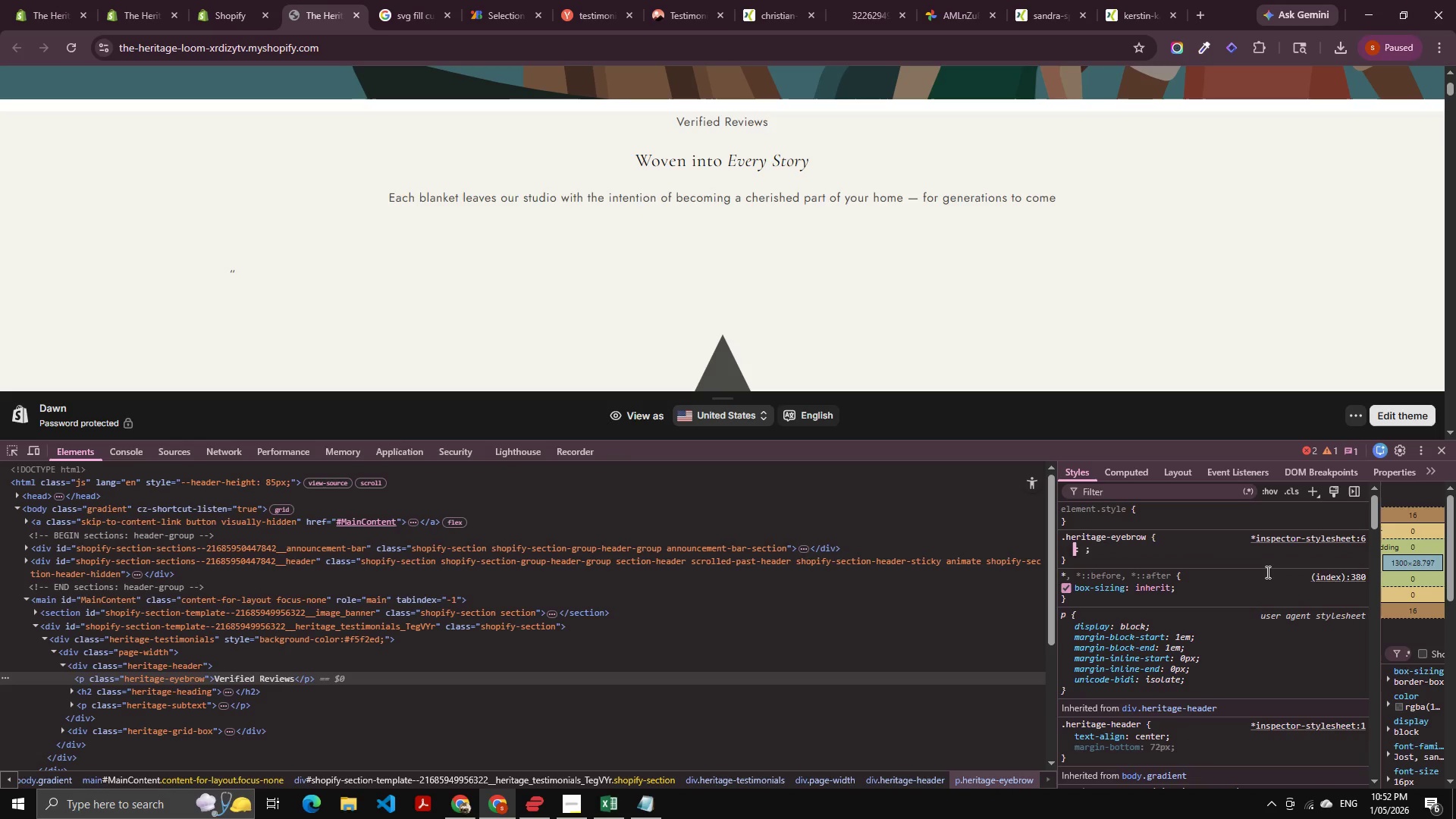 
key(Control+V)
 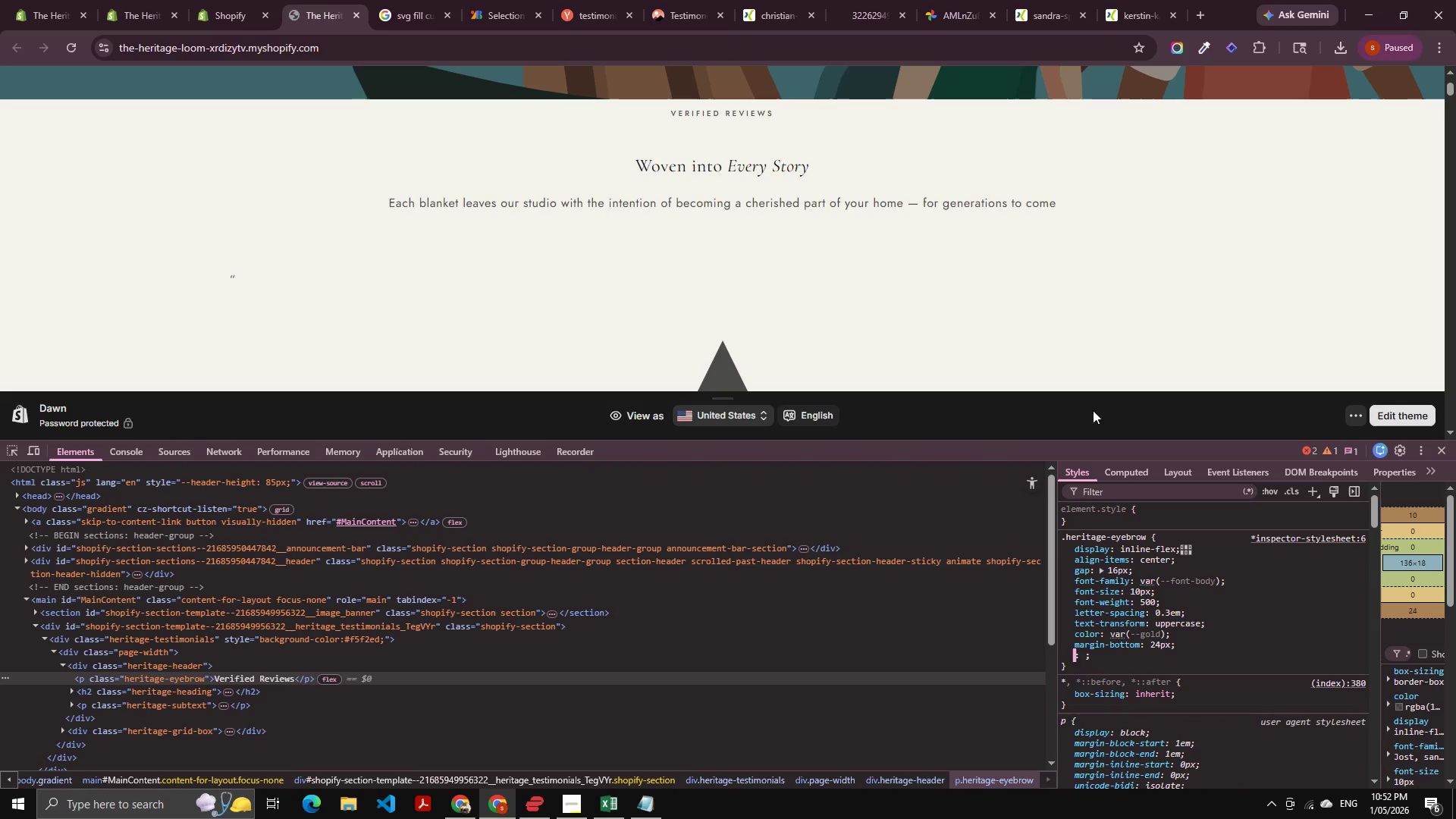 
key(Alt+AltLeft)
 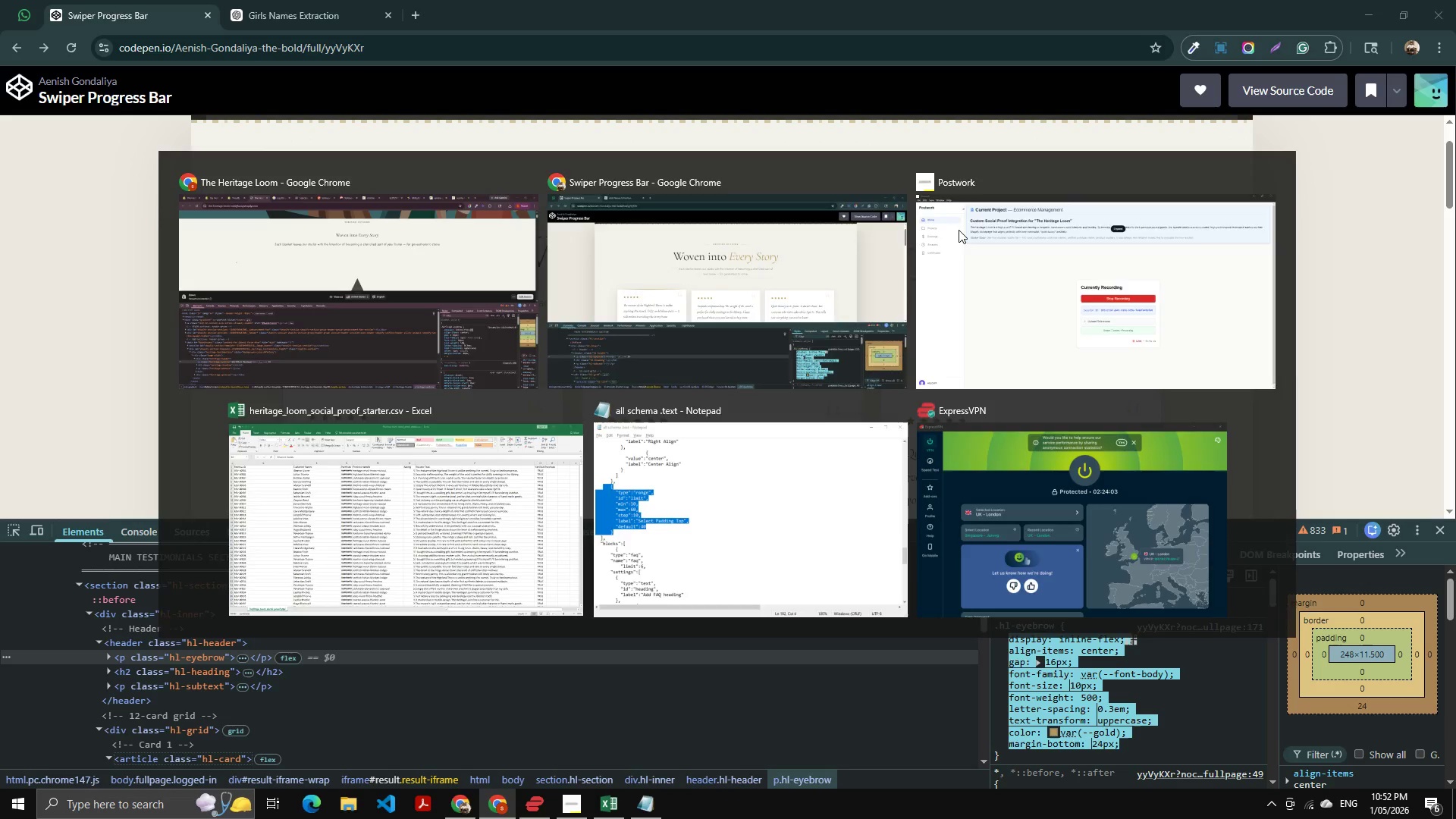 
key(Alt+Tab)
 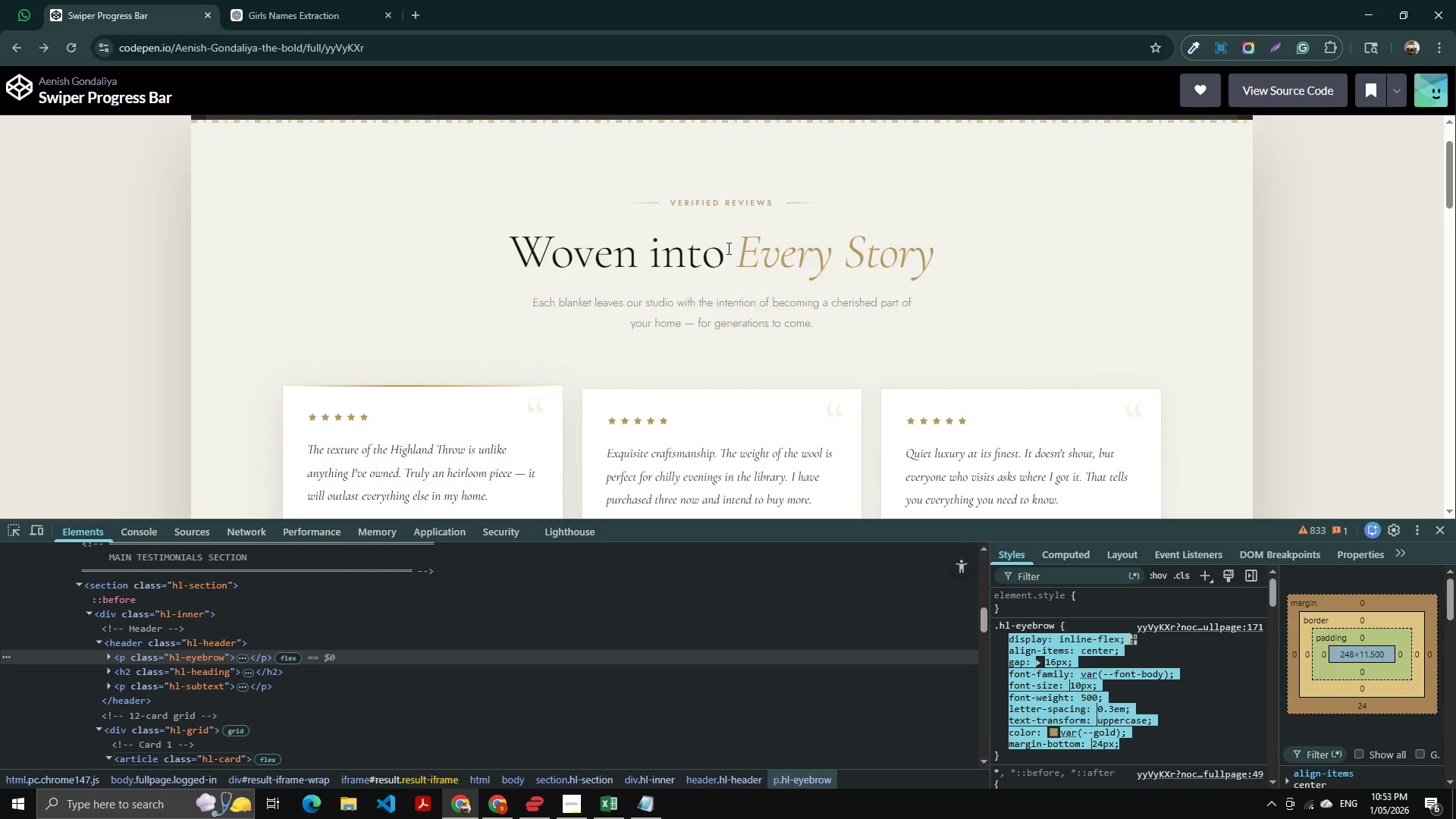 
scroll: coordinate [1081, 616], scroll_direction: down, amount: 1.0
 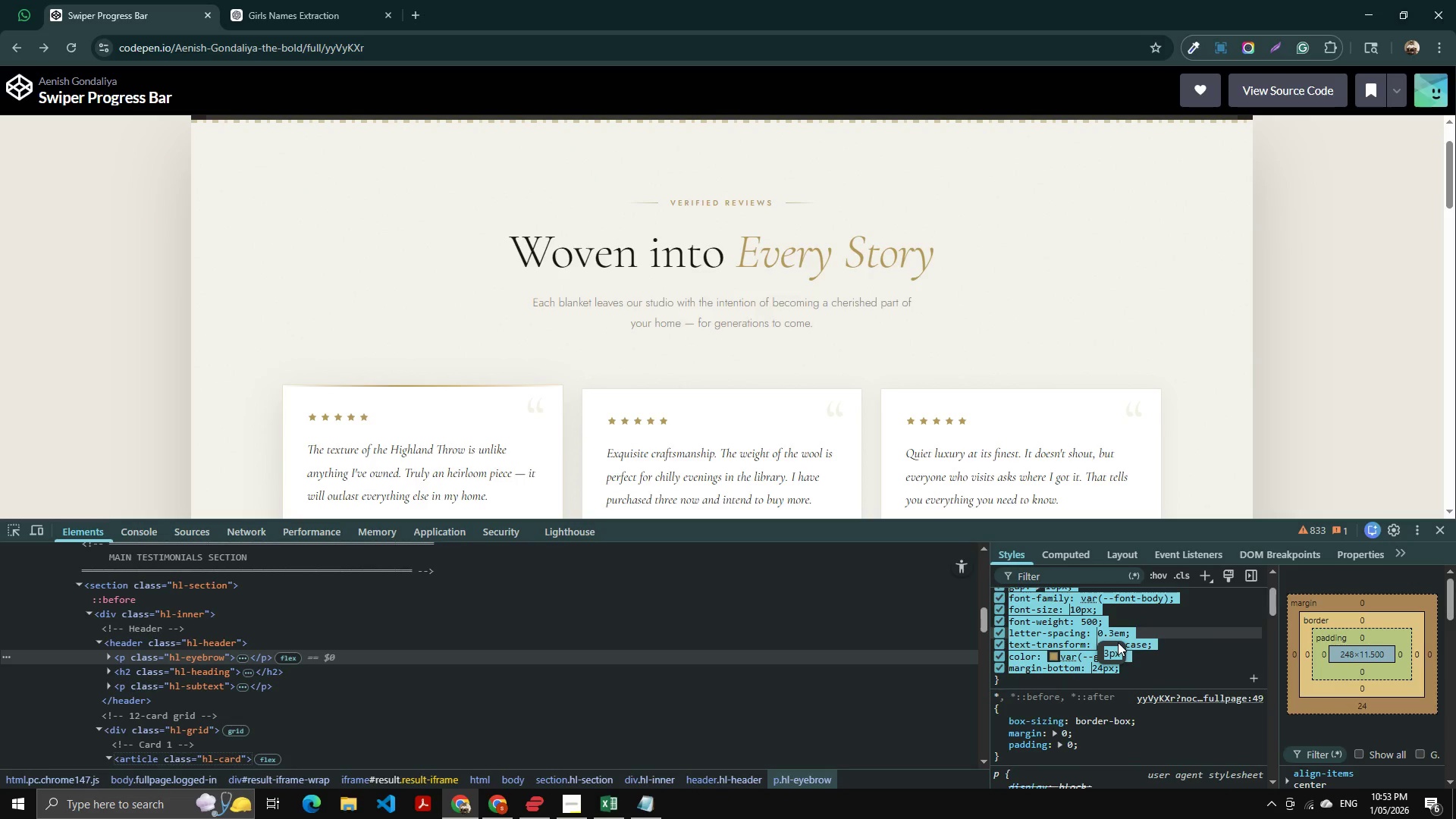 
scroll: coordinate [1118, 642], scroll_direction: up, amount: 2.0
 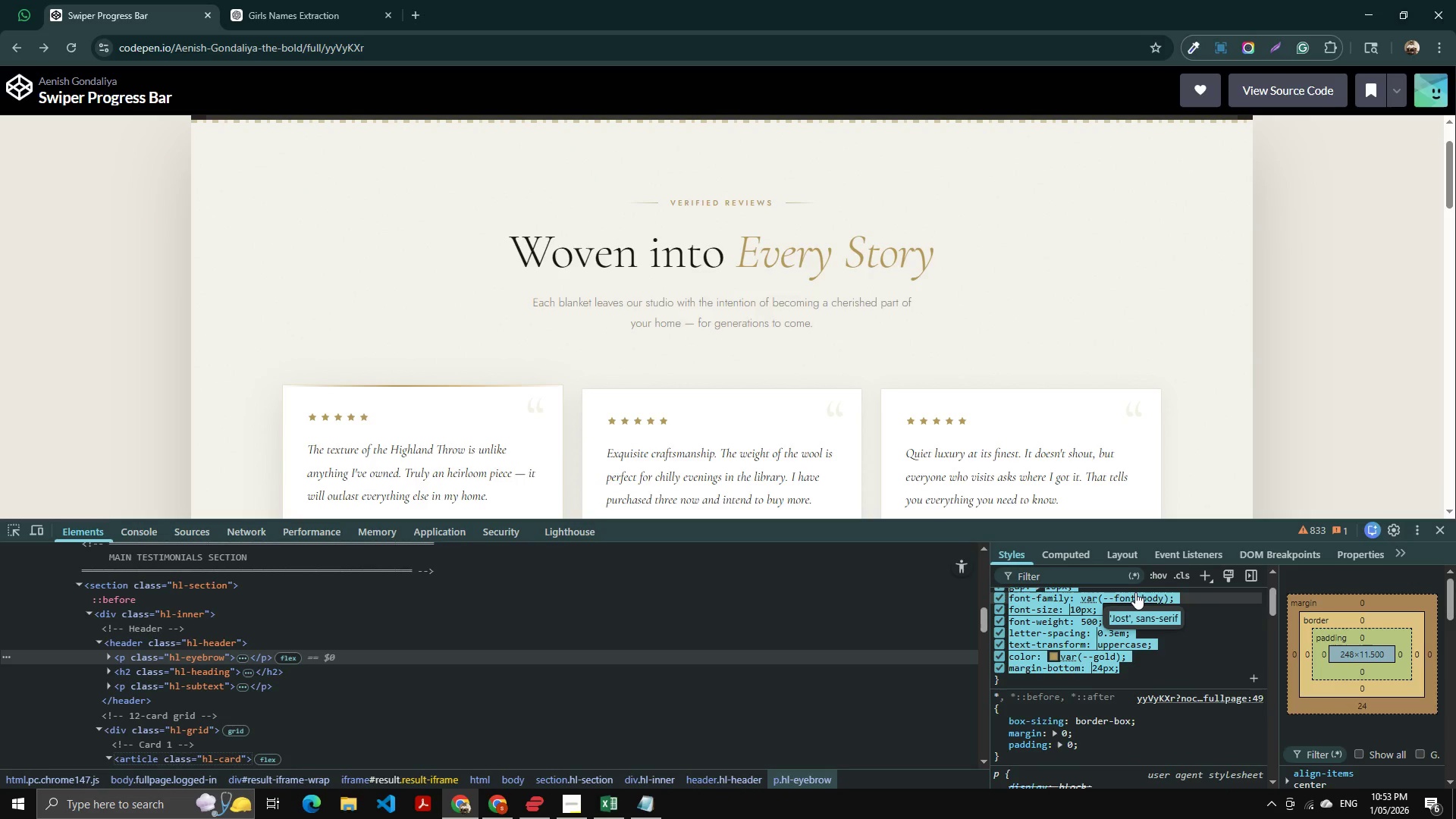 
key(Alt+AltLeft)
 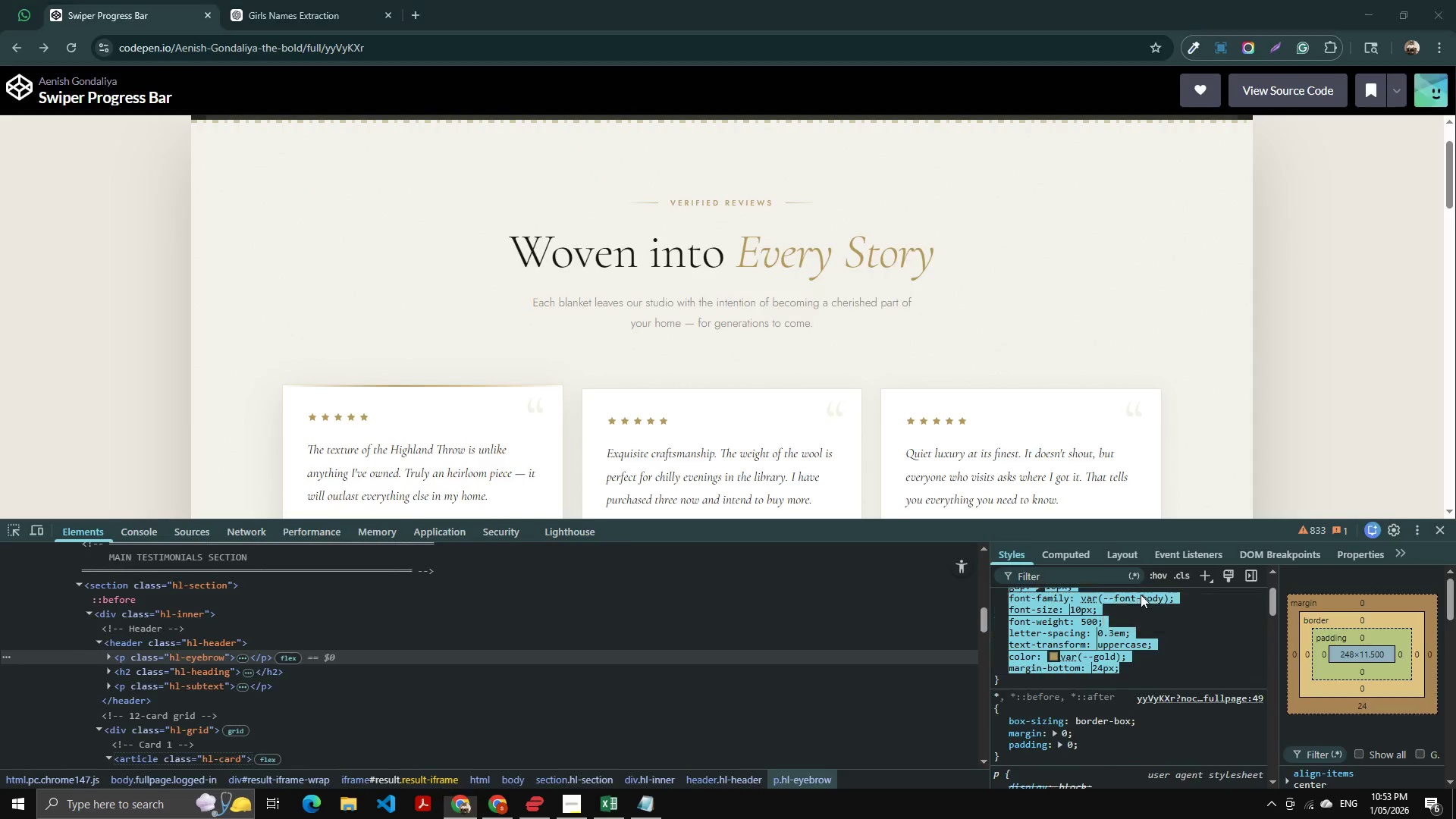 
key(Alt+Tab)
 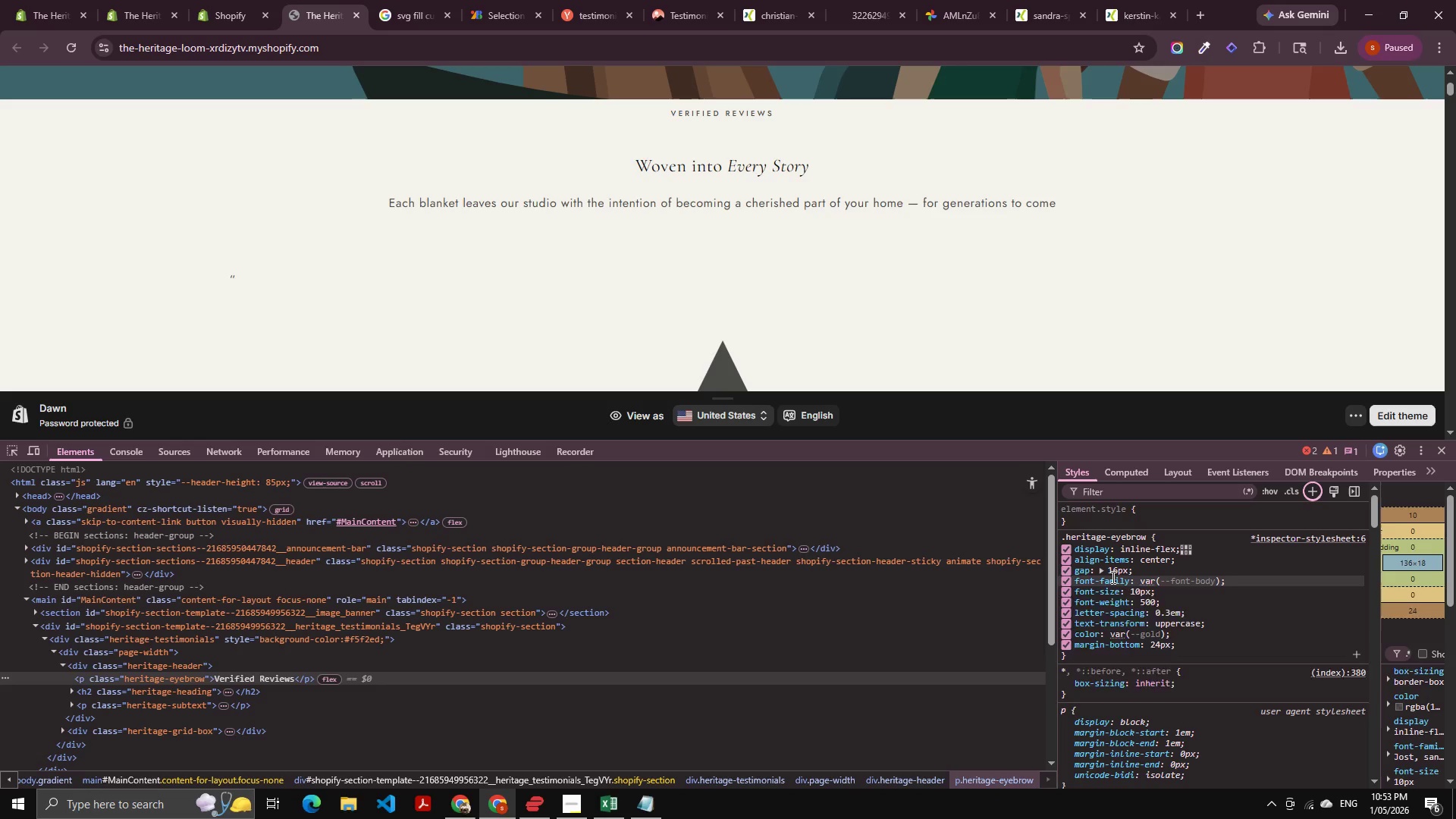 
left_click([1151, 581])
 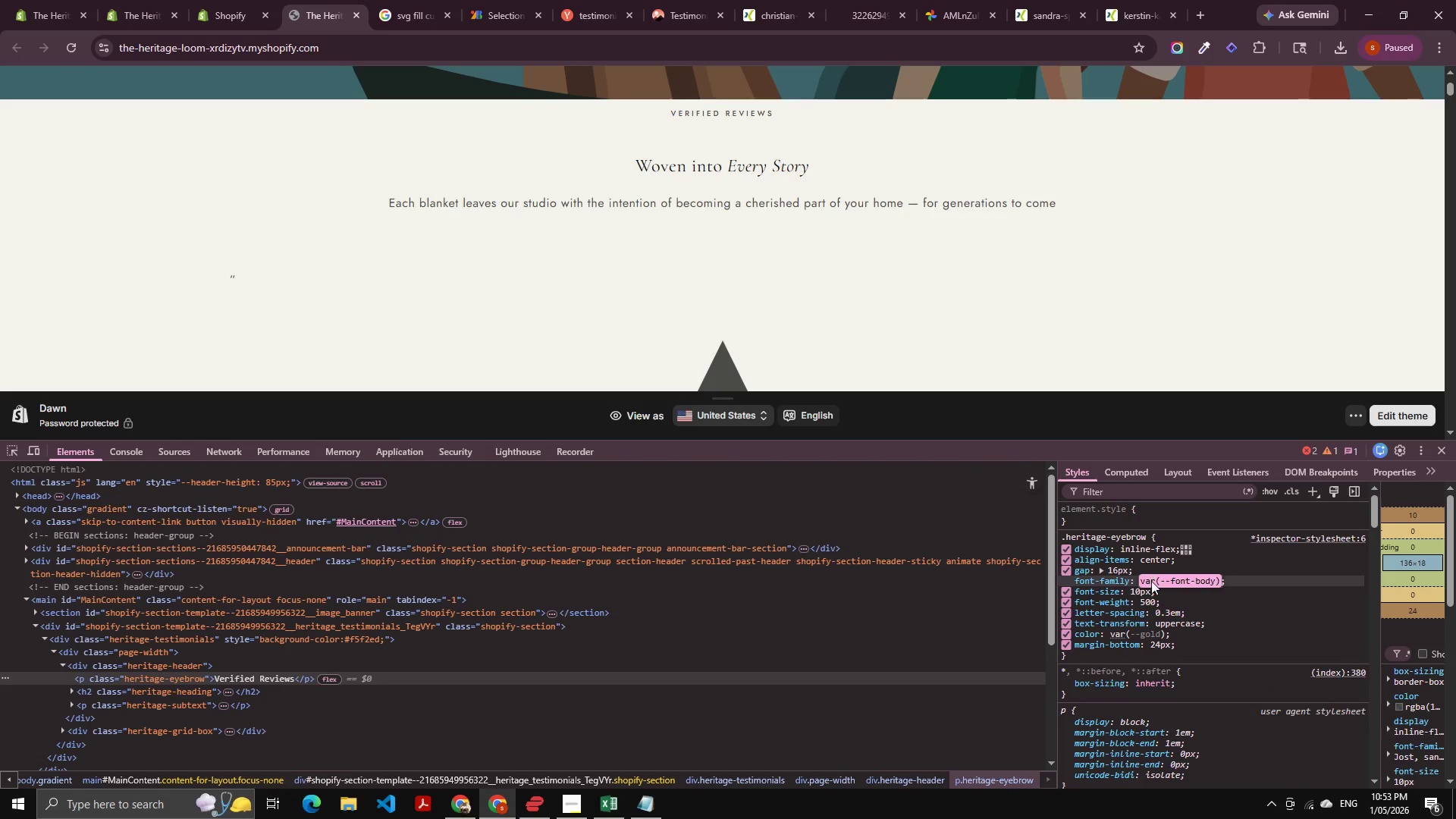 
key(Backspace)
 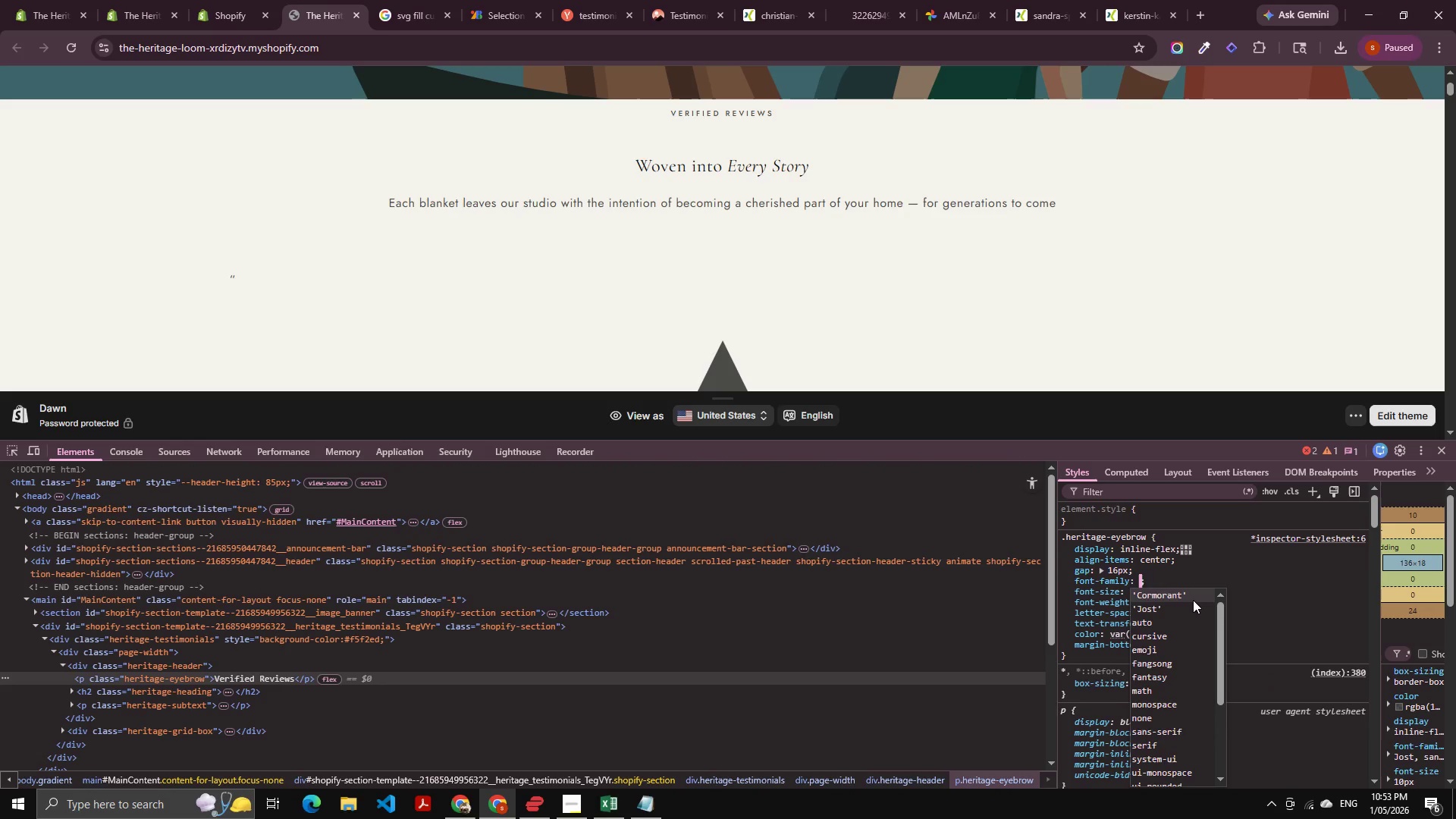 
key(ArrowDown)
 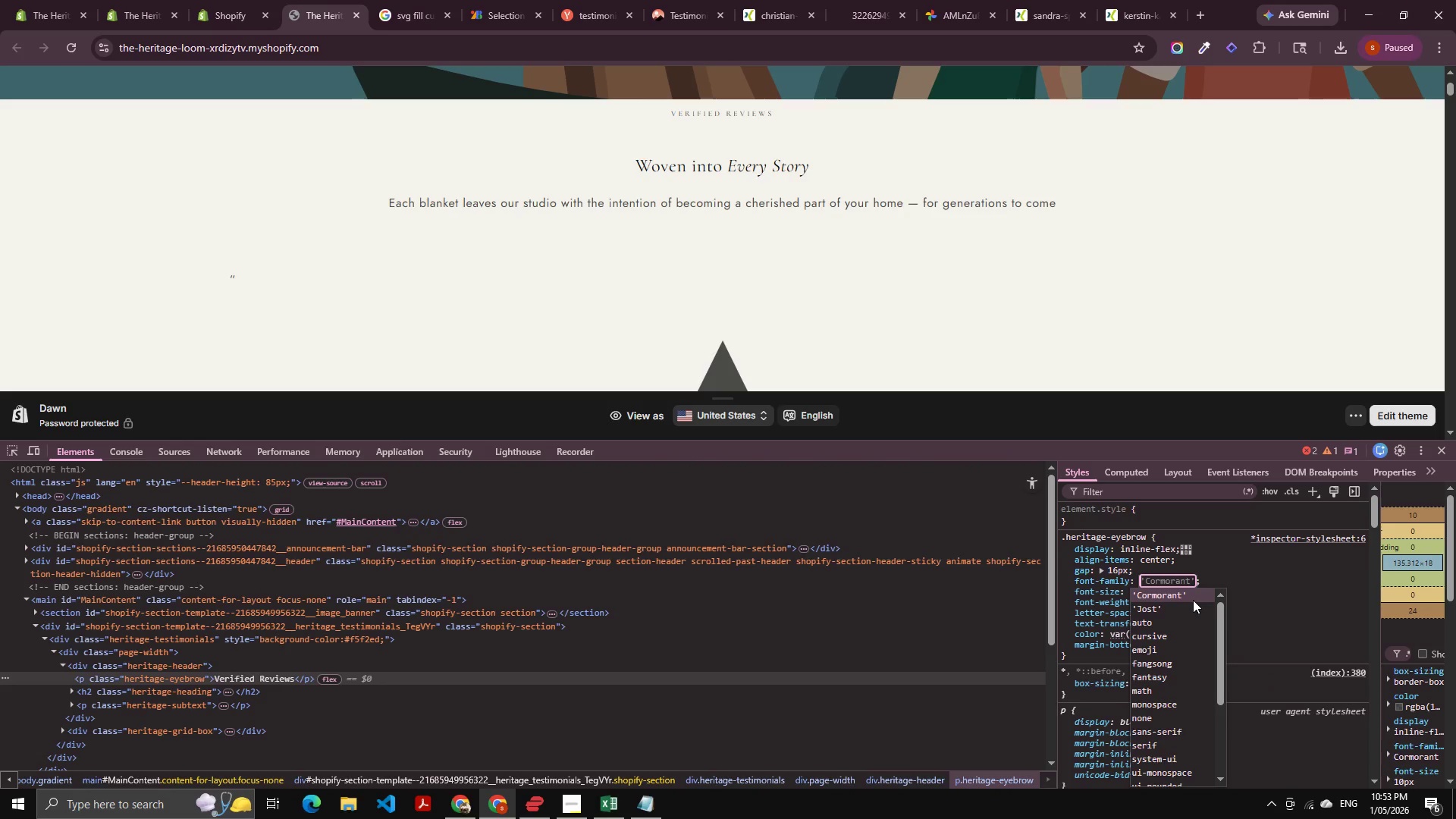 
key(ArrowDown)
 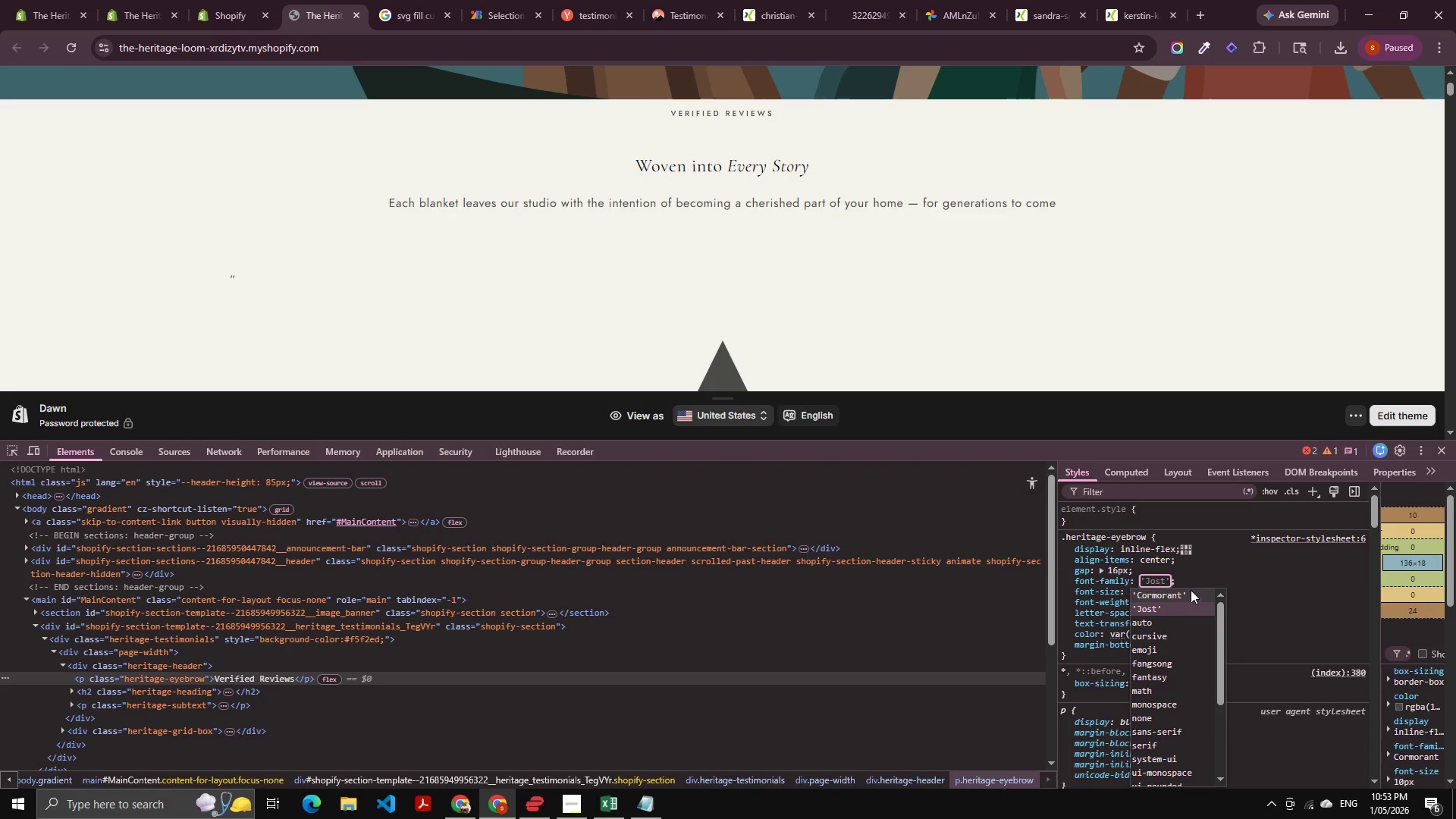 
key(Enter)
 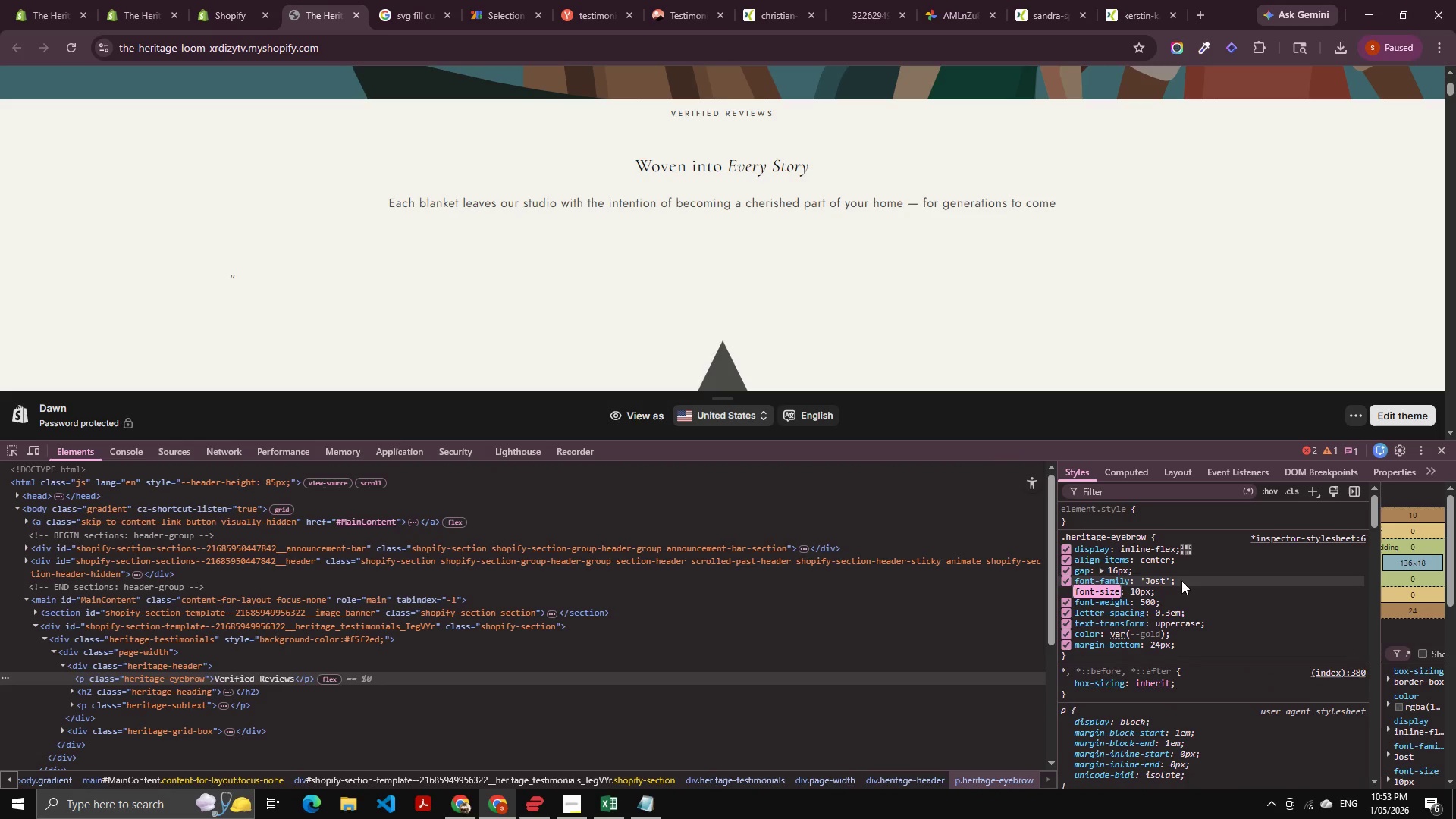 
scroll: coordinate [905, 369], scroll_direction: up, amount: 1.0
 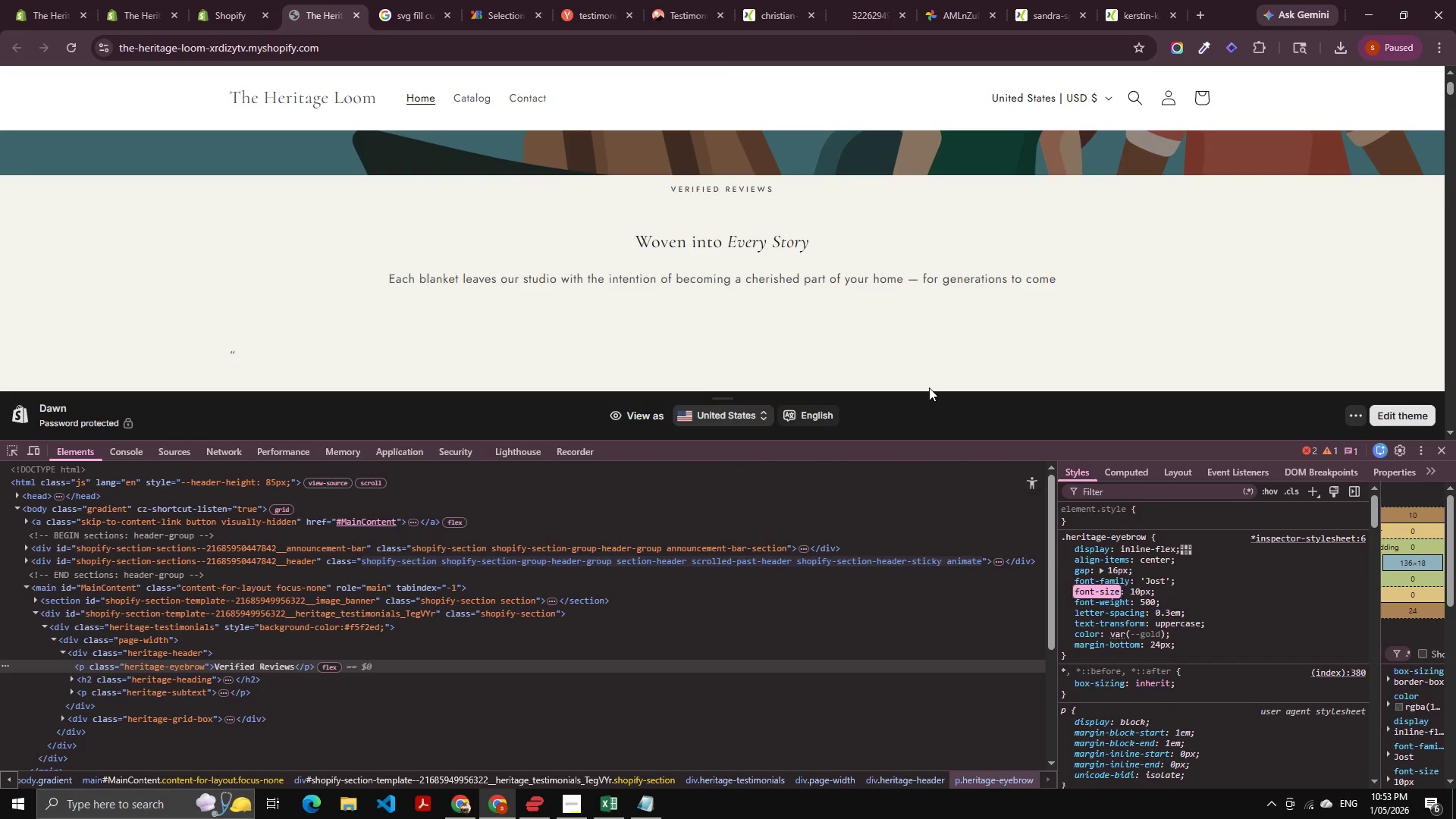 
key(Alt+AltLeft)
 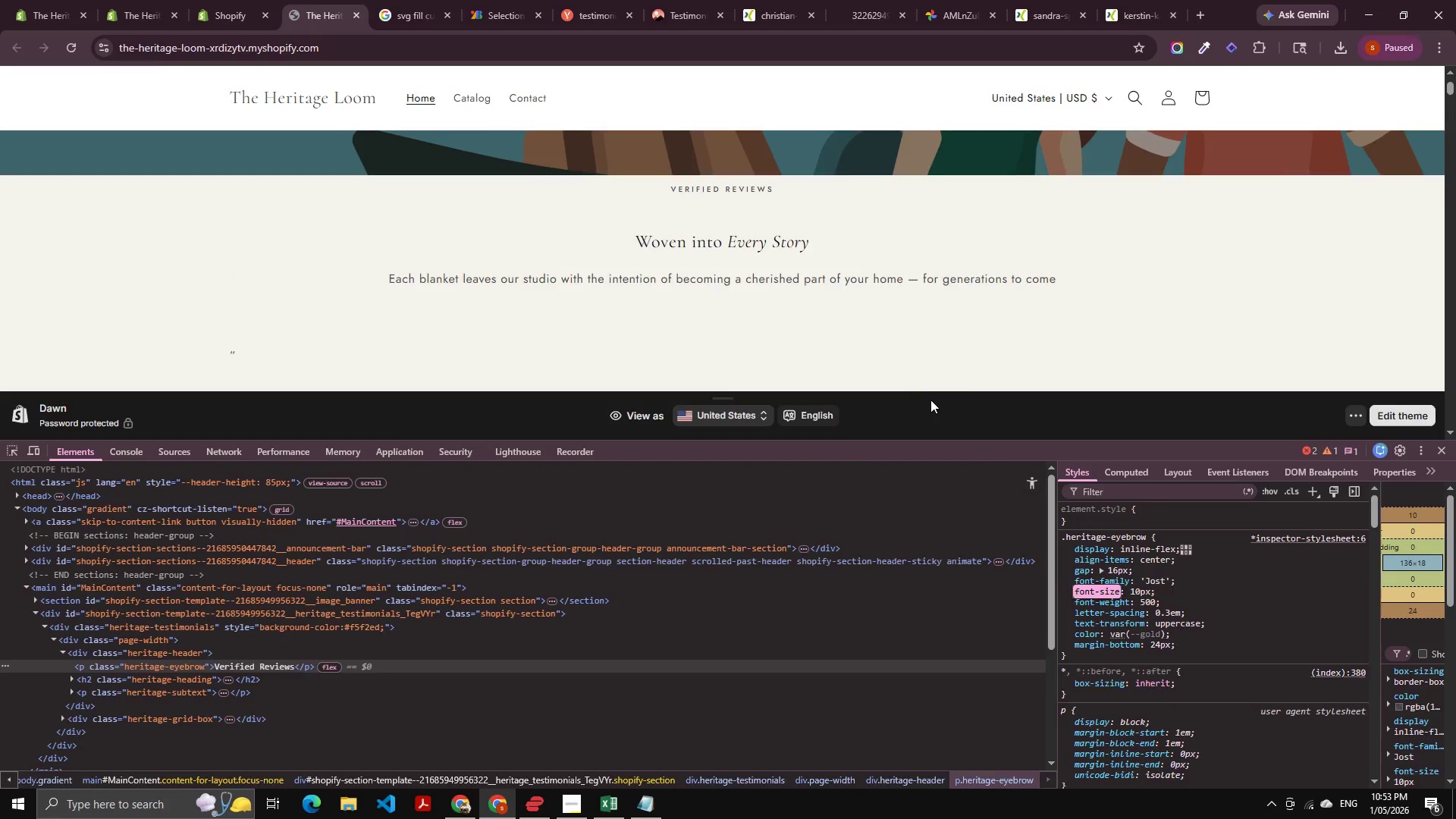 
key(Alt+Tab)
 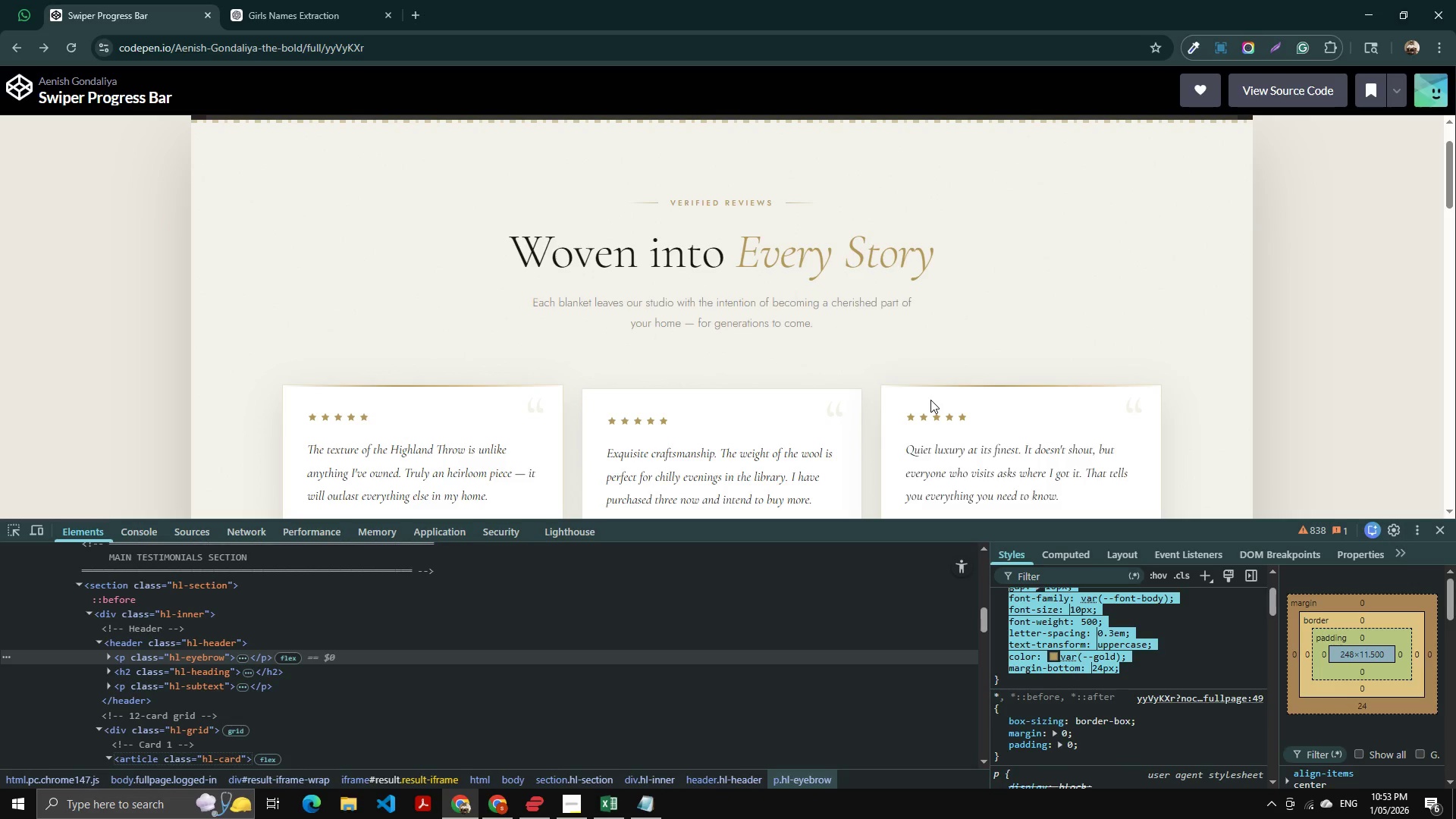 
key(Alt+AltLeft)
 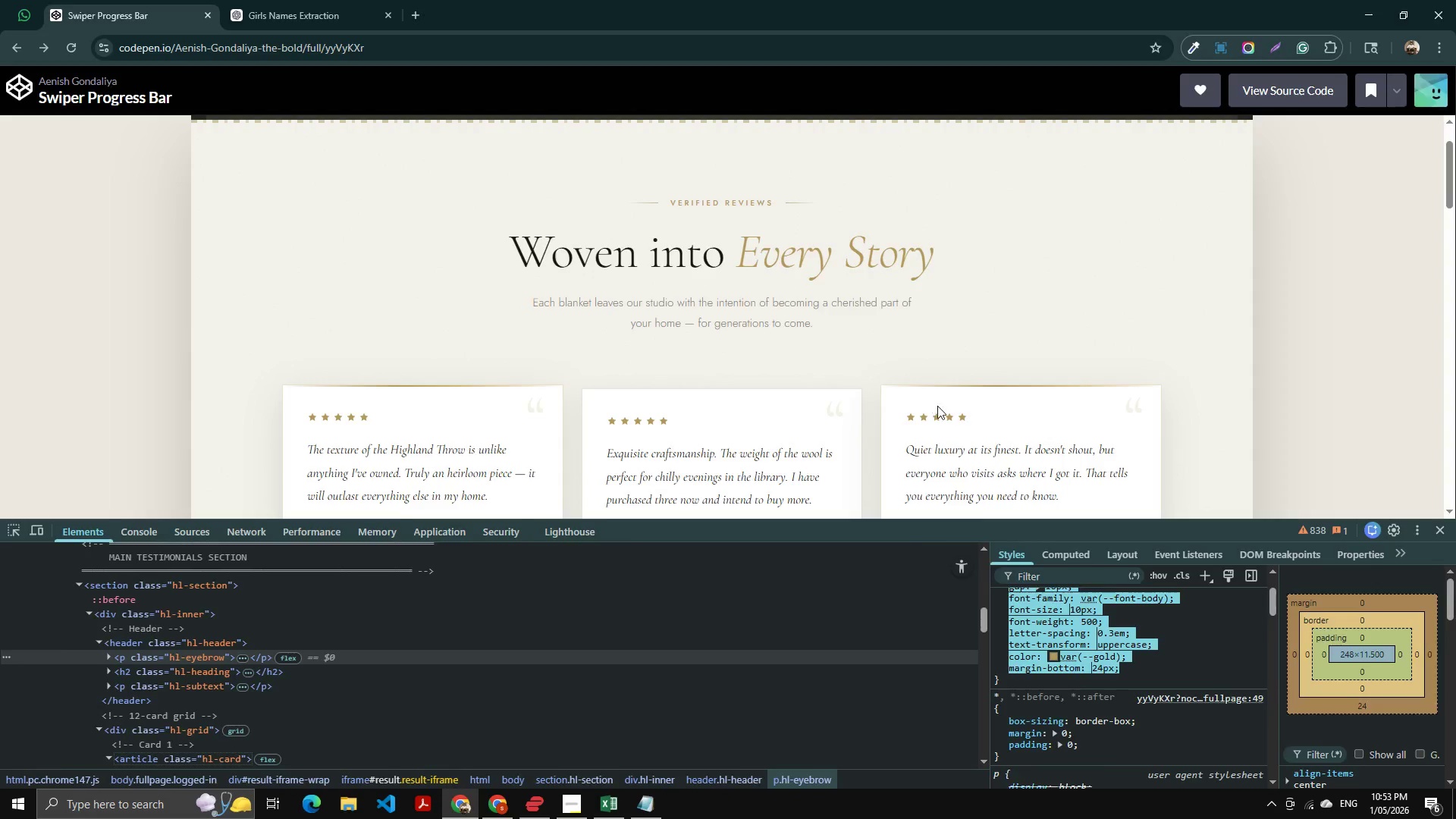 
key(Alt+Tab)
 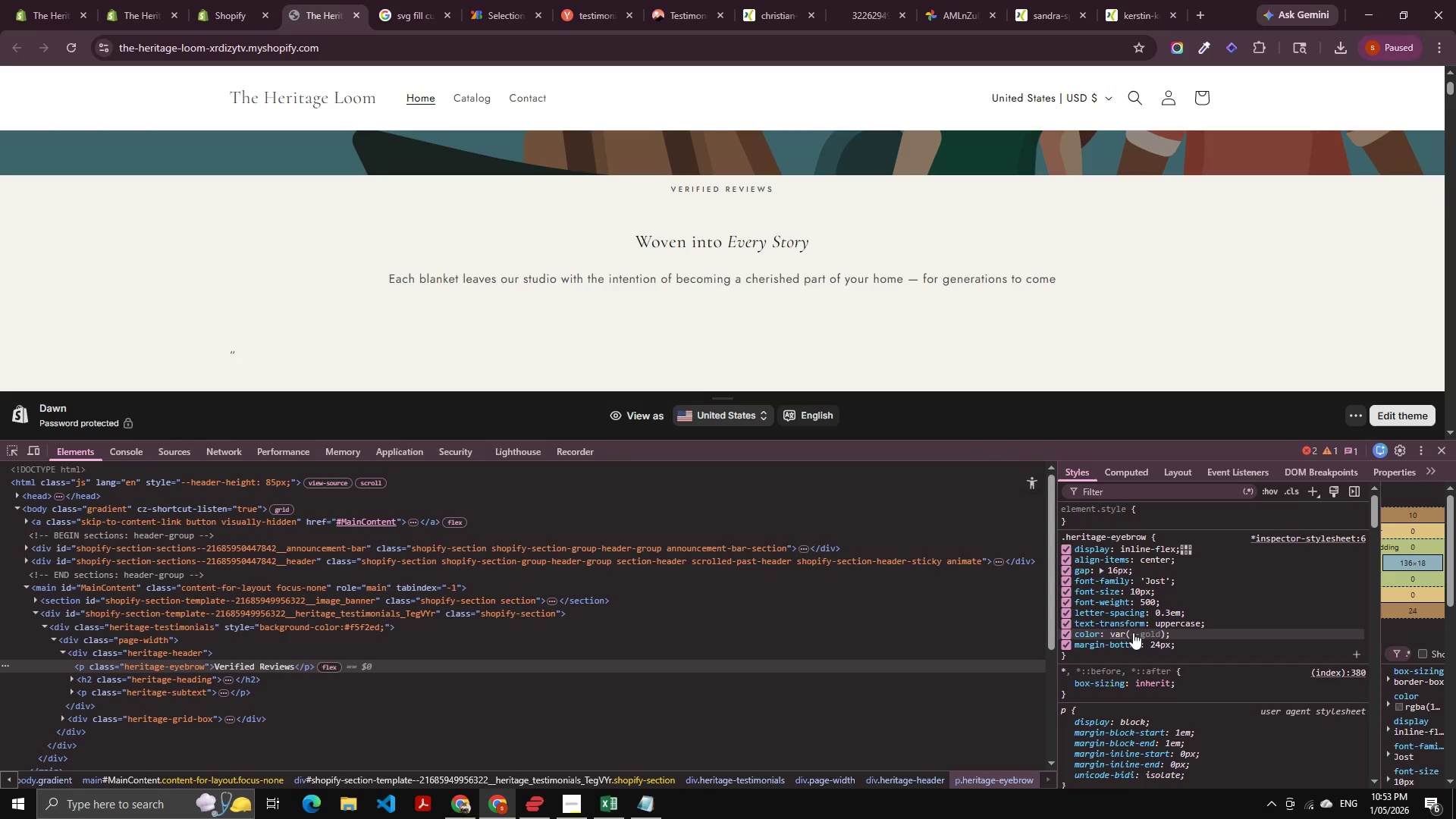 
left_click([1119, 630])
 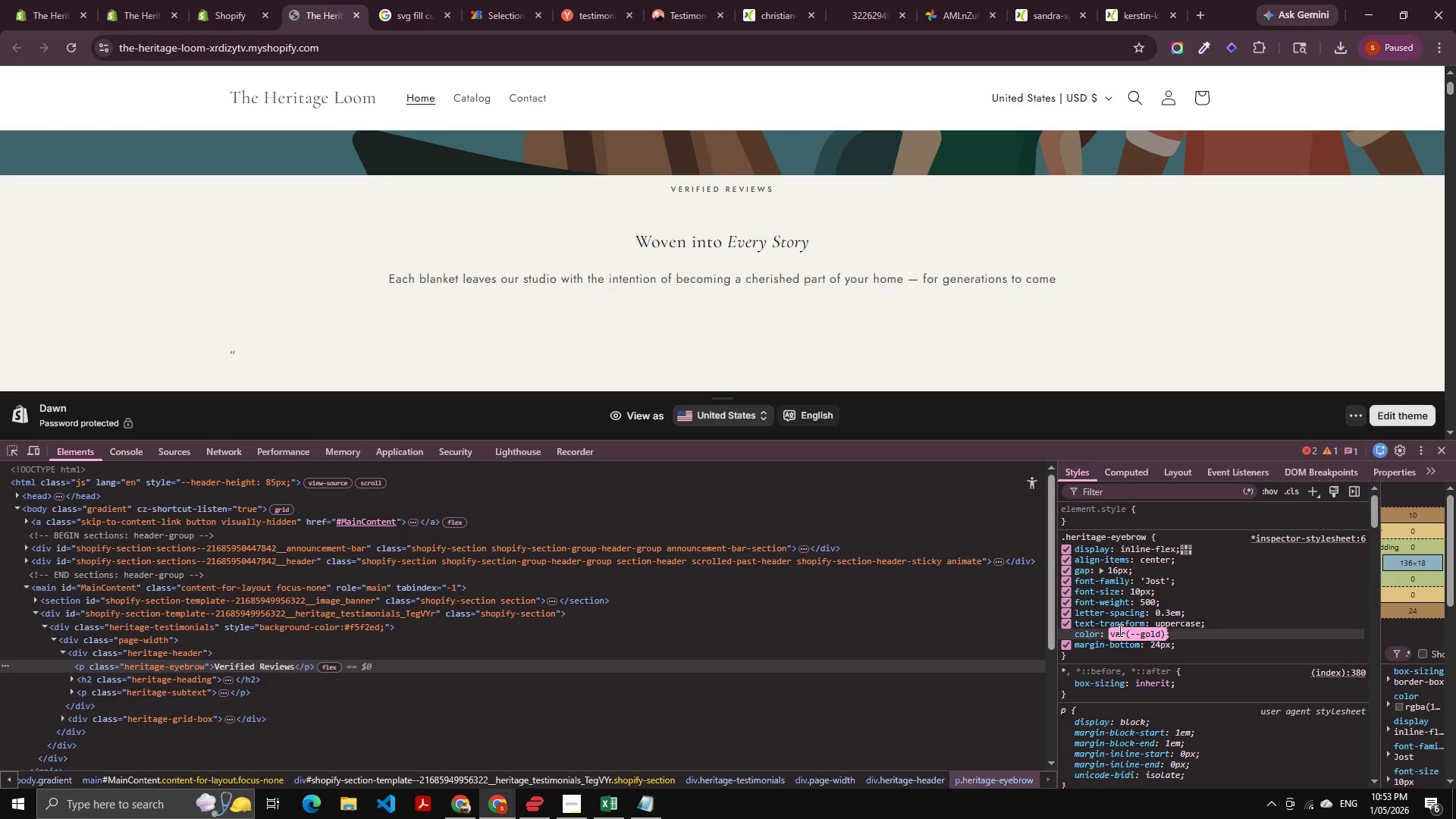 
key(Alt+AltLeft)
 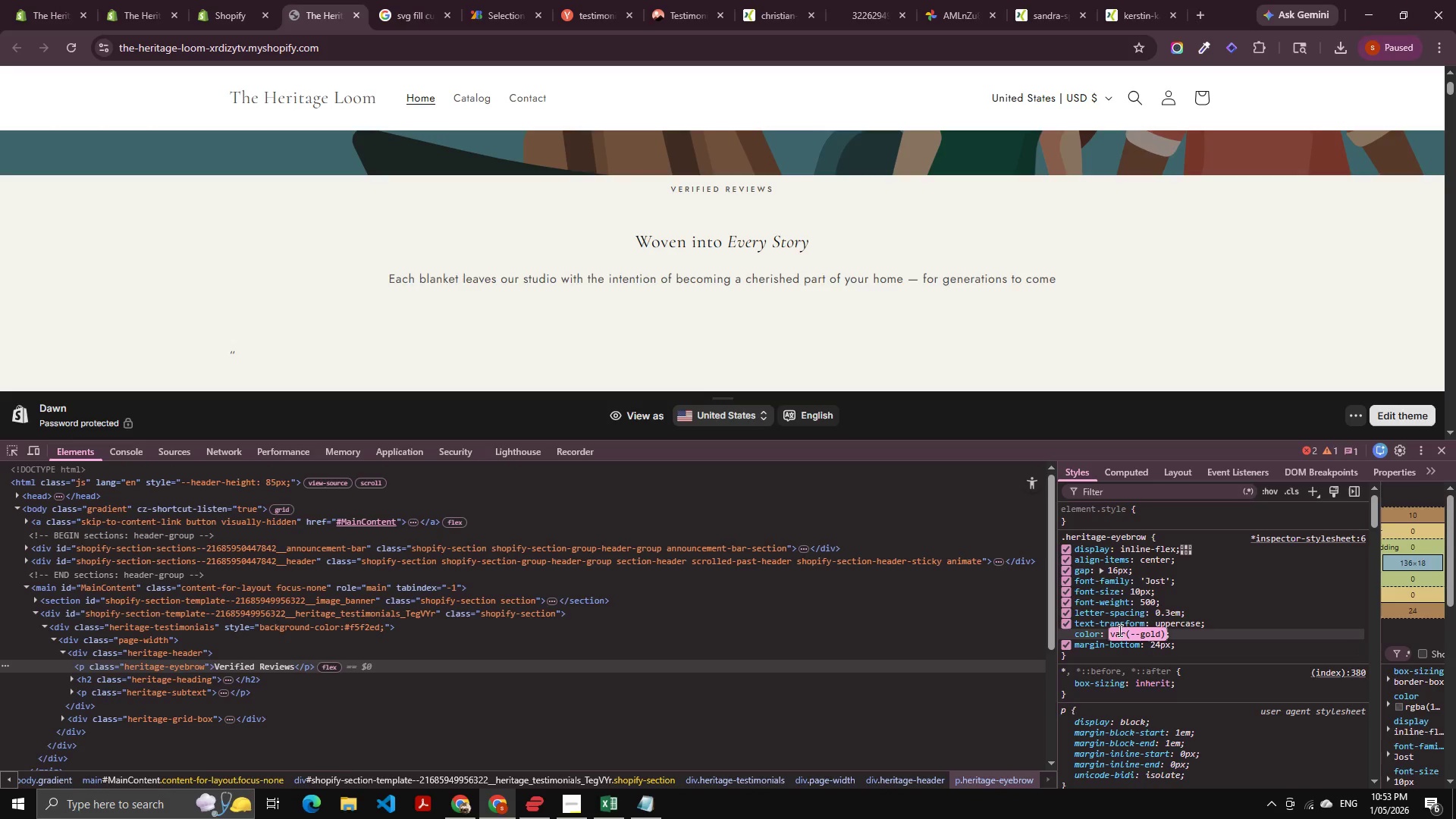 
key(Alt+Tab)
 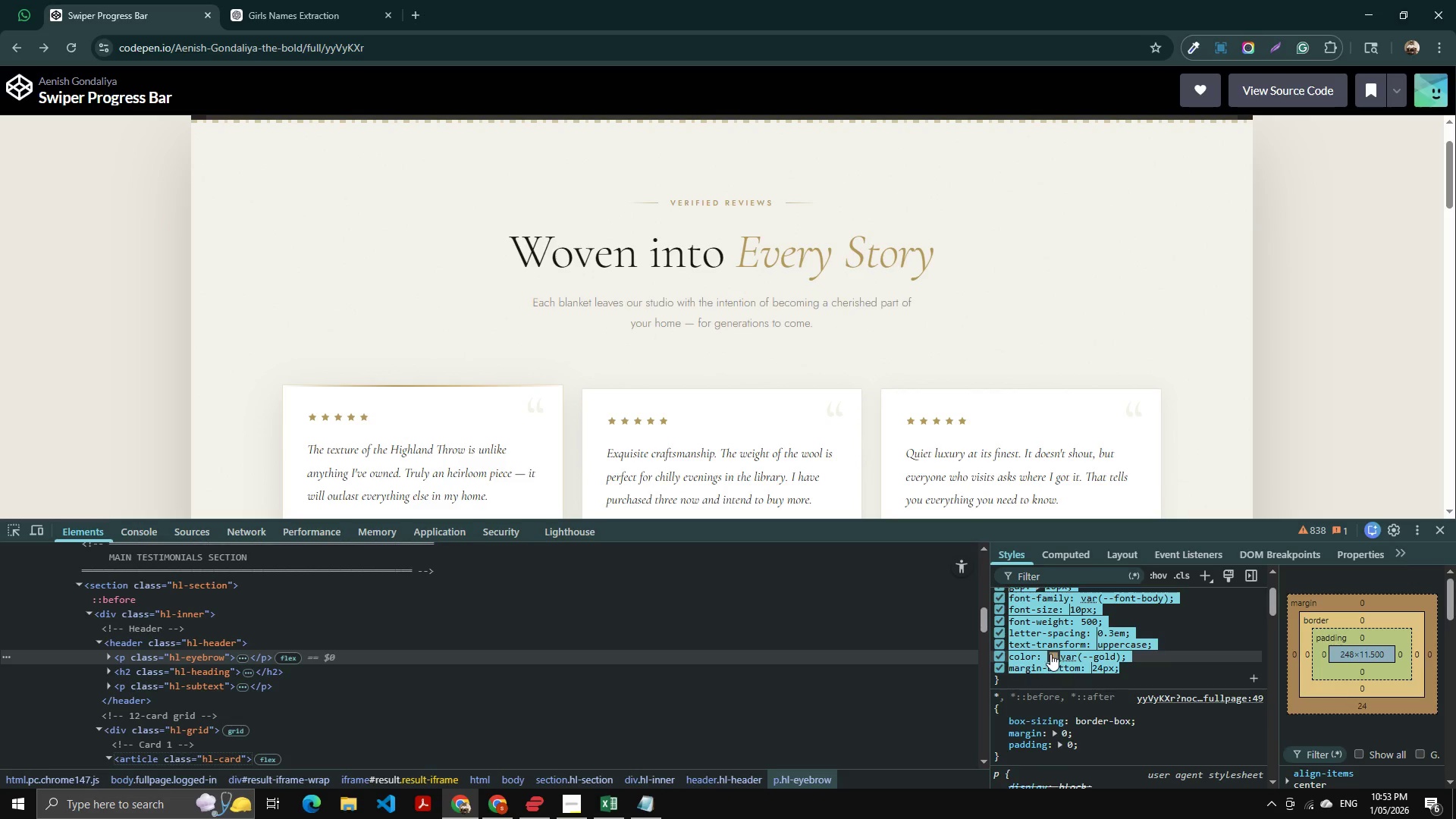 
left_click([1050, 654])
 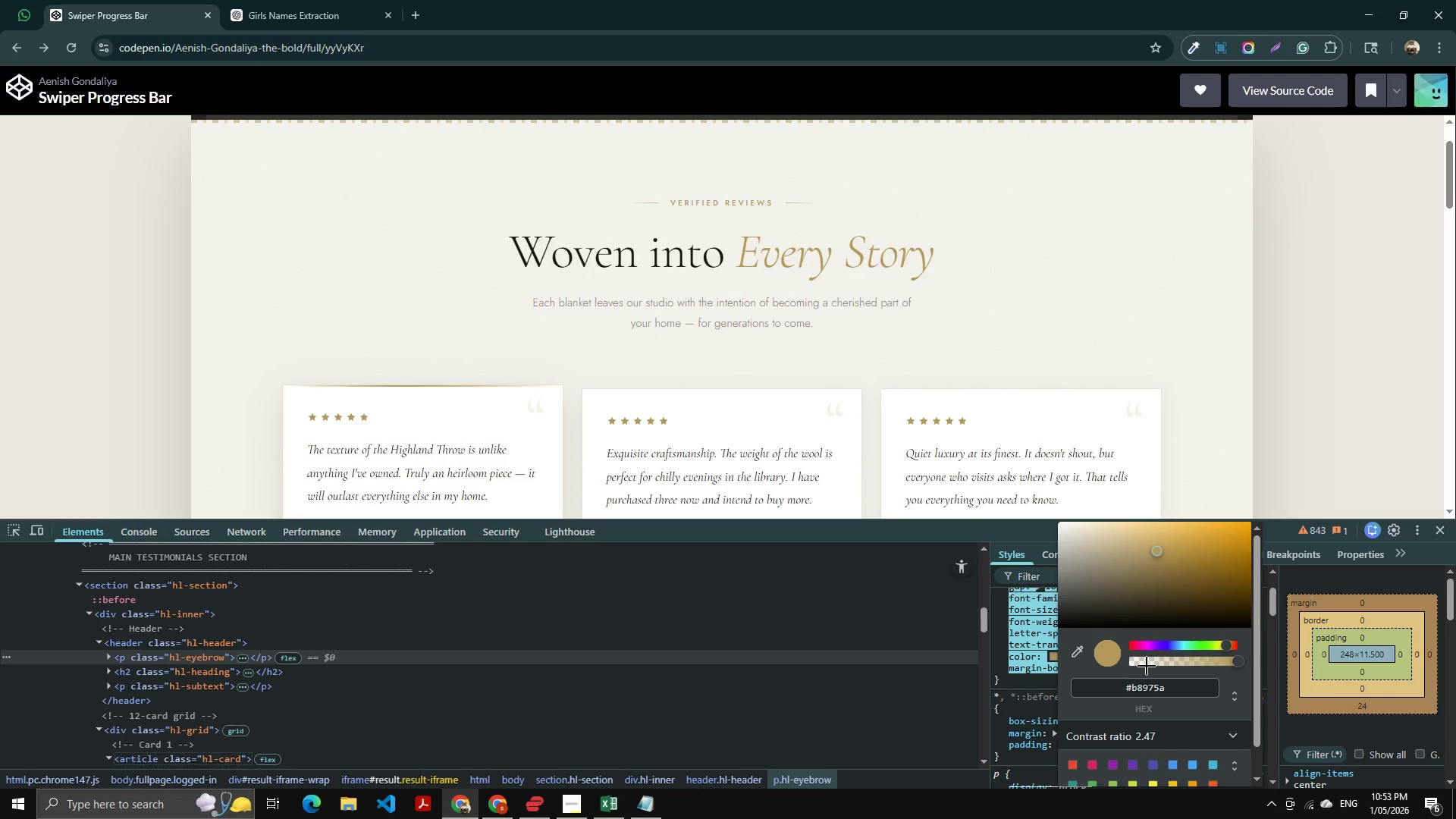 
left_click([1149, 679])
 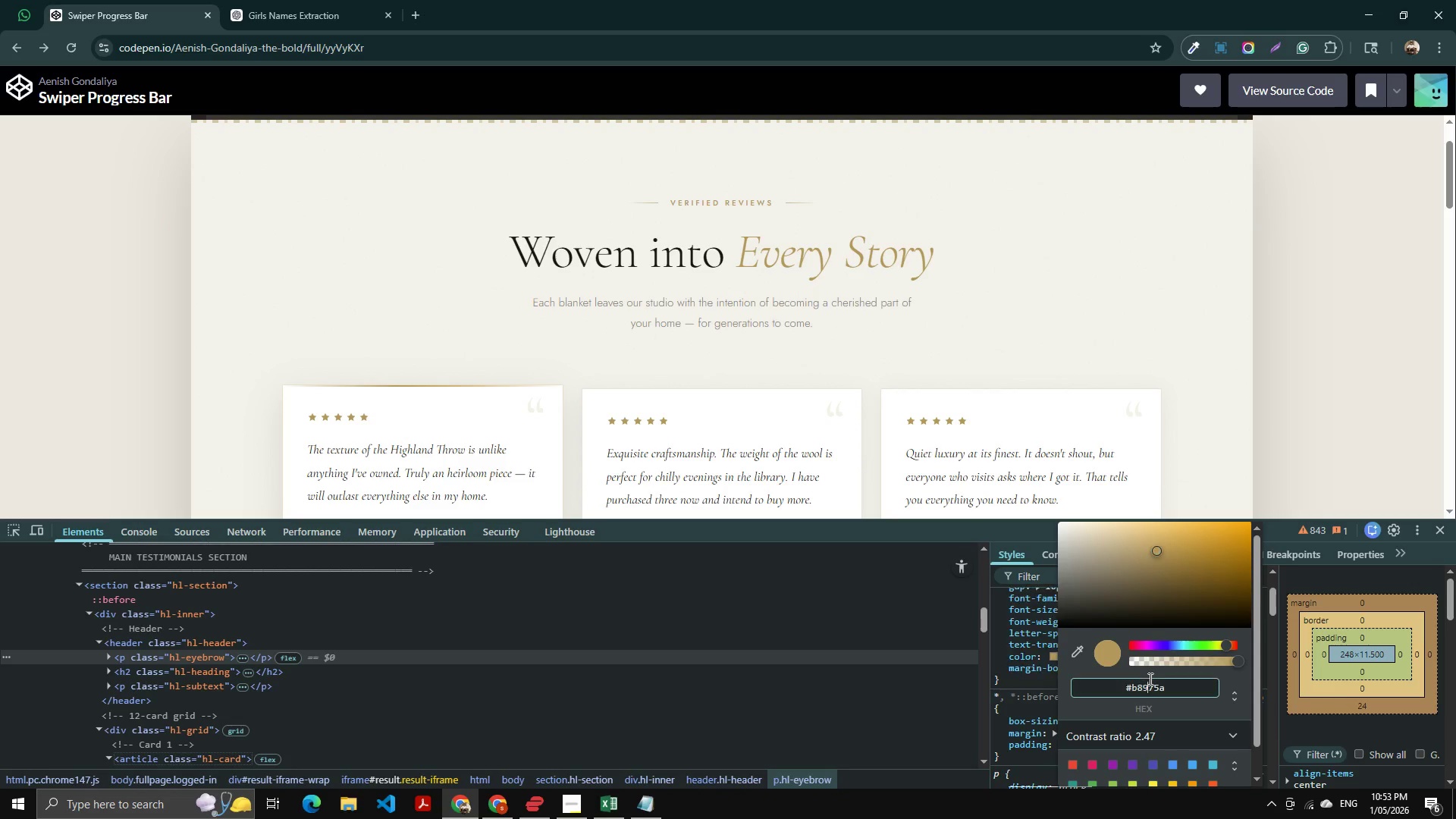 
key(Control+A)
 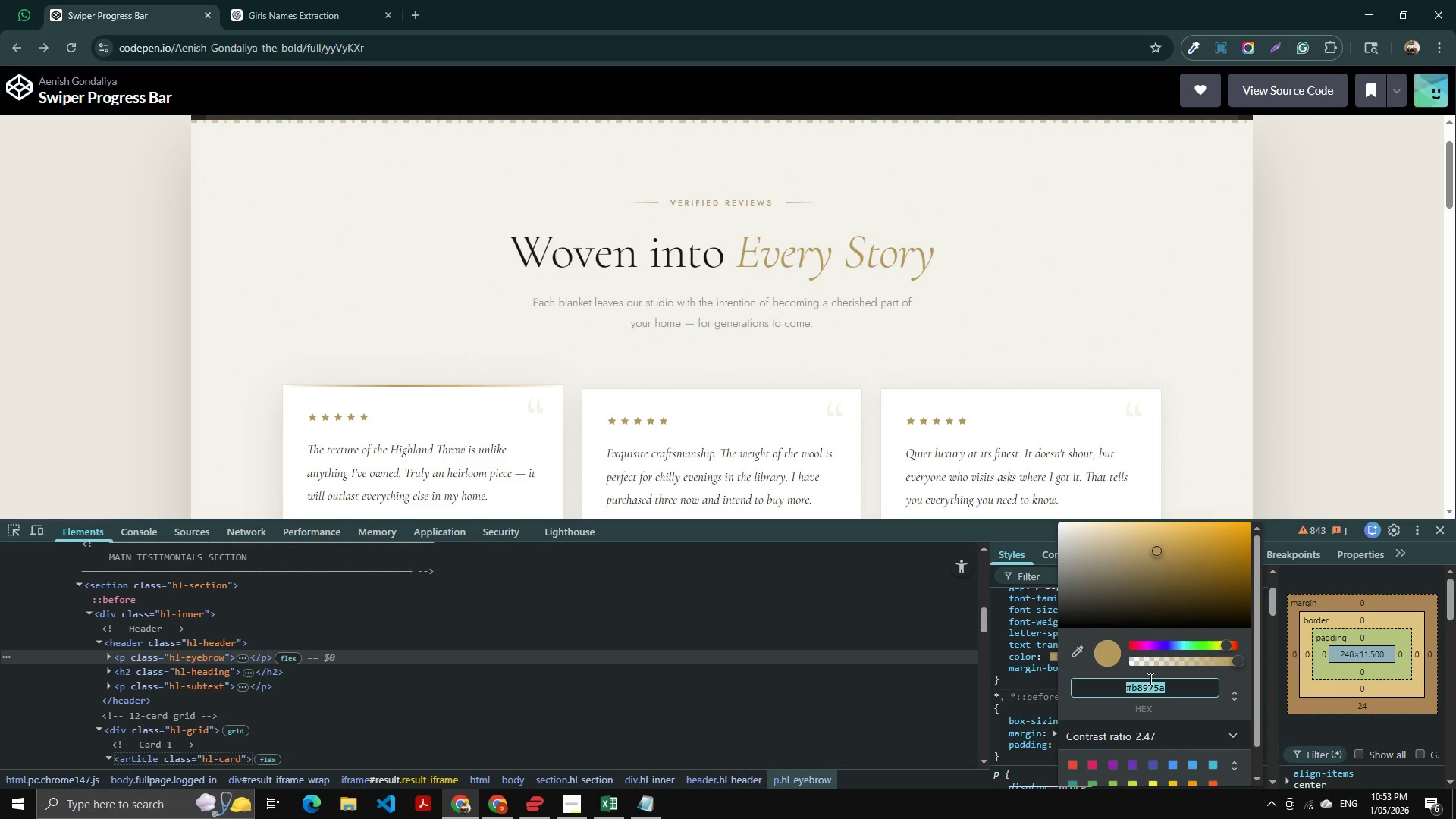 
key(Control+C)
 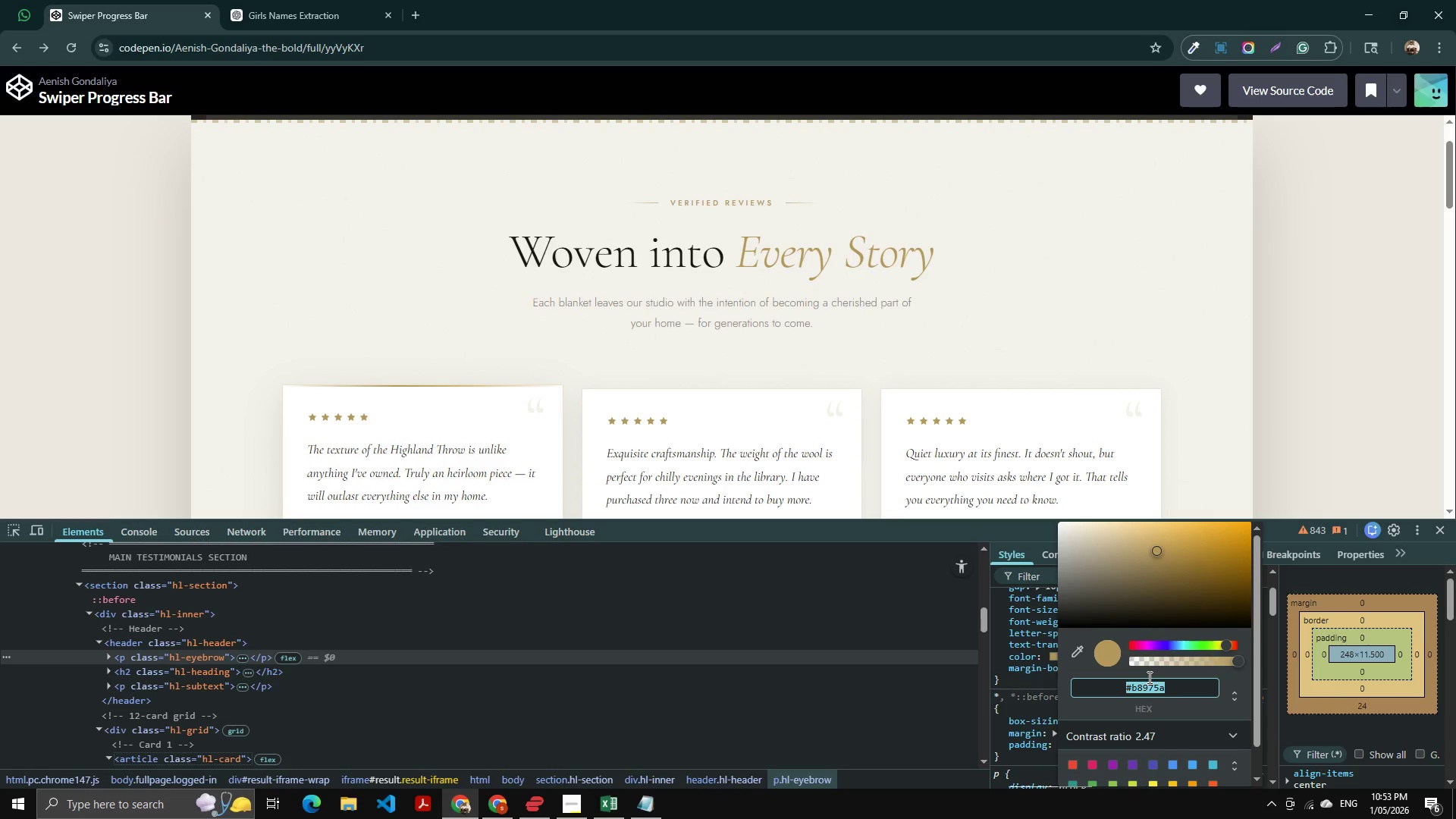 
key(Alt+AltLeft)
 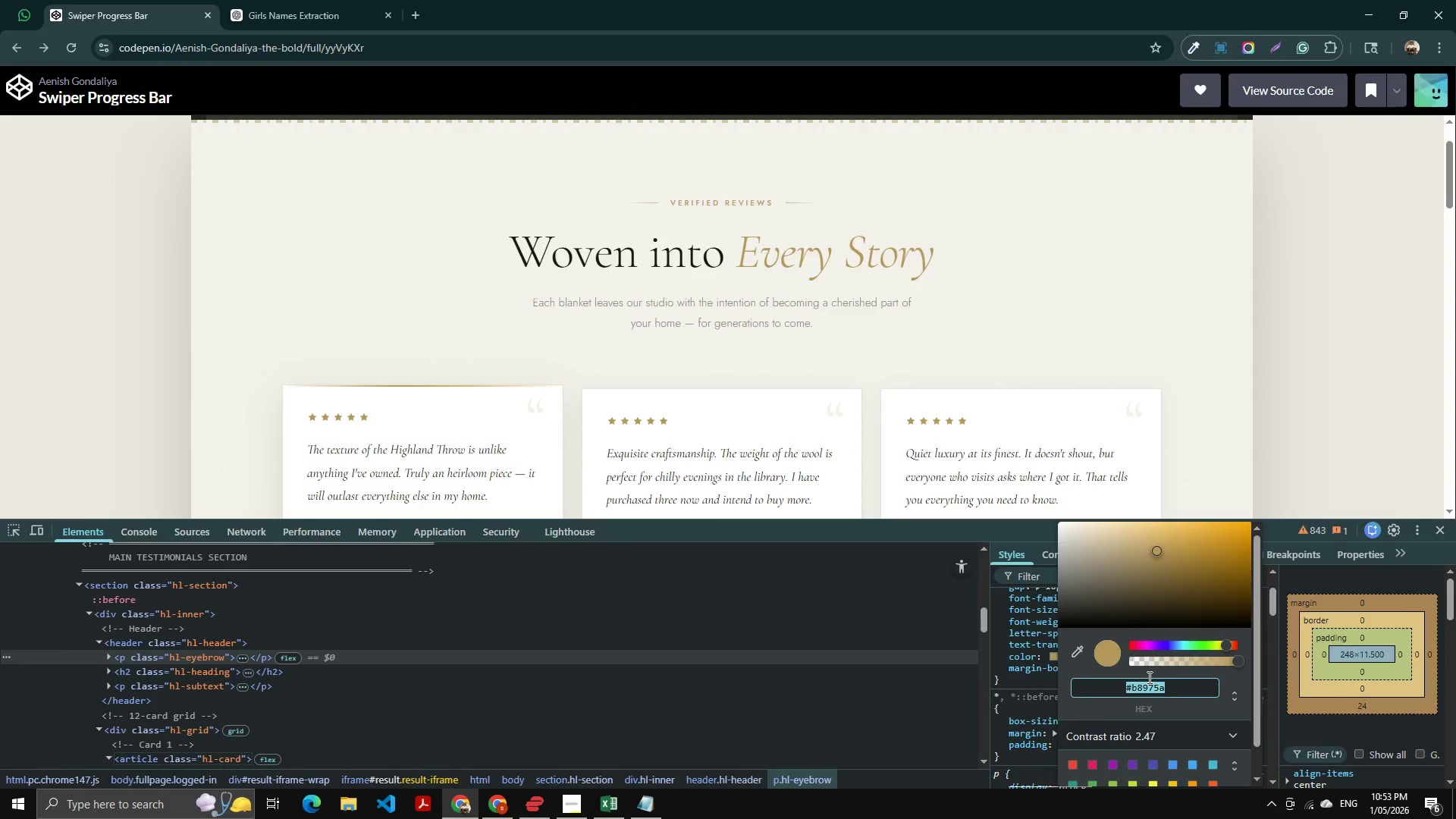 
key(Alt+Tab)
 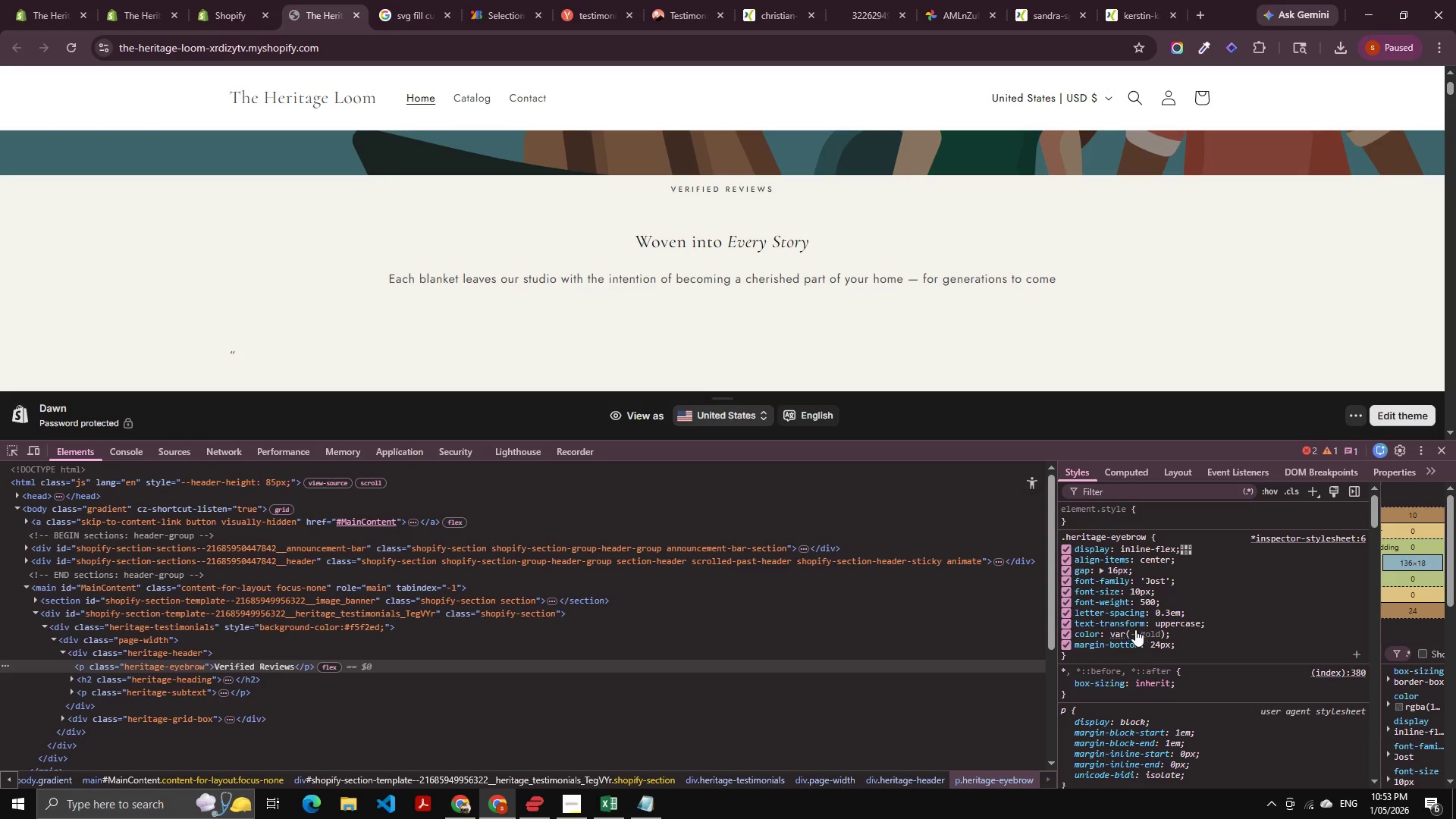 
left_click([1114, 626])
 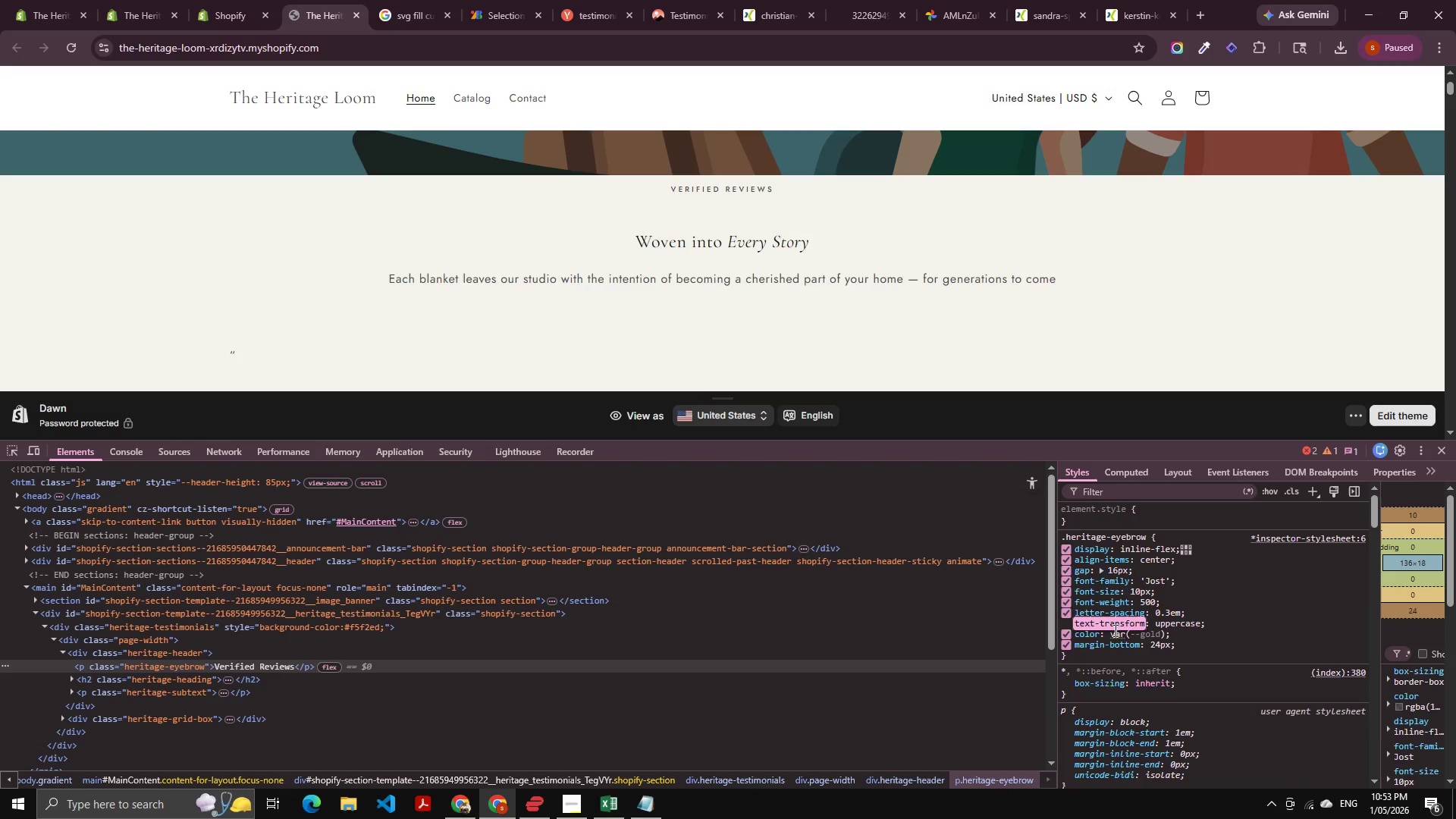 
left_click([1114, 631])
 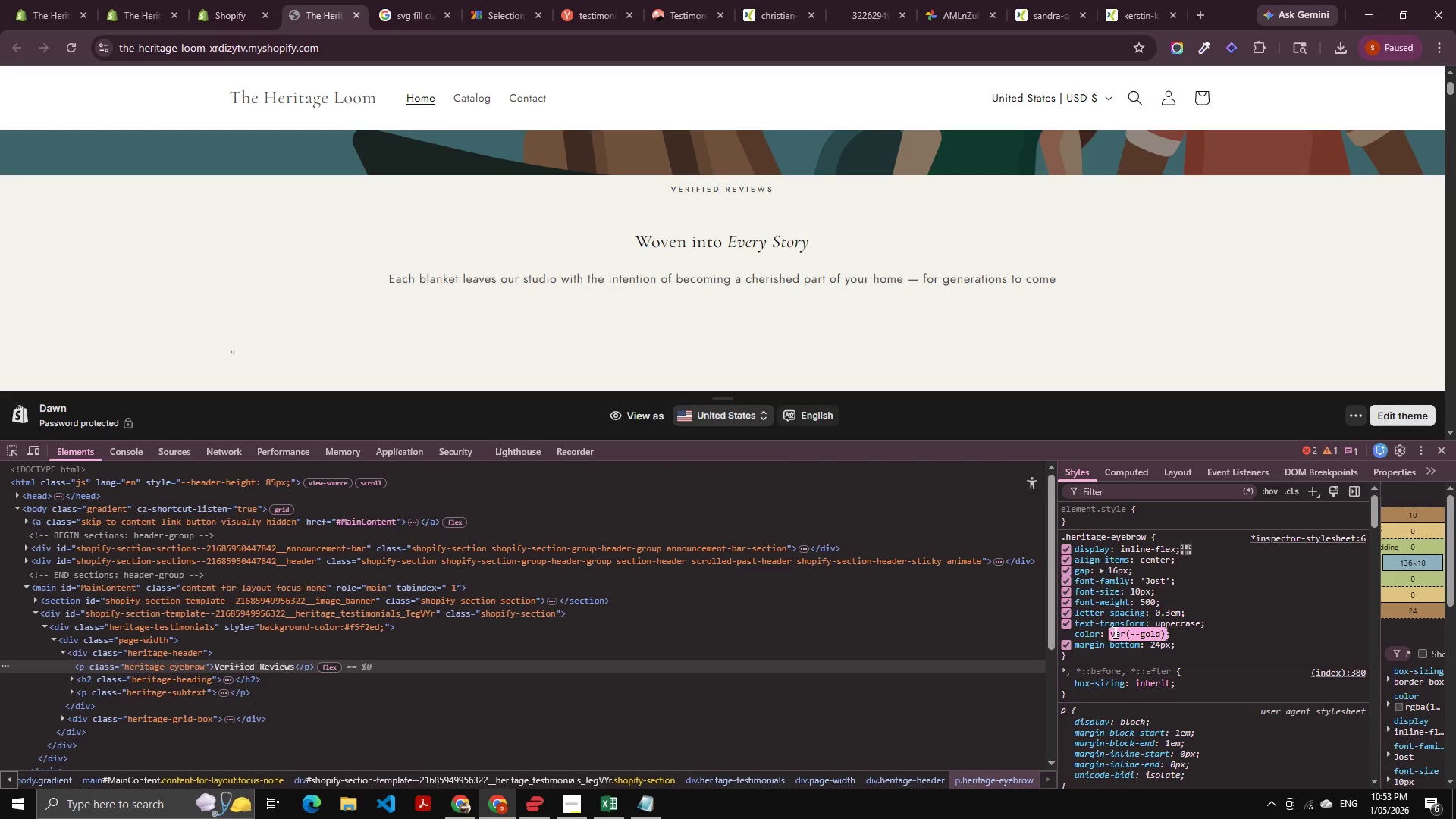 
key(Control+V)
 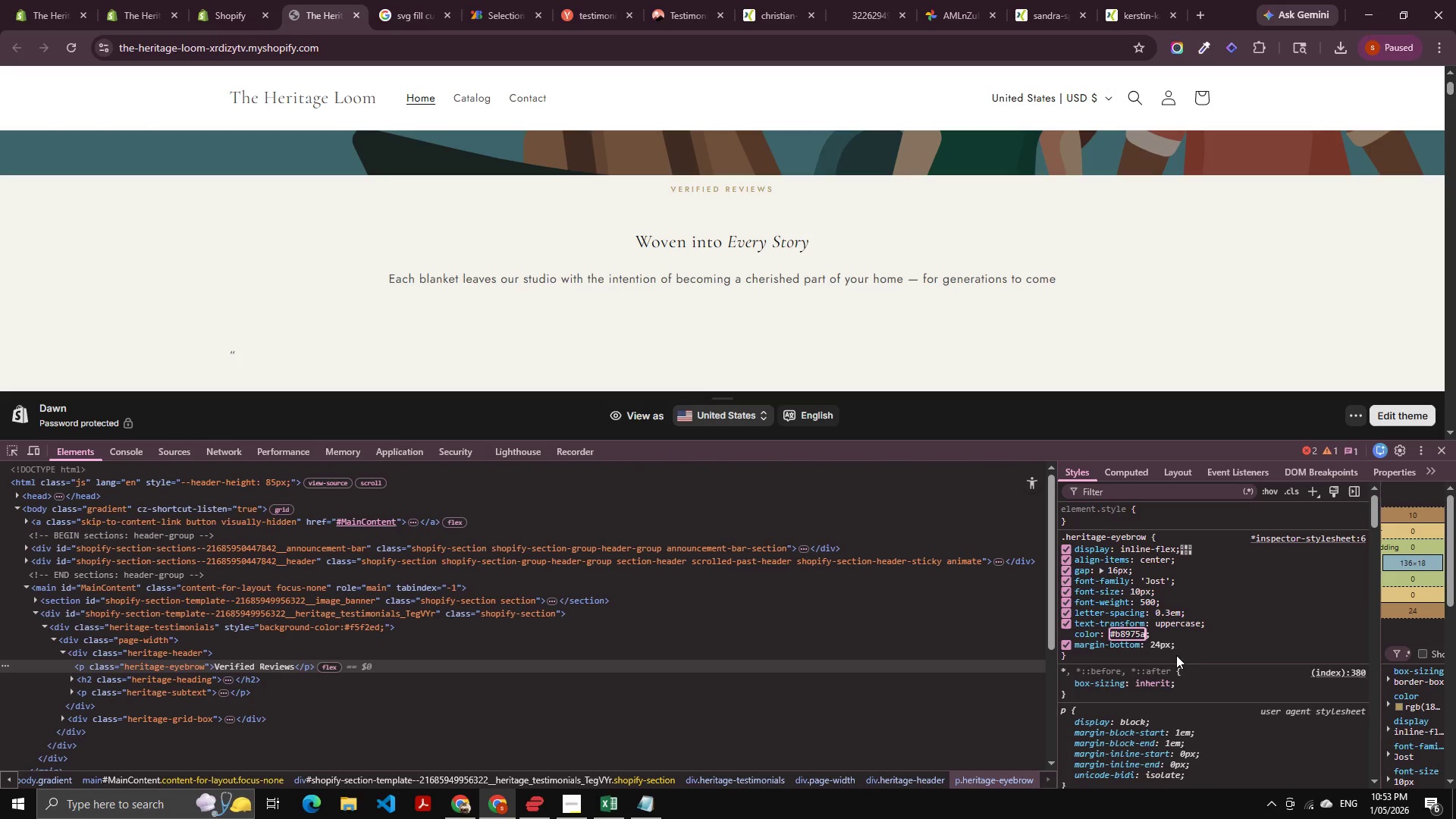 
left_click([1197, 645])
 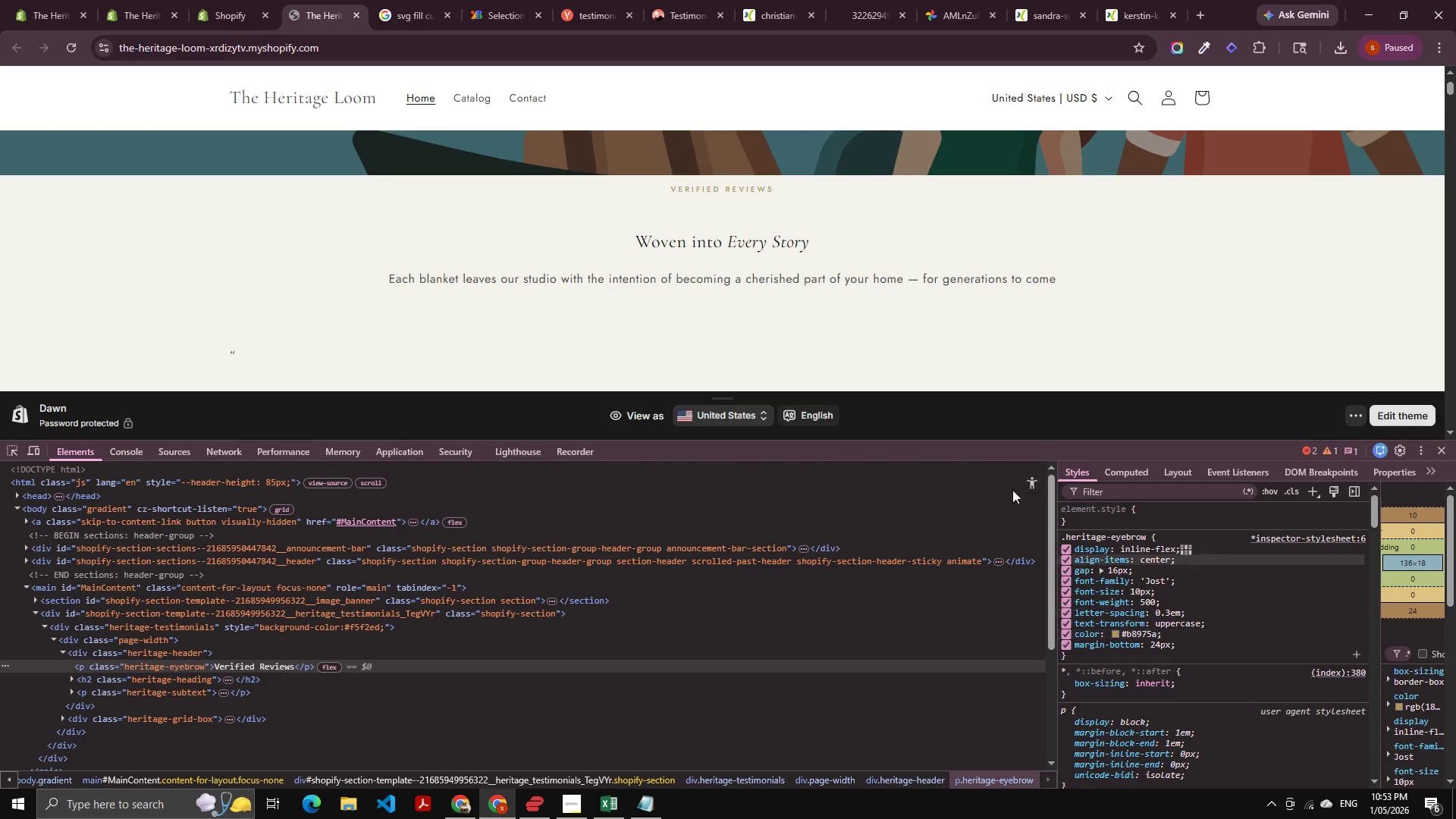 
scroll: coordinate [957, 359], scroll_direction: up, amount: 1.0
 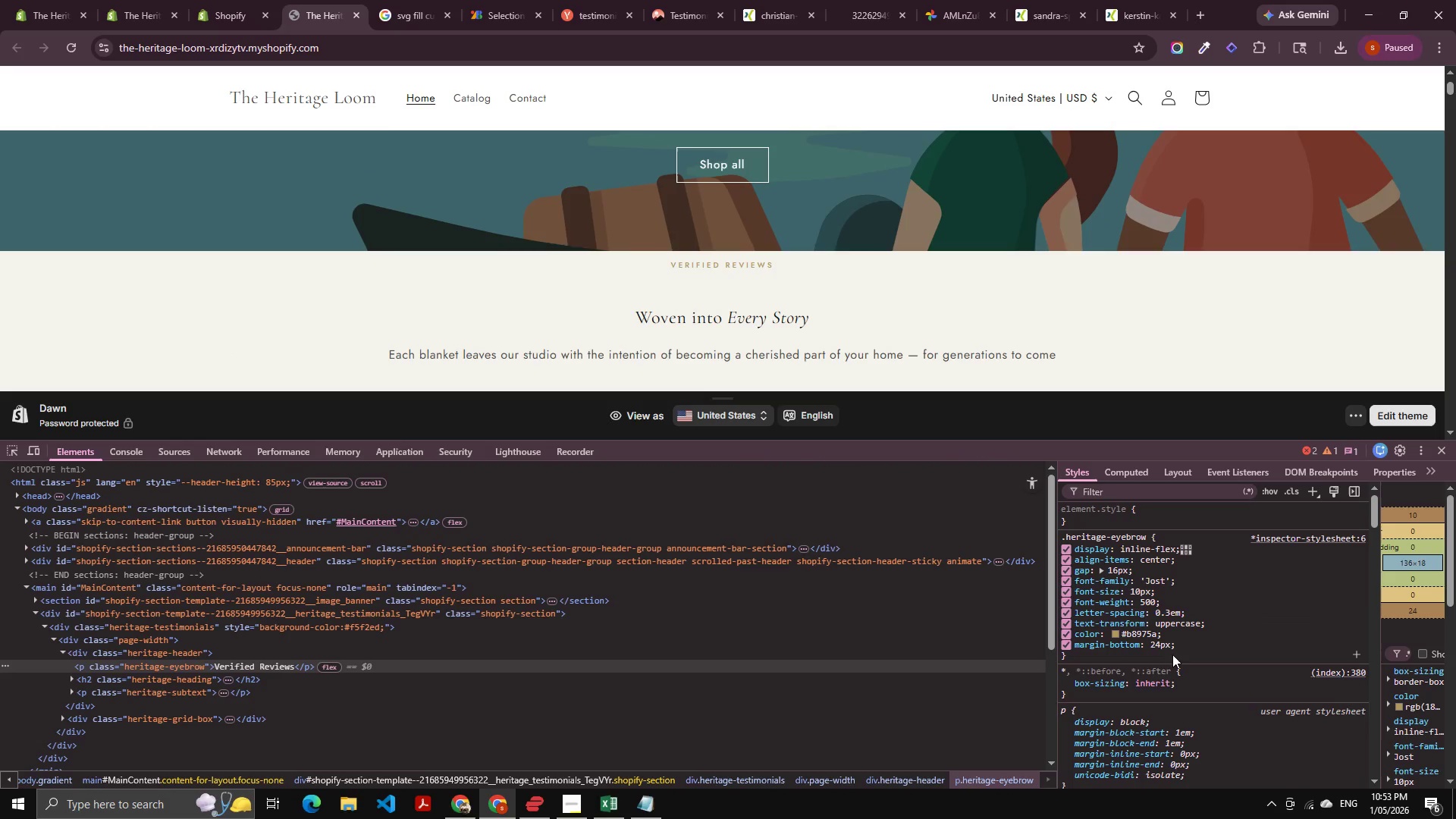 
left_click([1186, 645])
 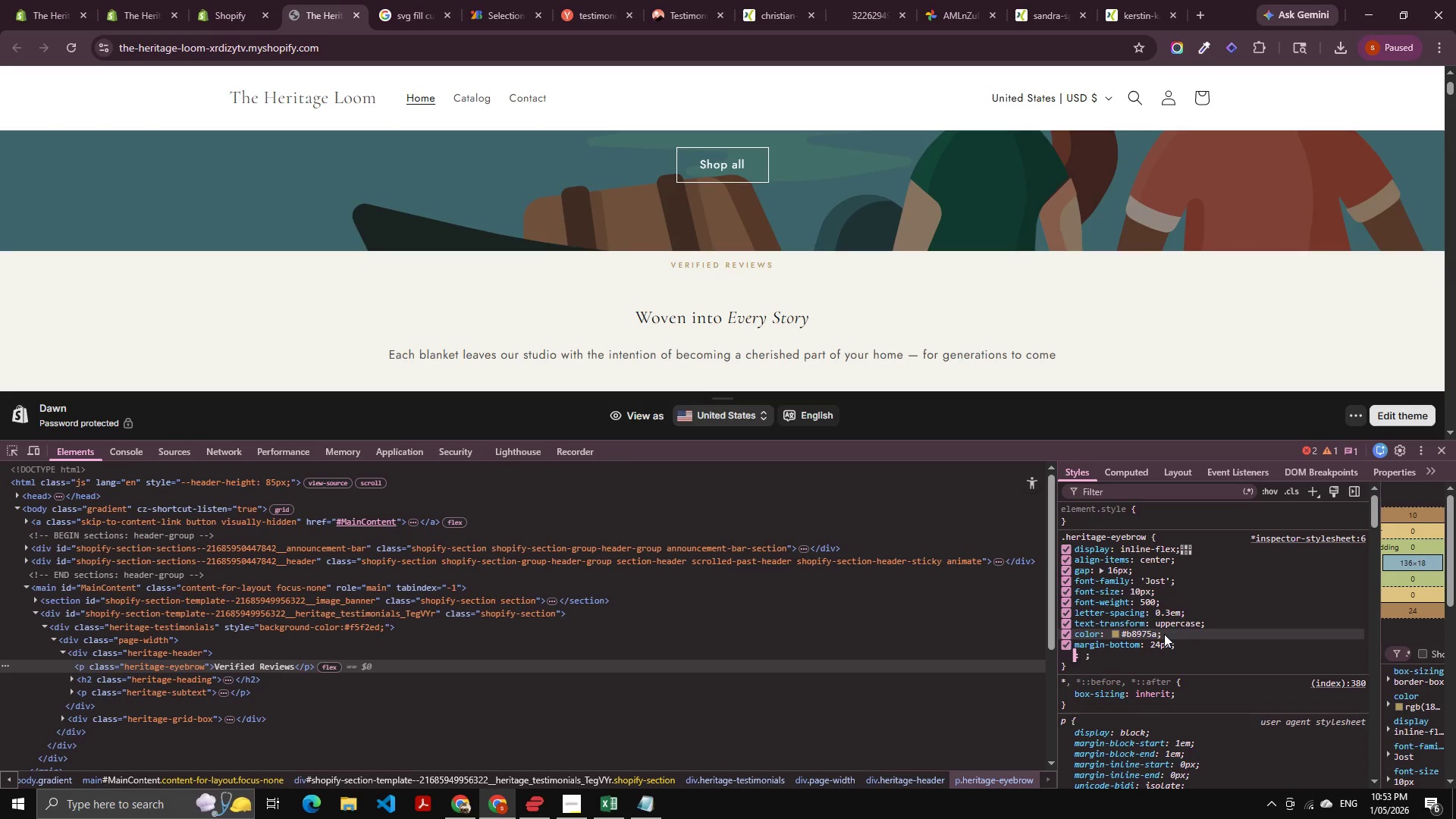 
type(mar)
 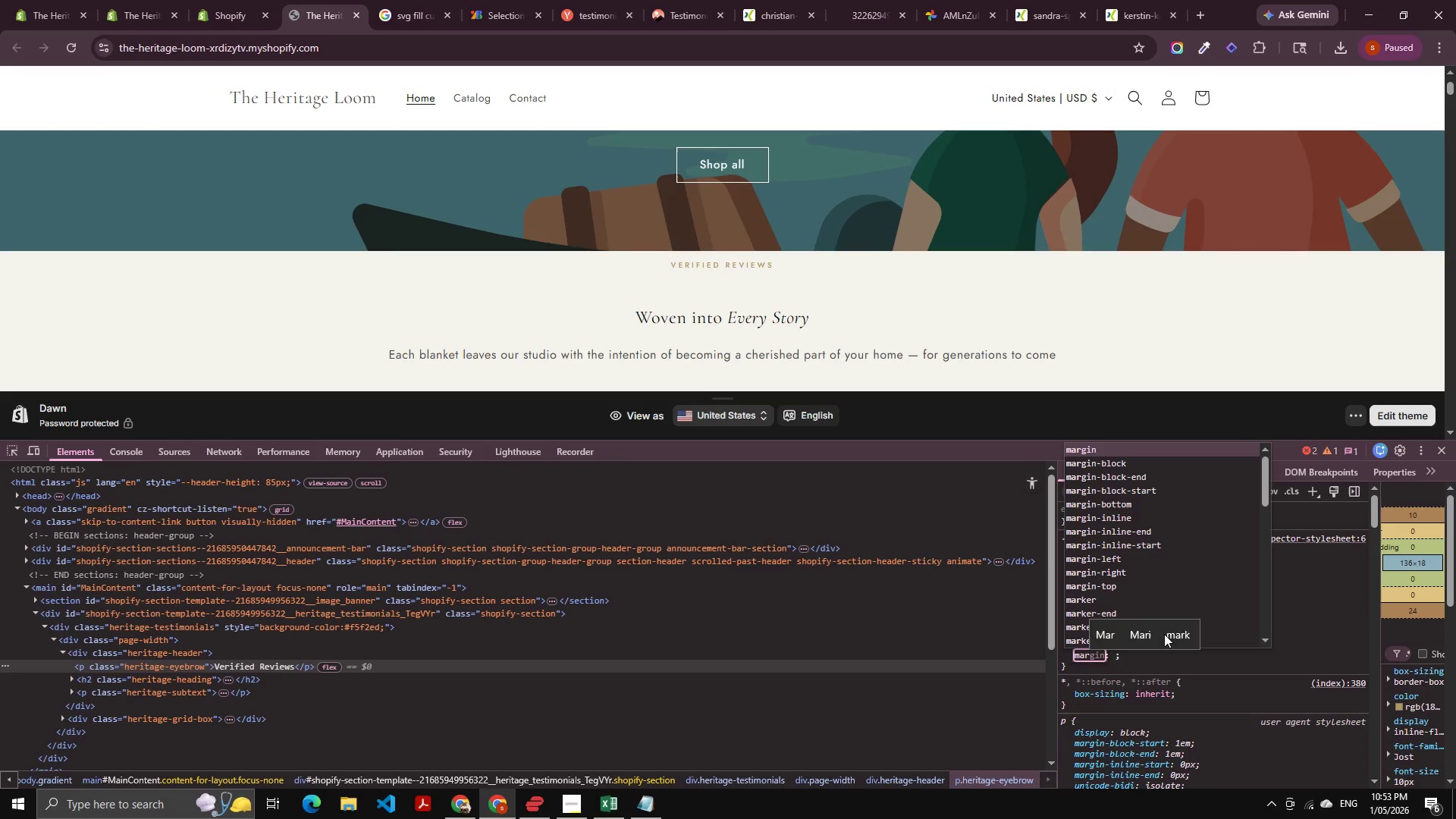 
key(ArrowDown)
 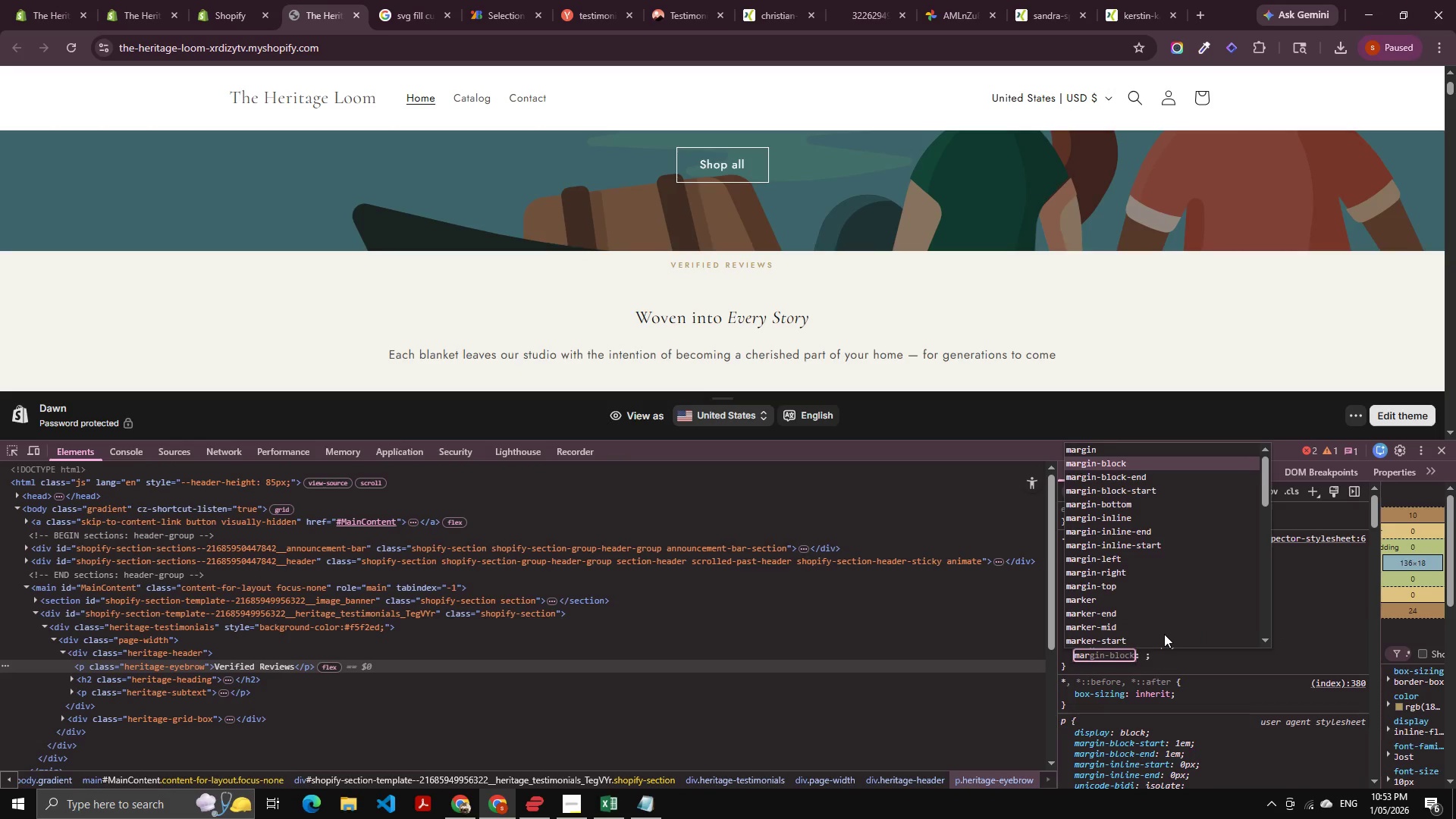 
key(ArrowDown)
 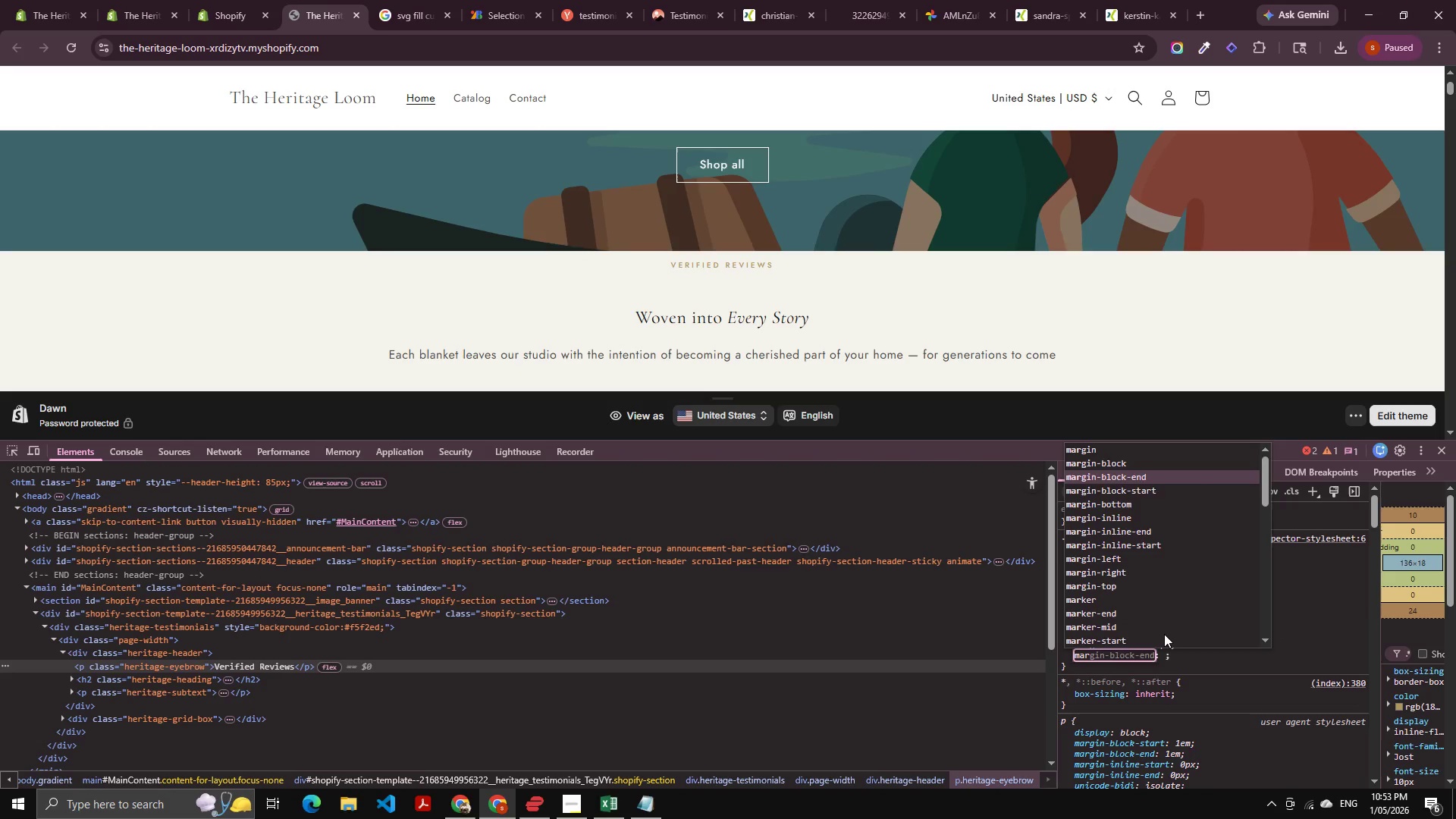 
key(ArrowDown)
 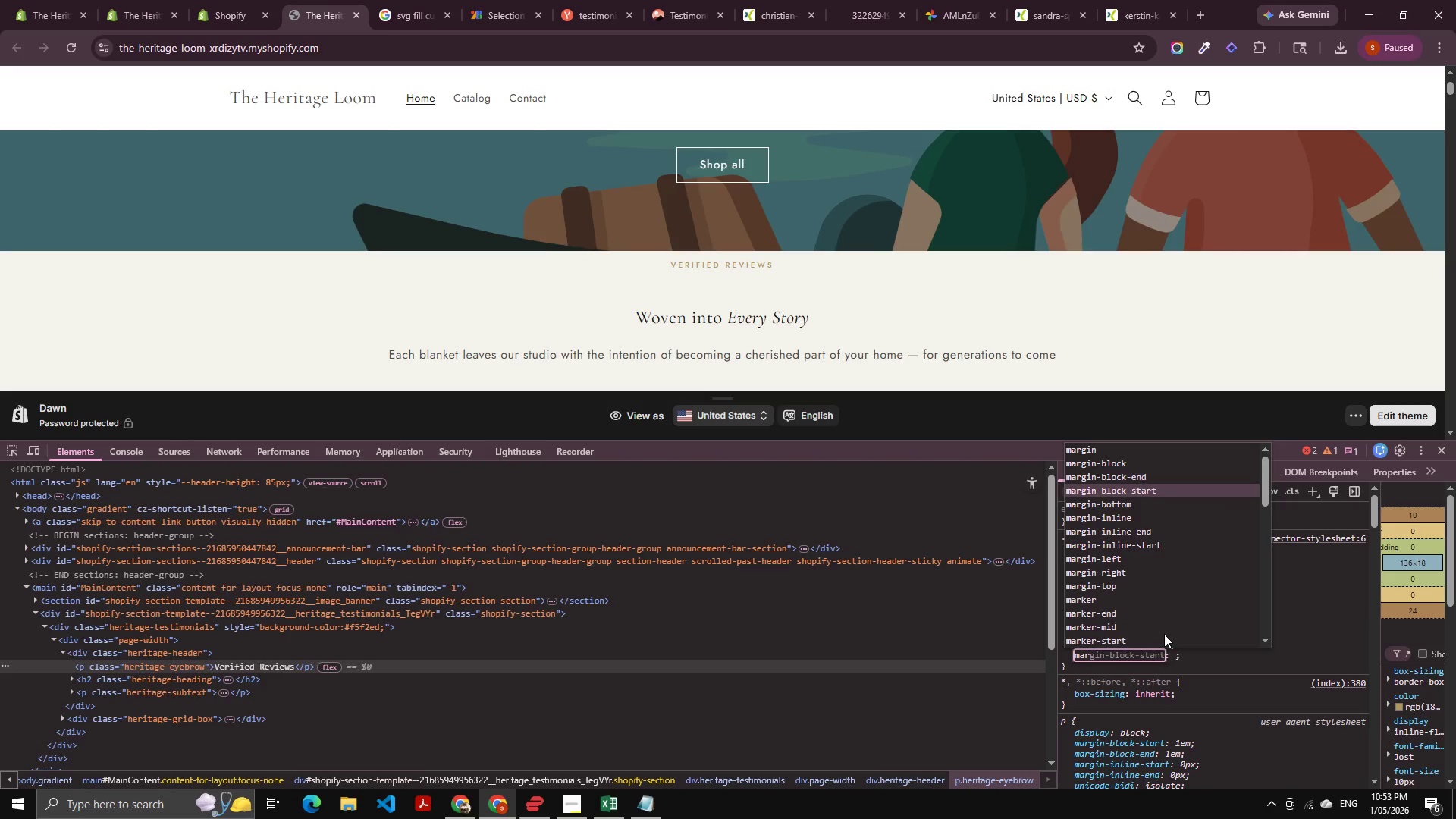 
key(ArrowDown)
 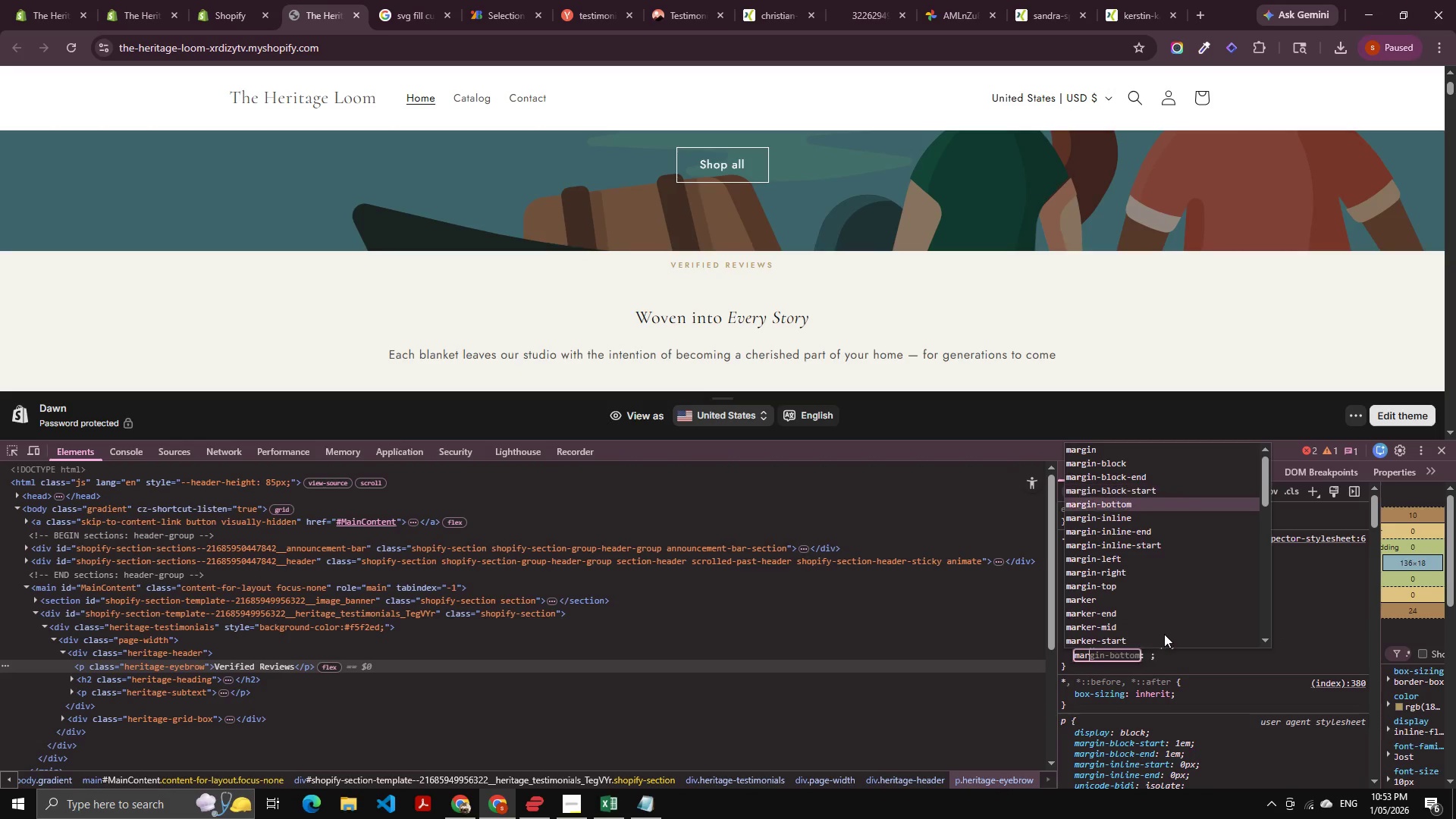 
key(ArrowDown)
 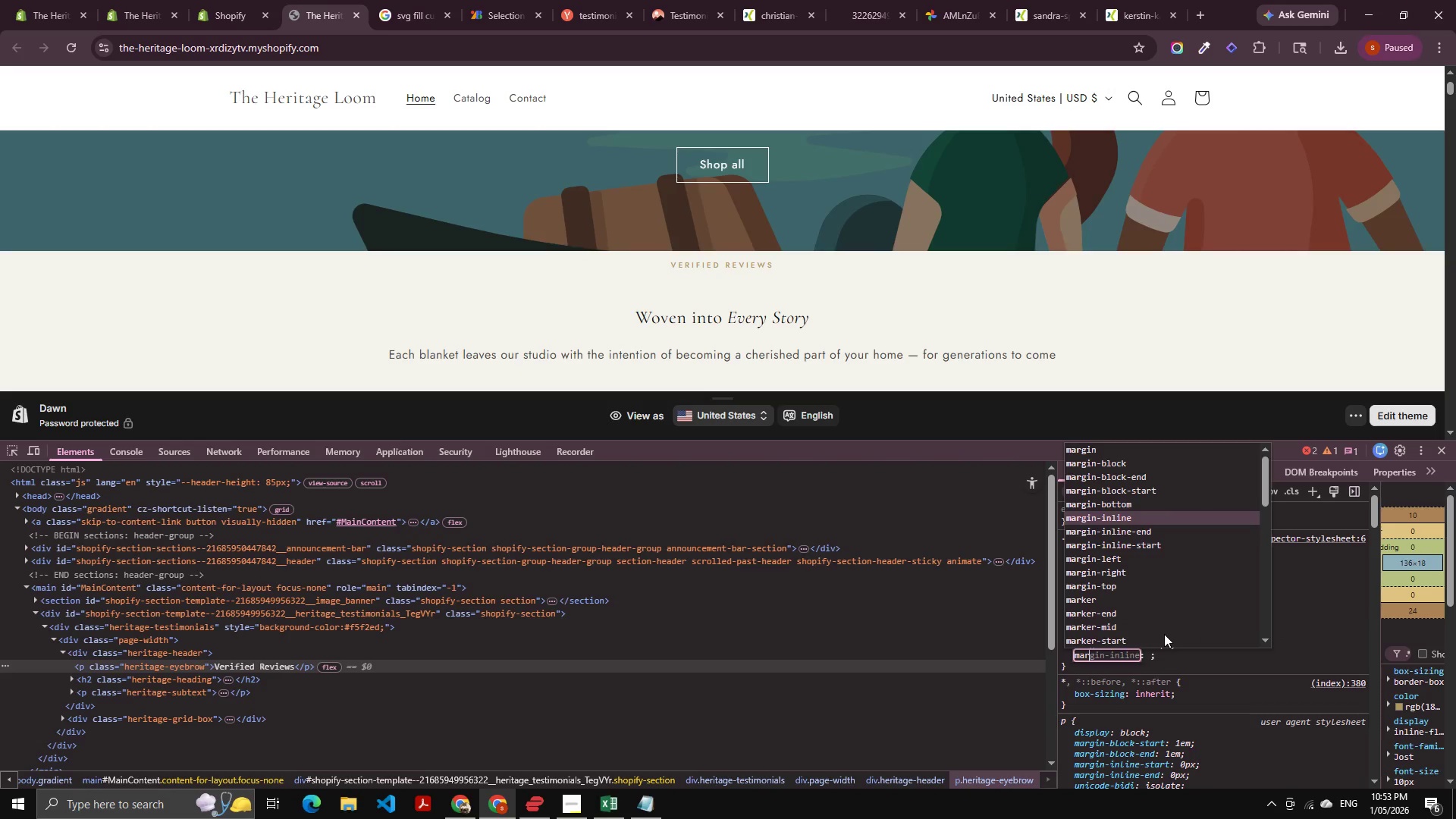 
key(ArrowDown)
 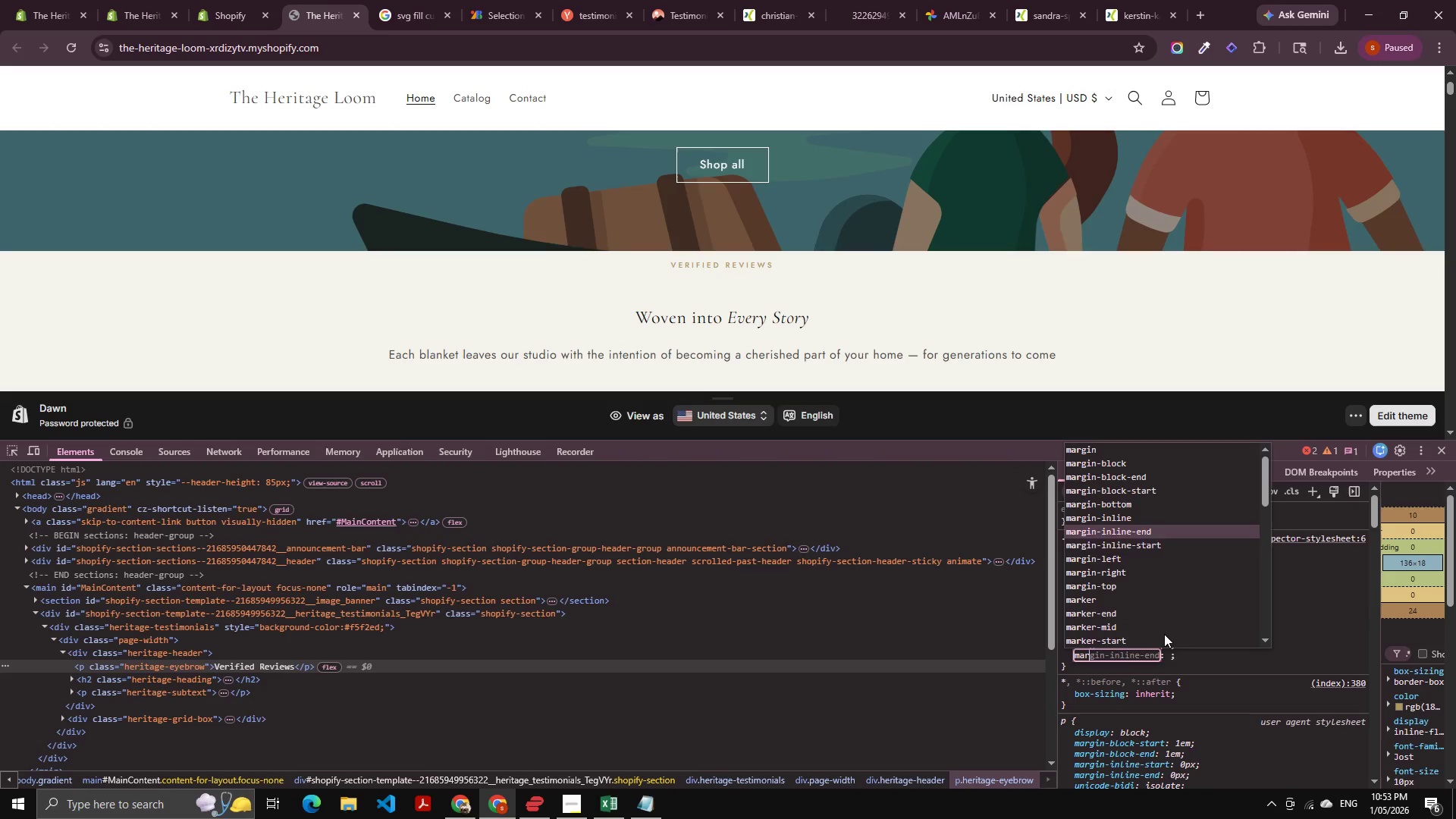 
key(ArrowDown)
 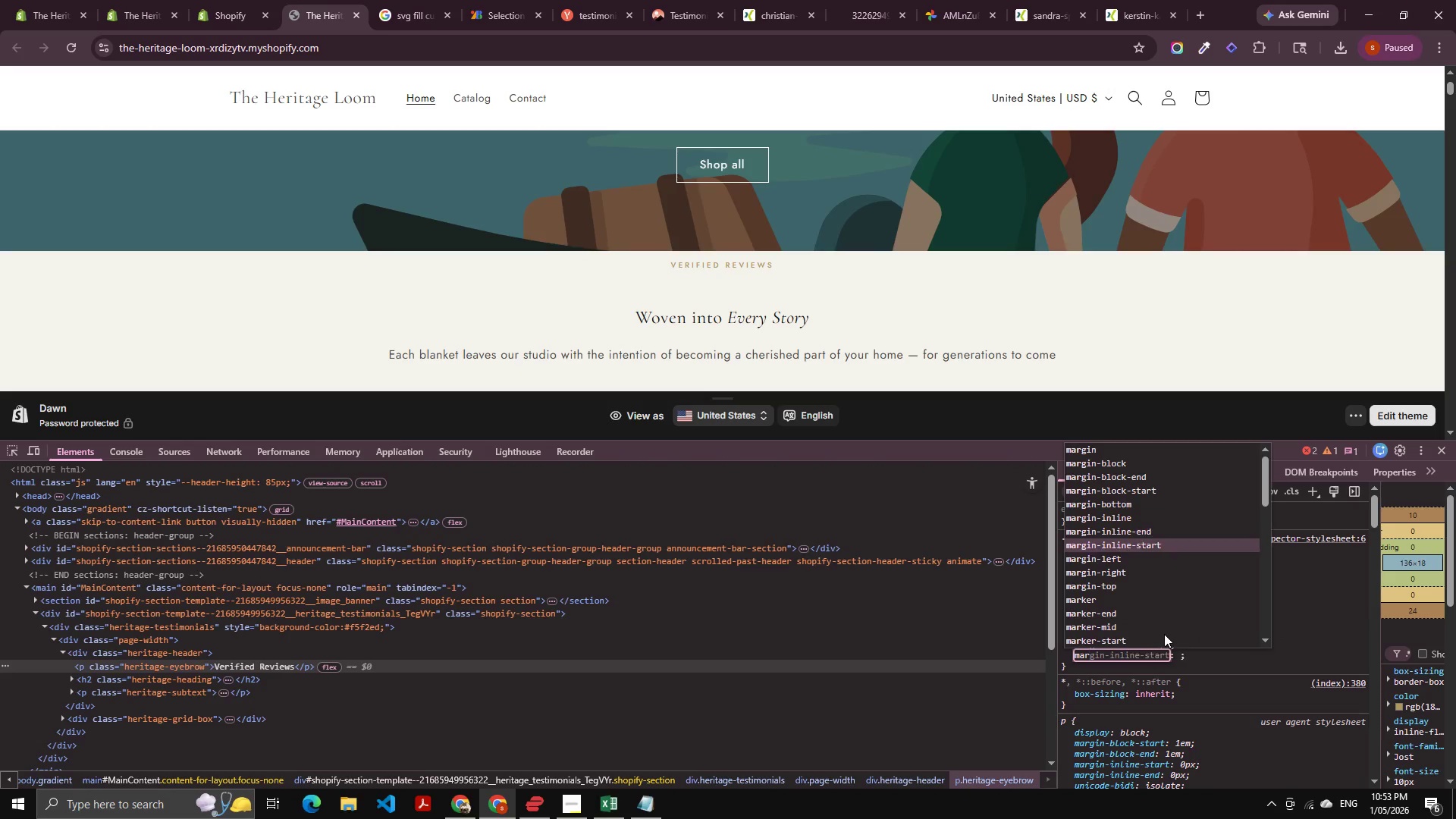 
key(ArrowDown)
 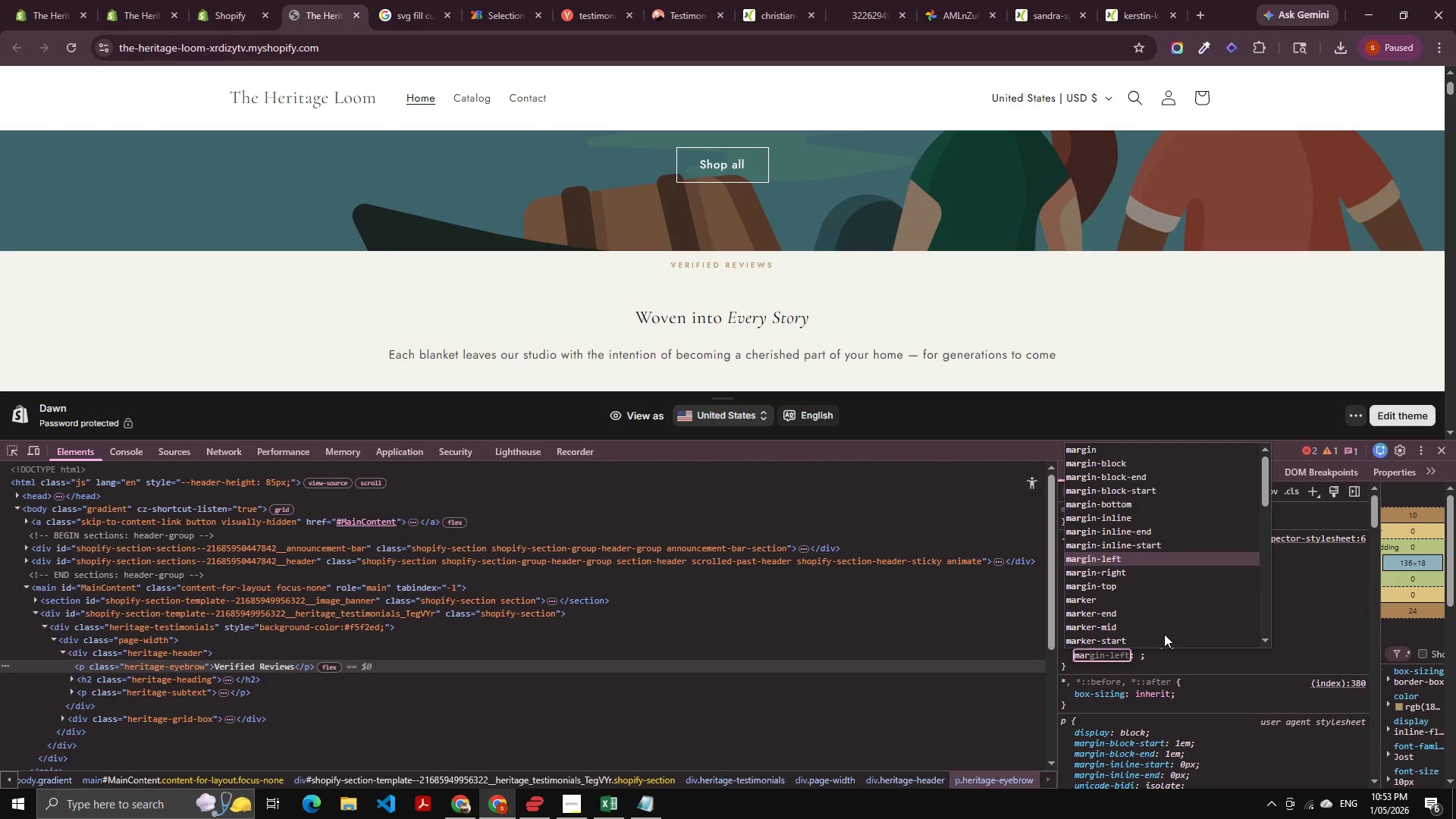 
key(ArrowDown)
 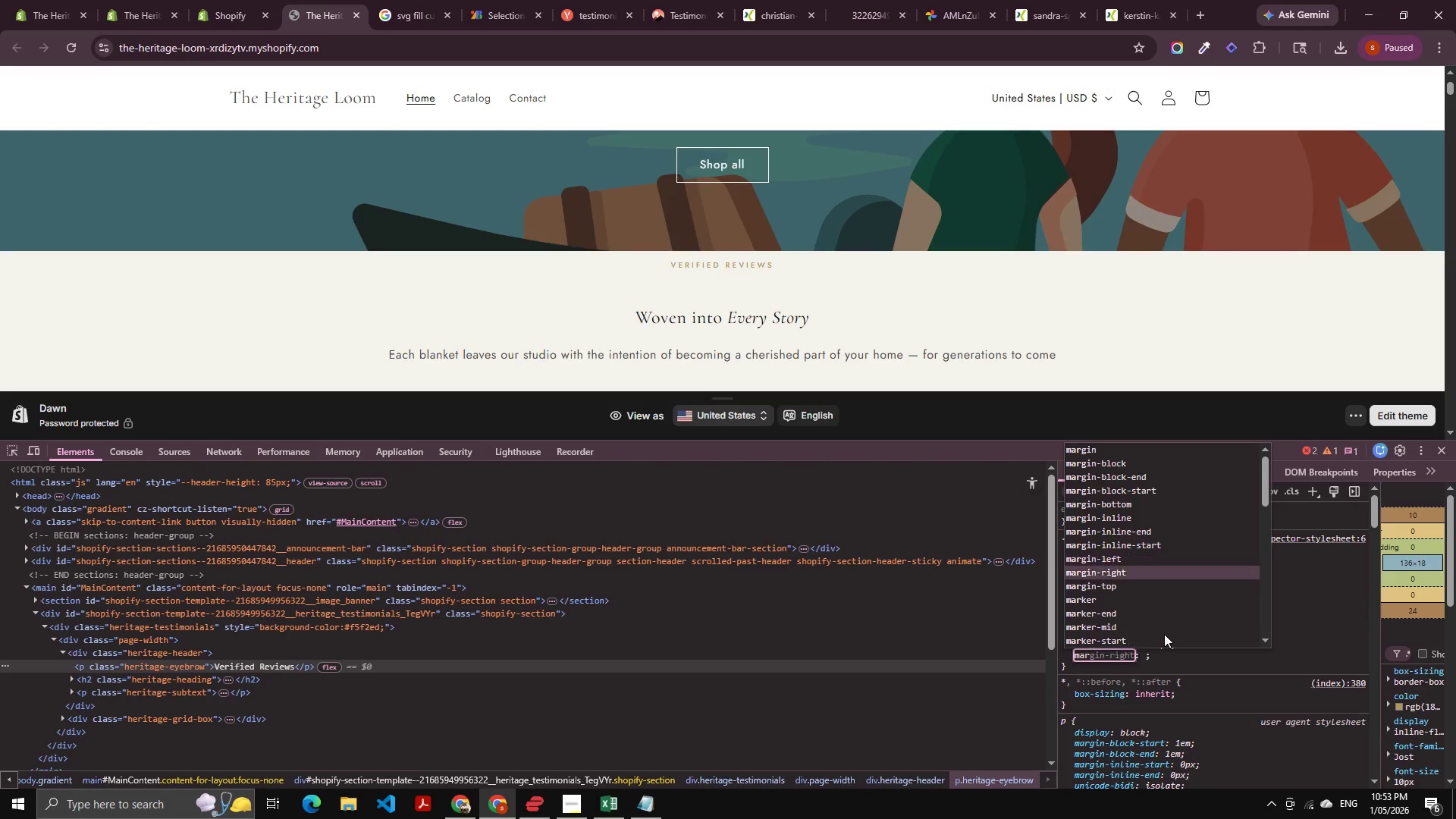 
key(ArrowDown)
 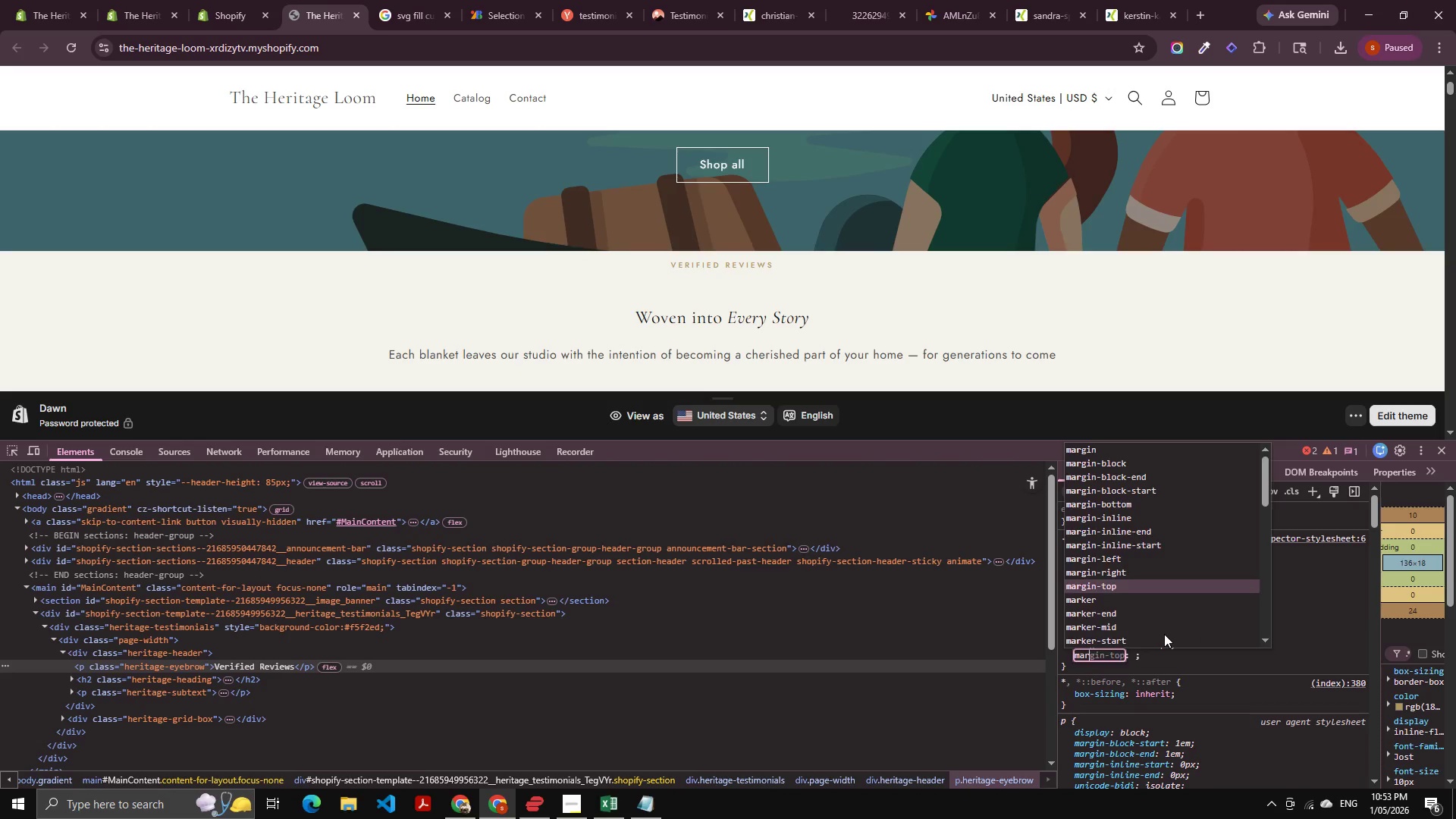 
key(Tab)
 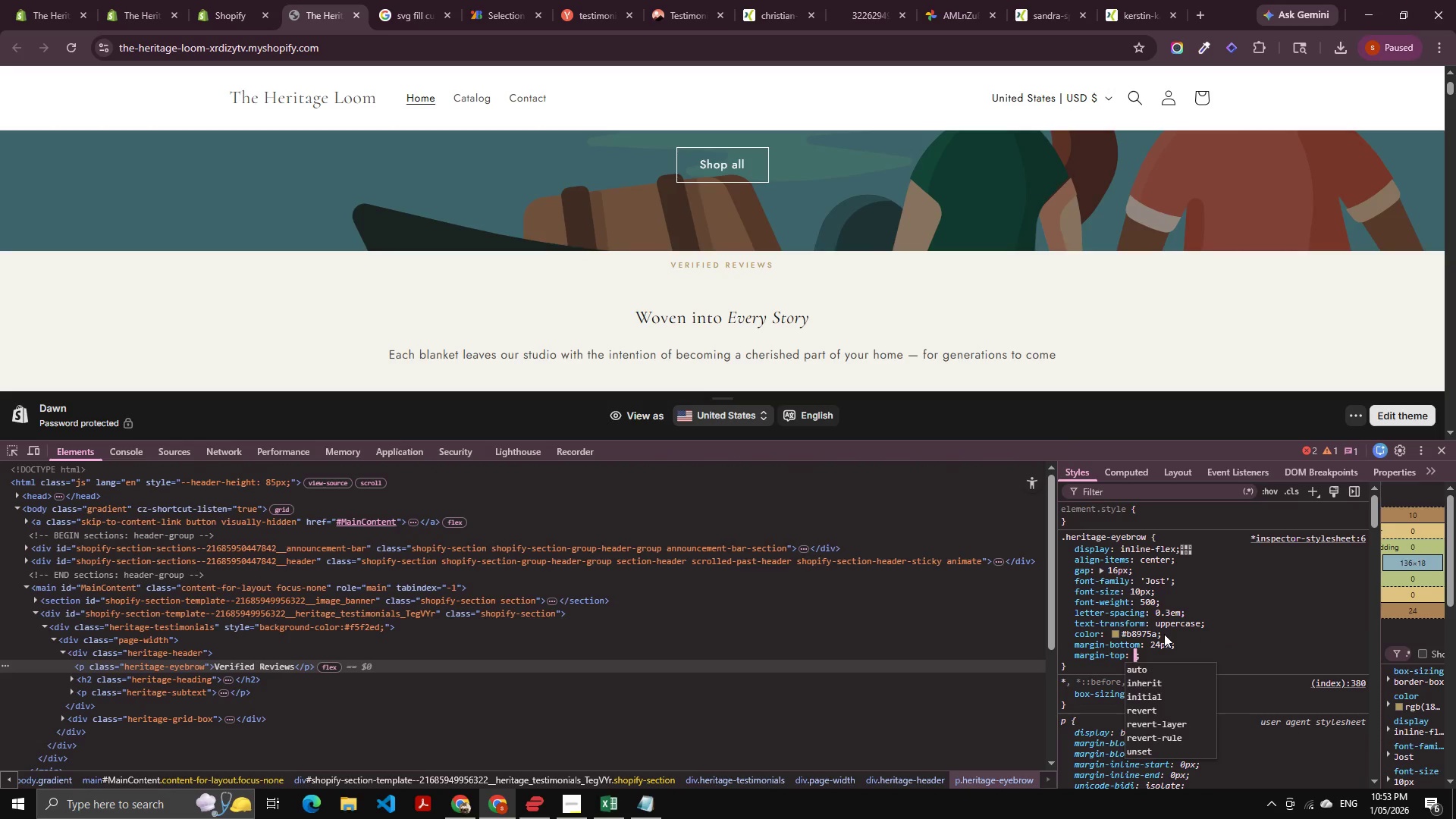 
key(Numpad0)
 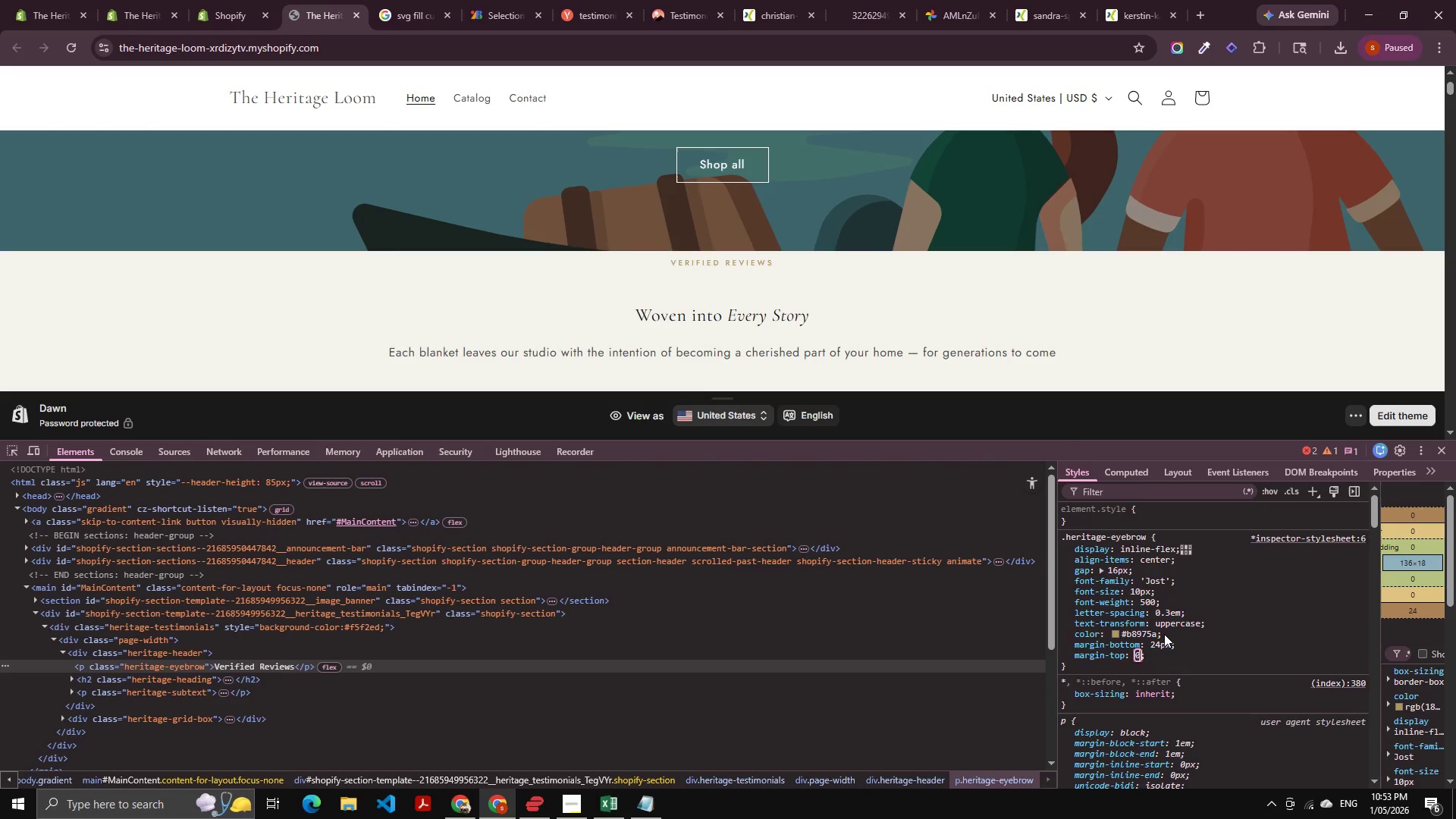 
key(Tab)
 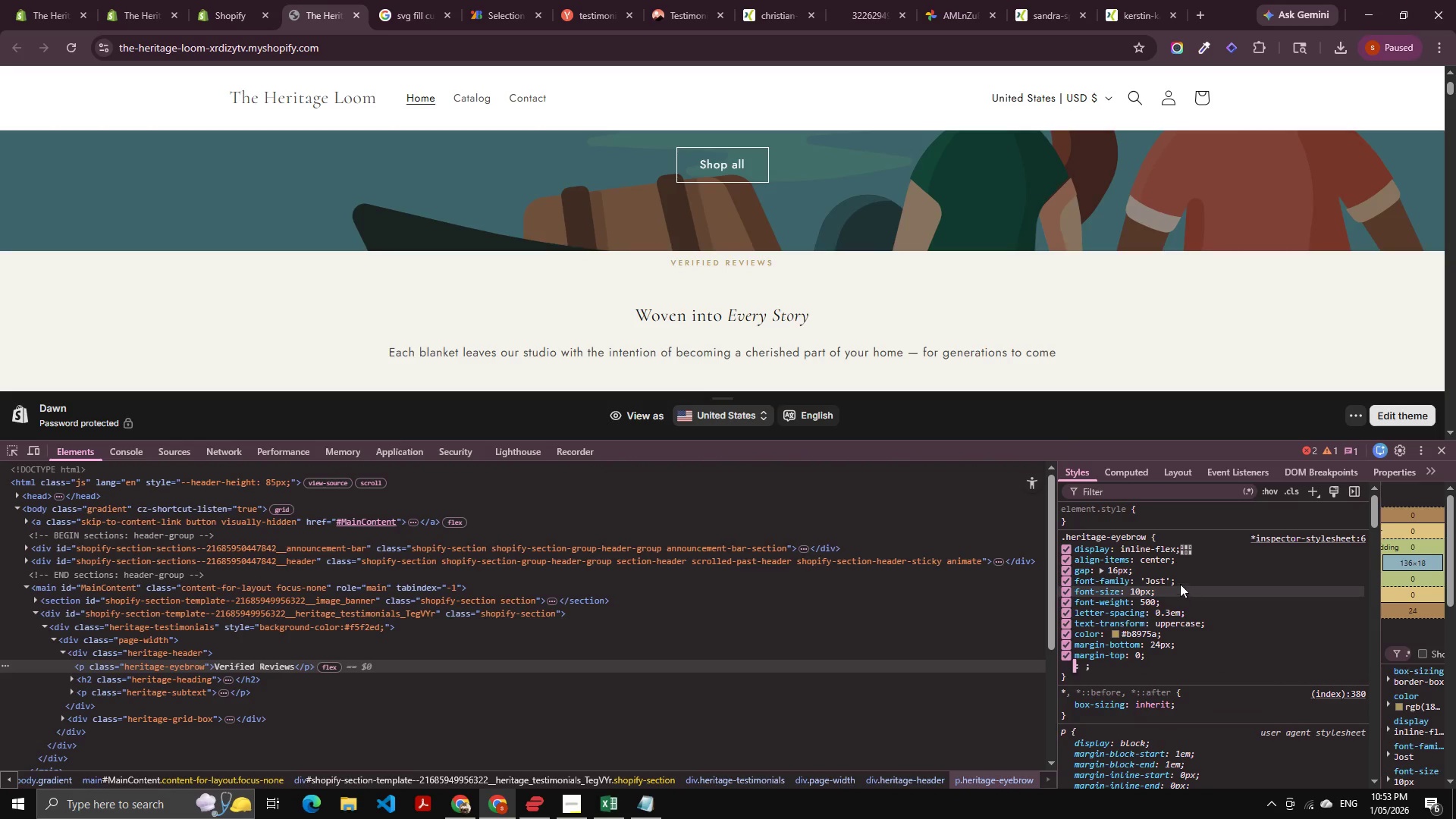 
left_click_drag(start_coordinate=[1188, 598], to_coordinate=[1184, 595])
 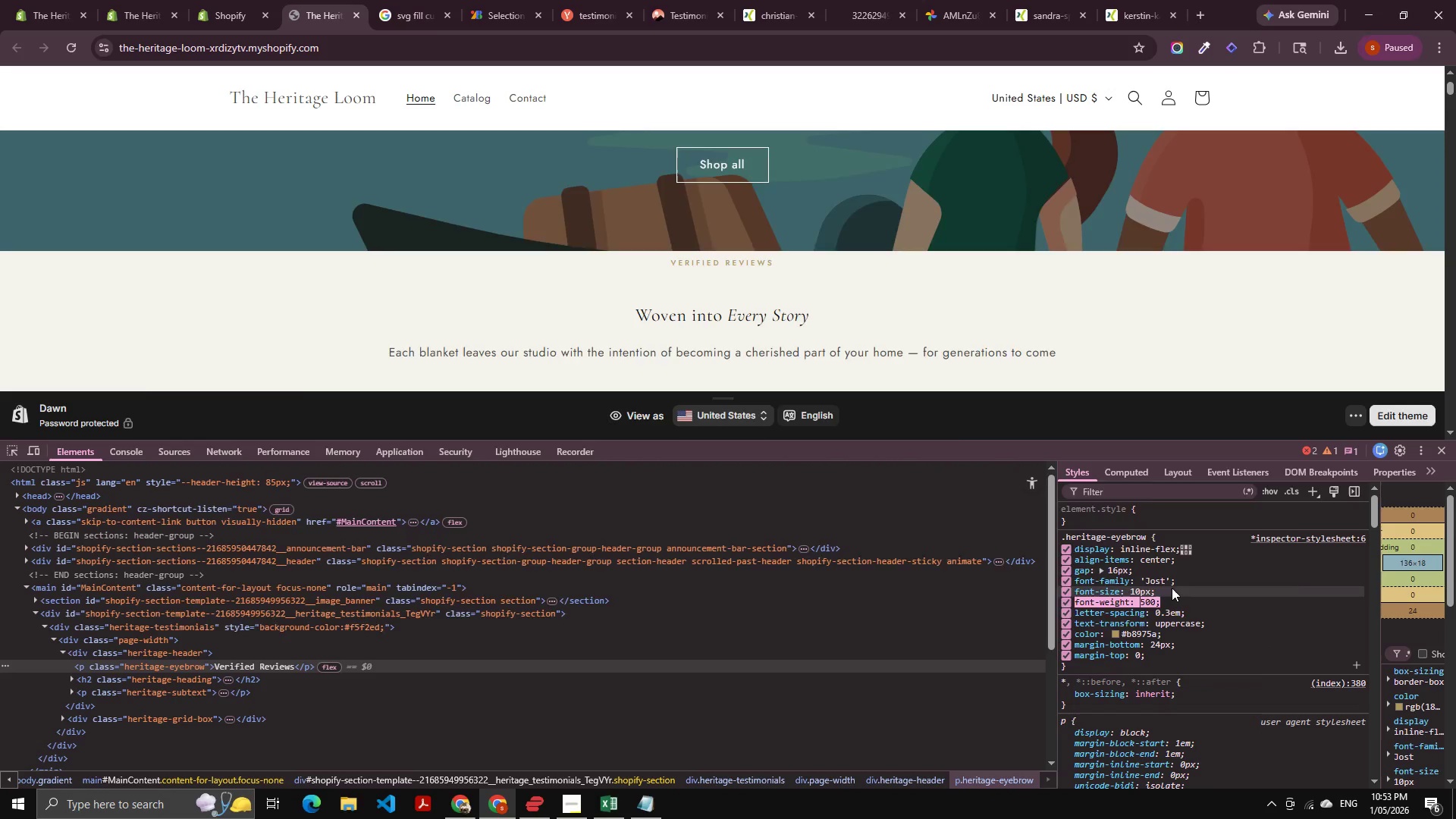 
key(Alt+AltLeft)
 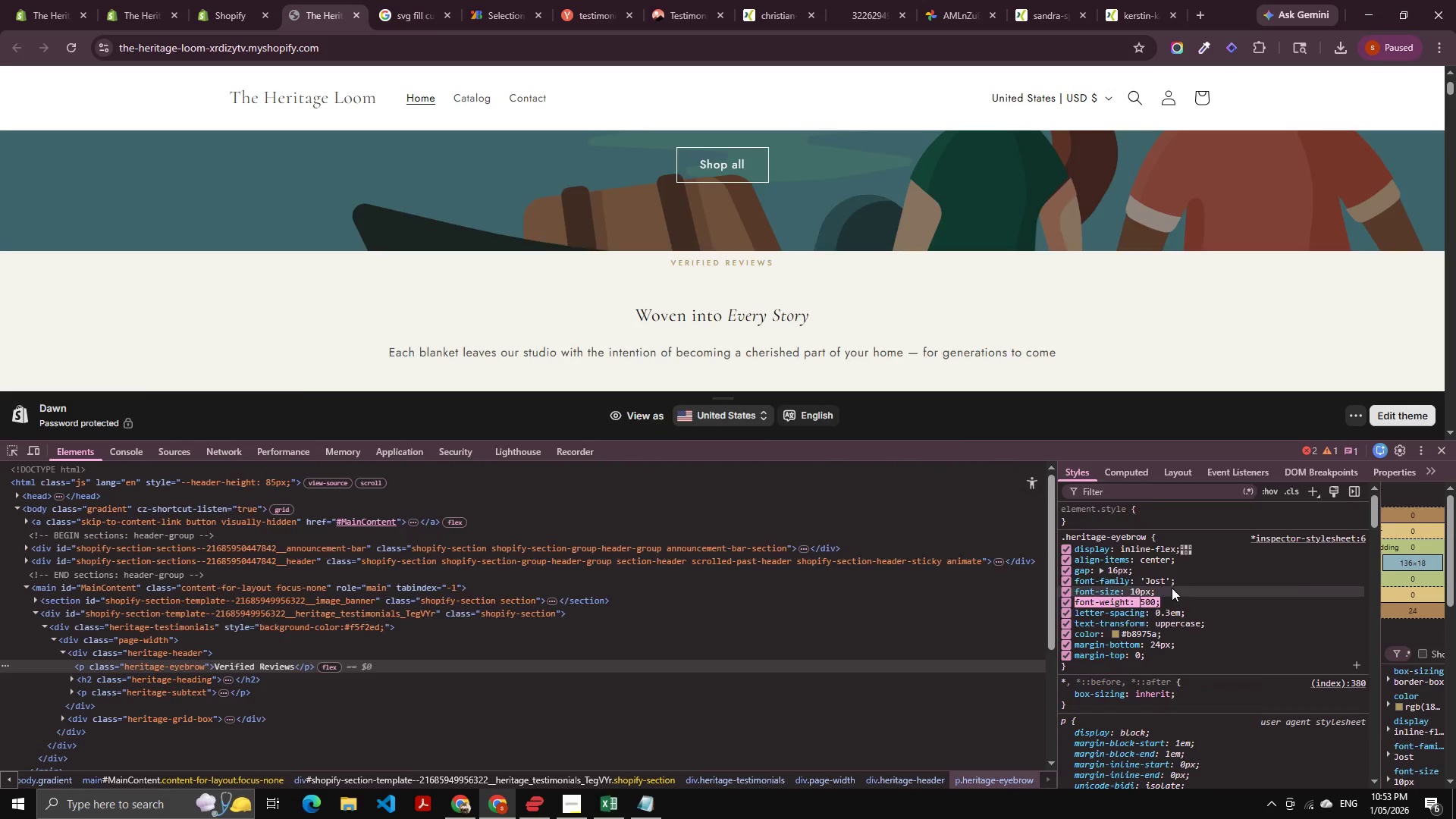 
key(Alt+Tab)
 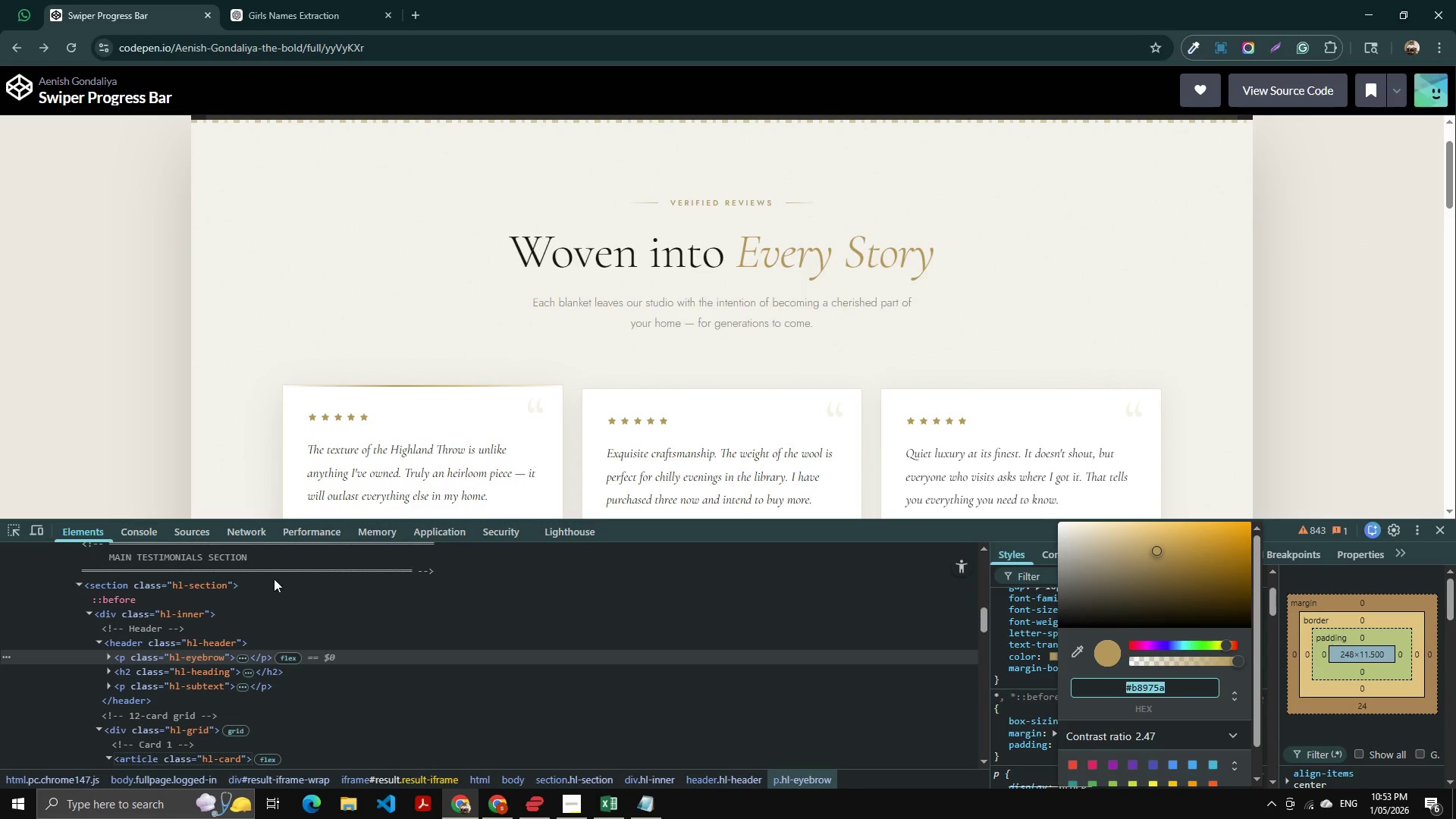 
scroll: coordinate [422, 474], scroll_direction: up, amount: 2.0
 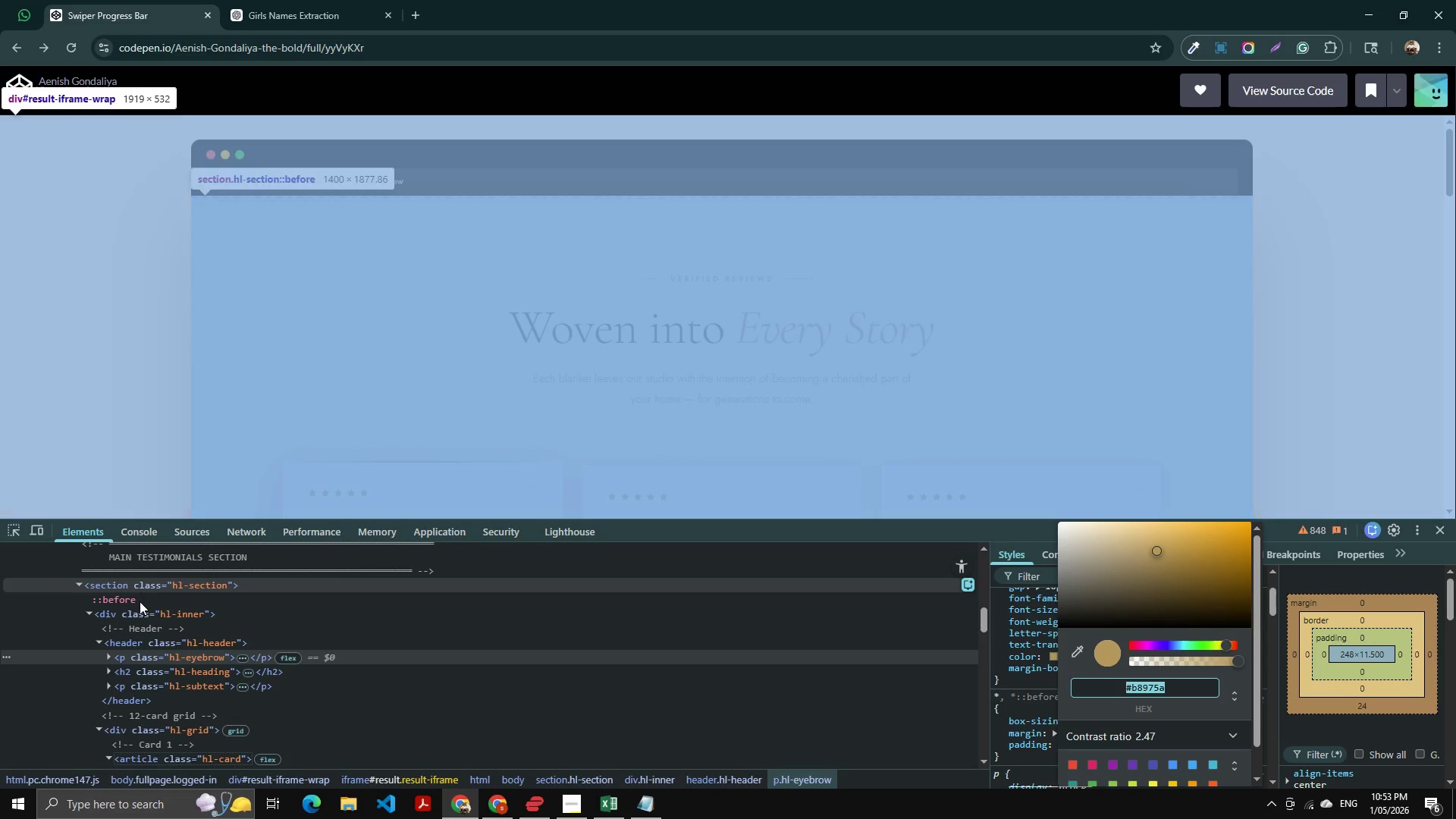 
left_click([146, 615])
 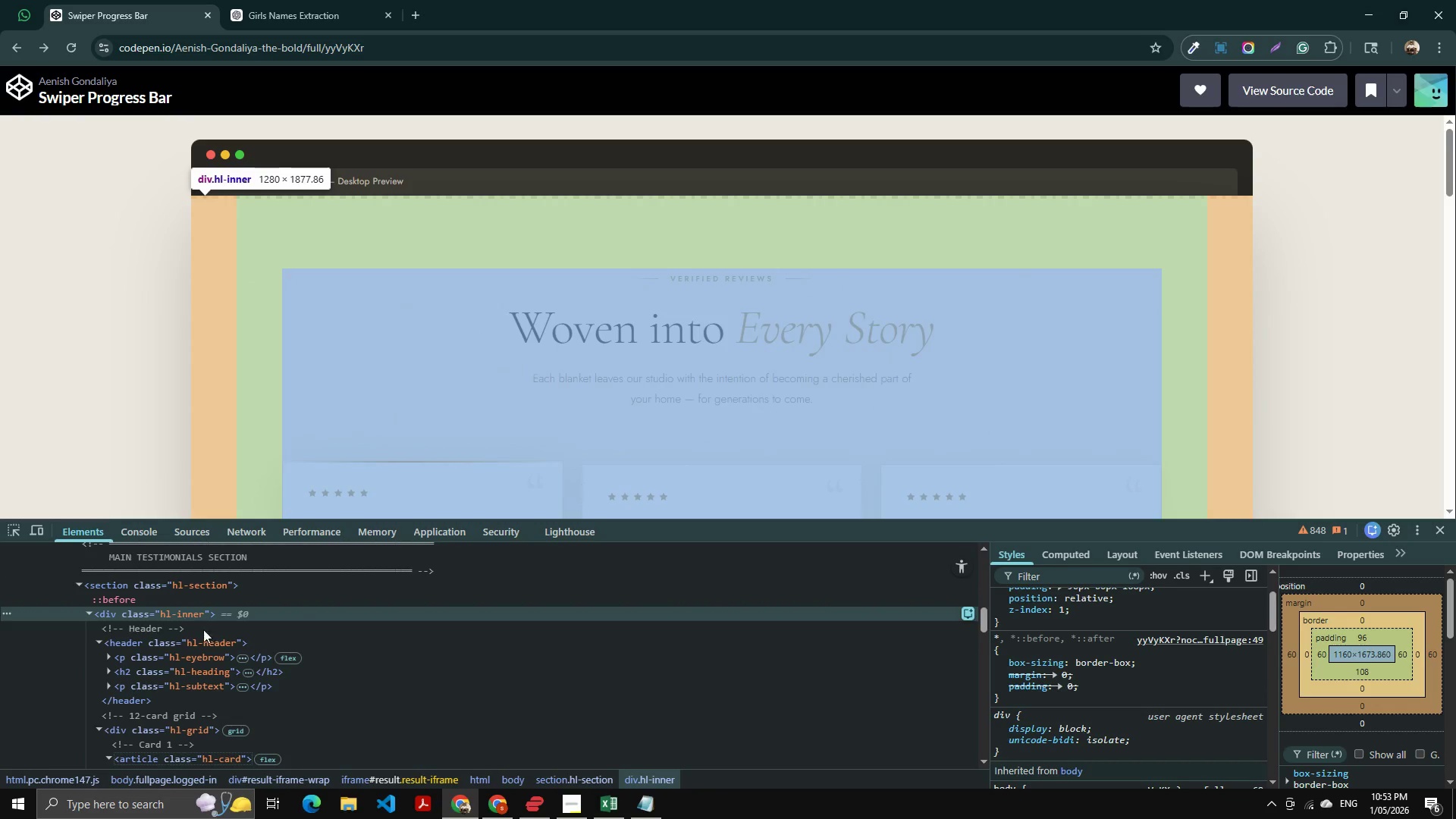 
wait(5.36)
 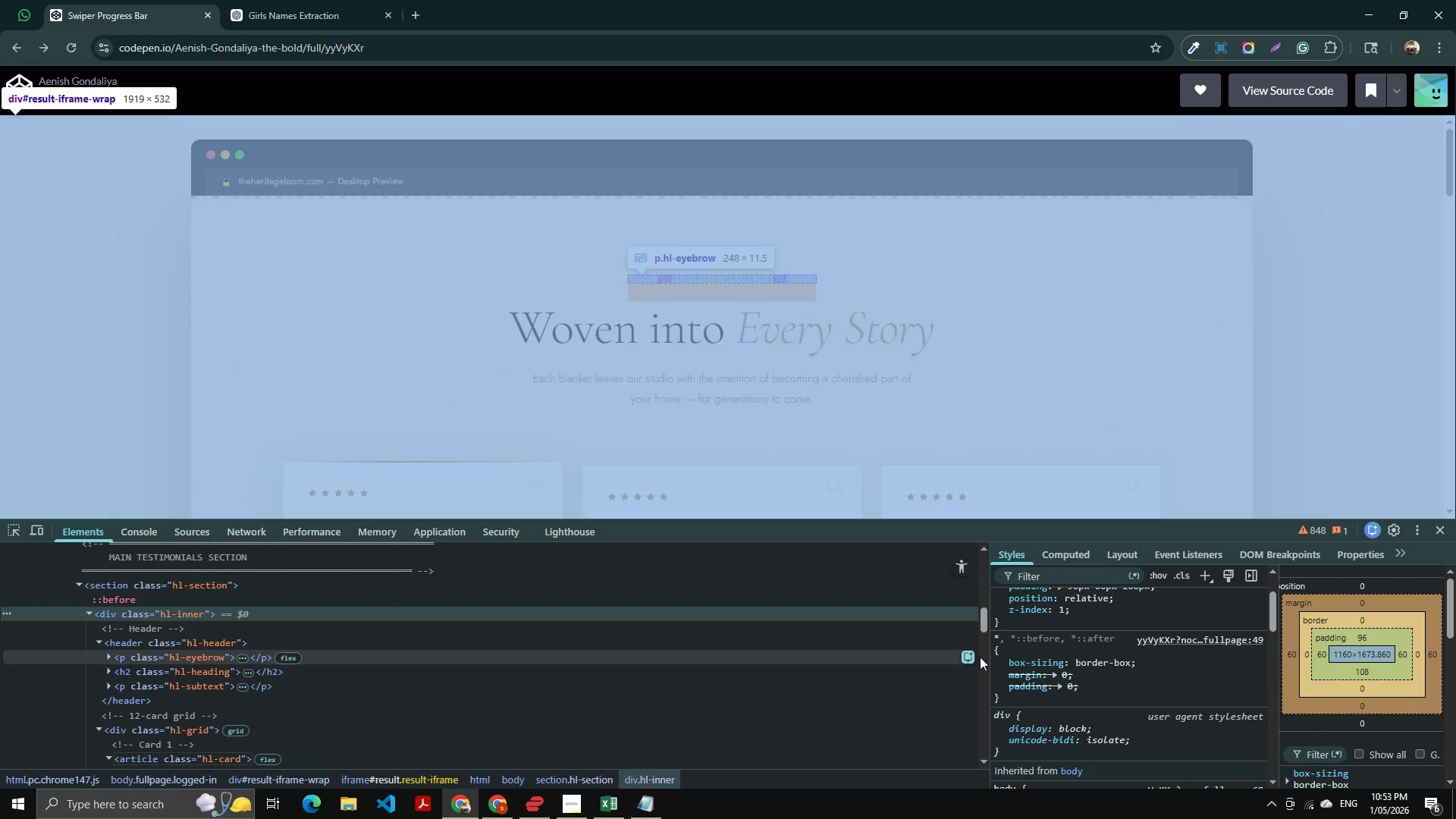 
key(Alt+AltLeft)
 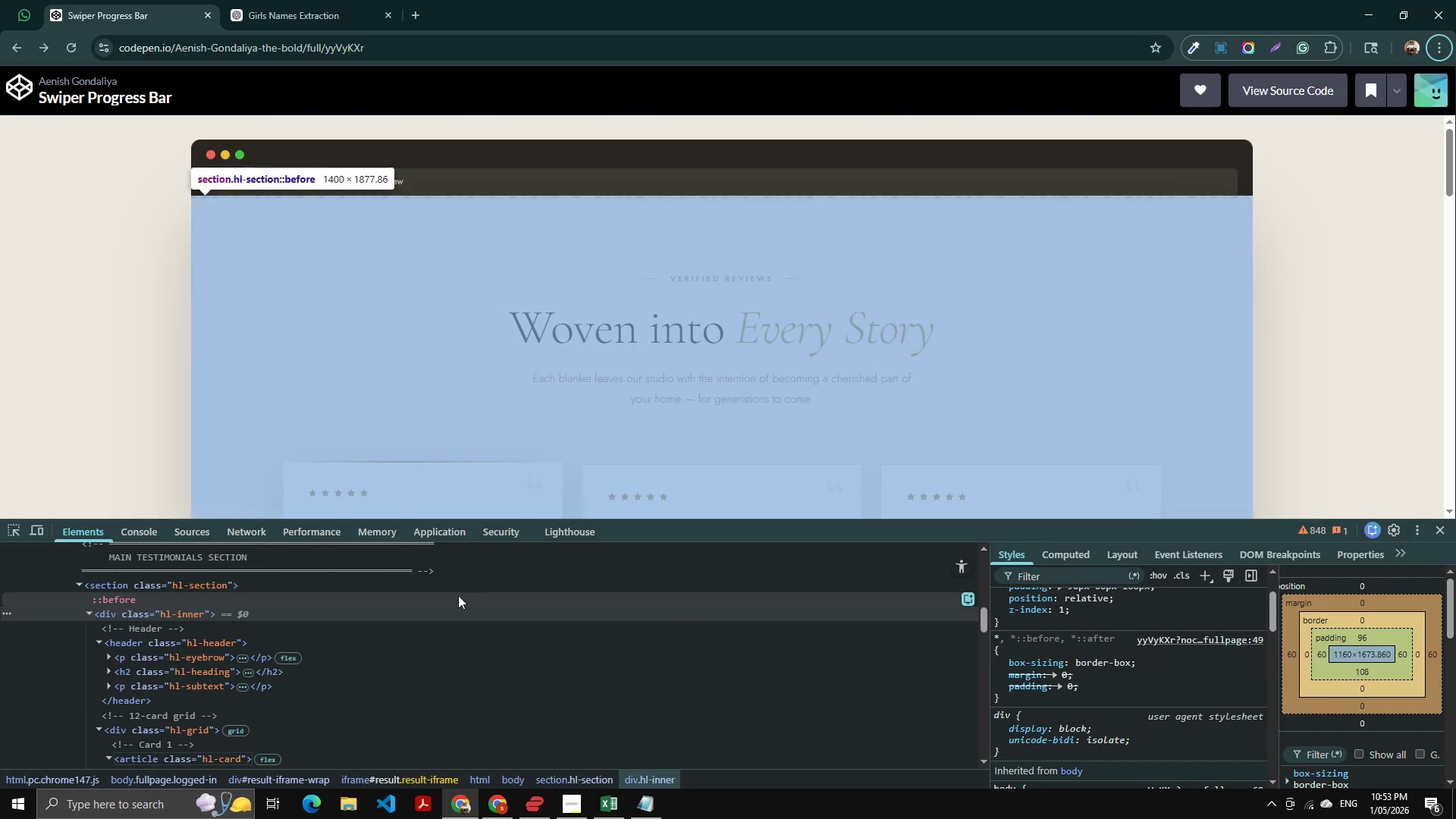 
key(Alt+AltLeft)
 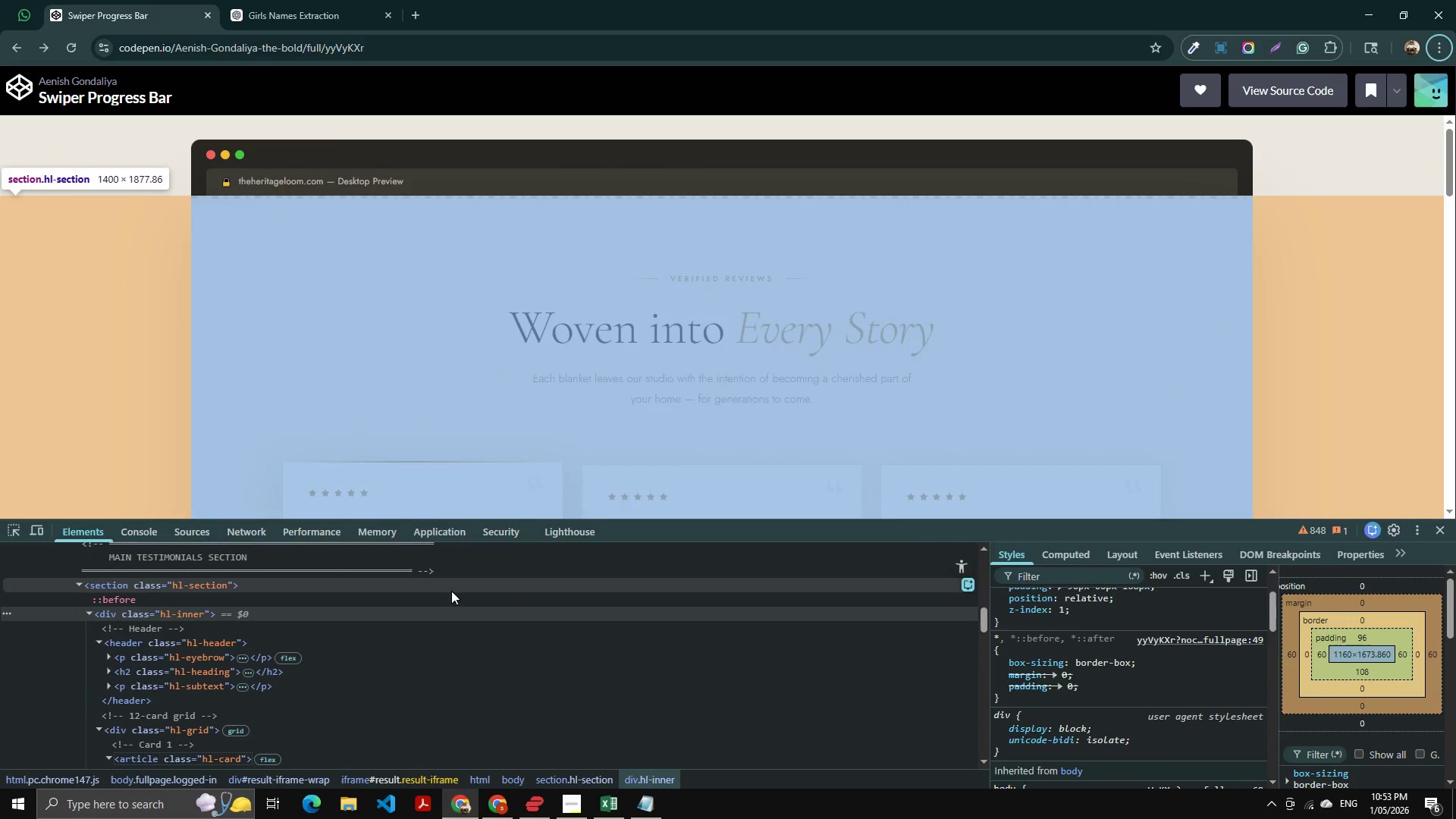 
key(Alt+Tab)
 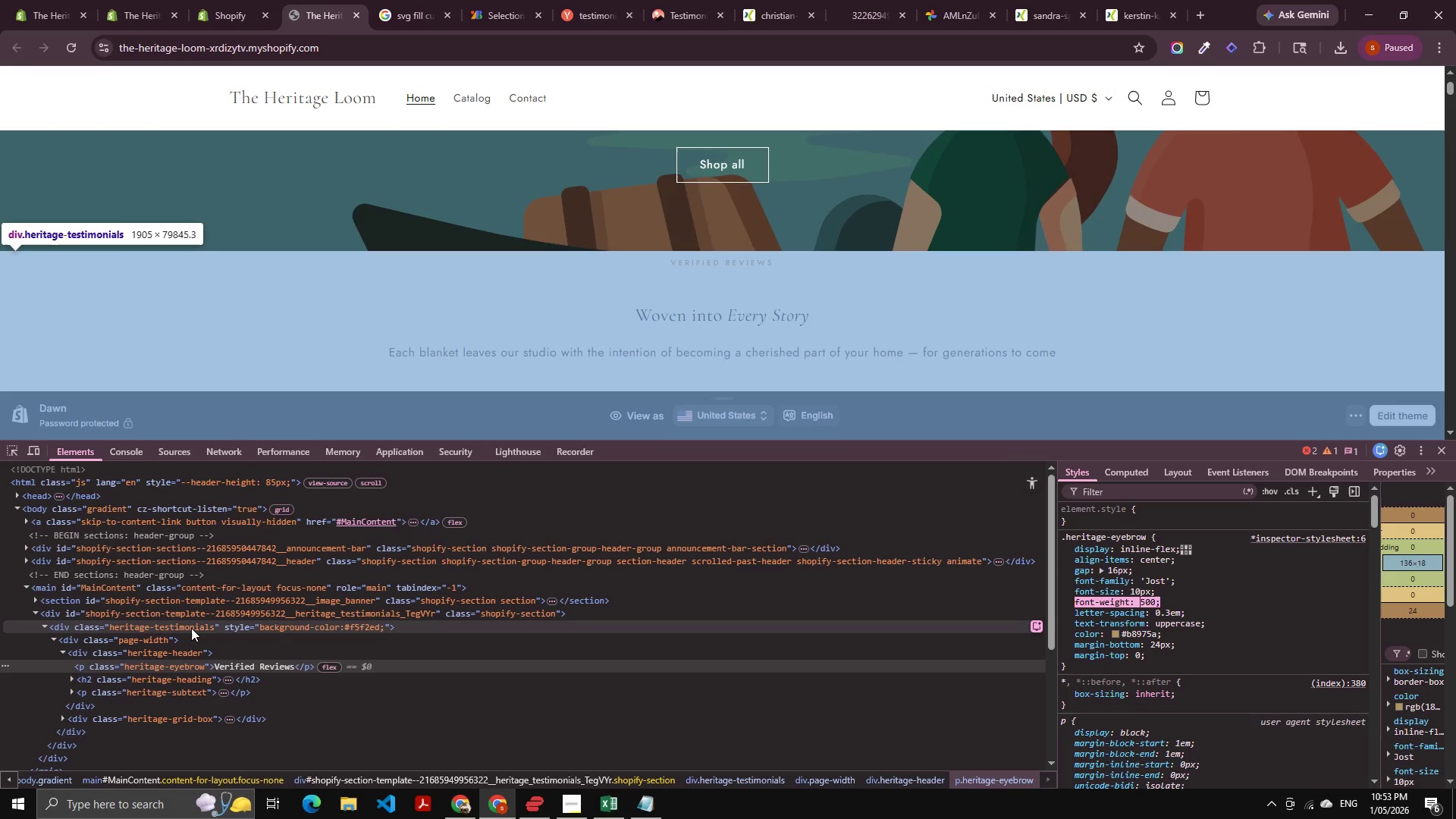 
left_click([191, 628])
 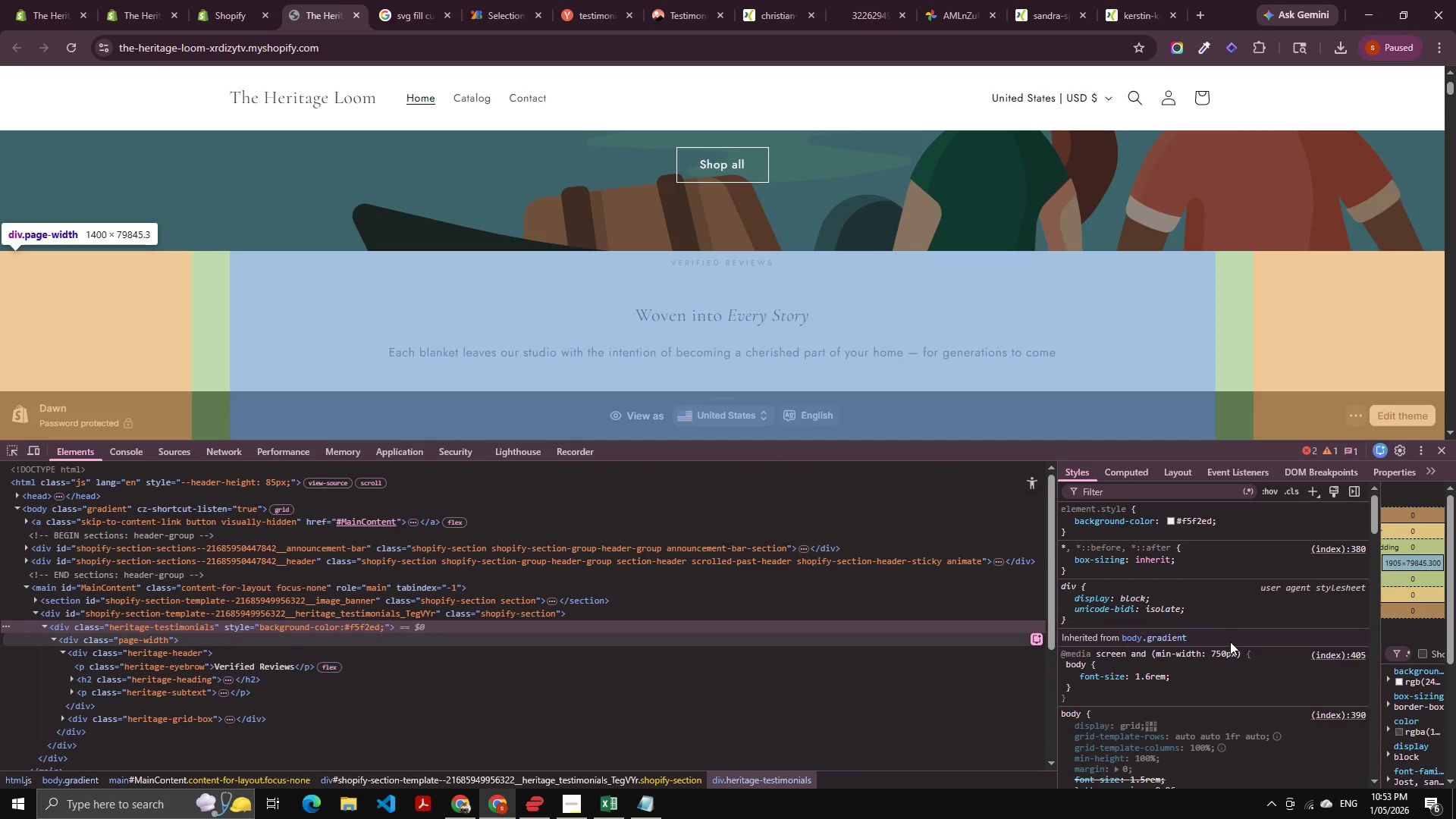 
scroll: coordinate [1224, 563], scroll_direction: up, amount: 4.0
 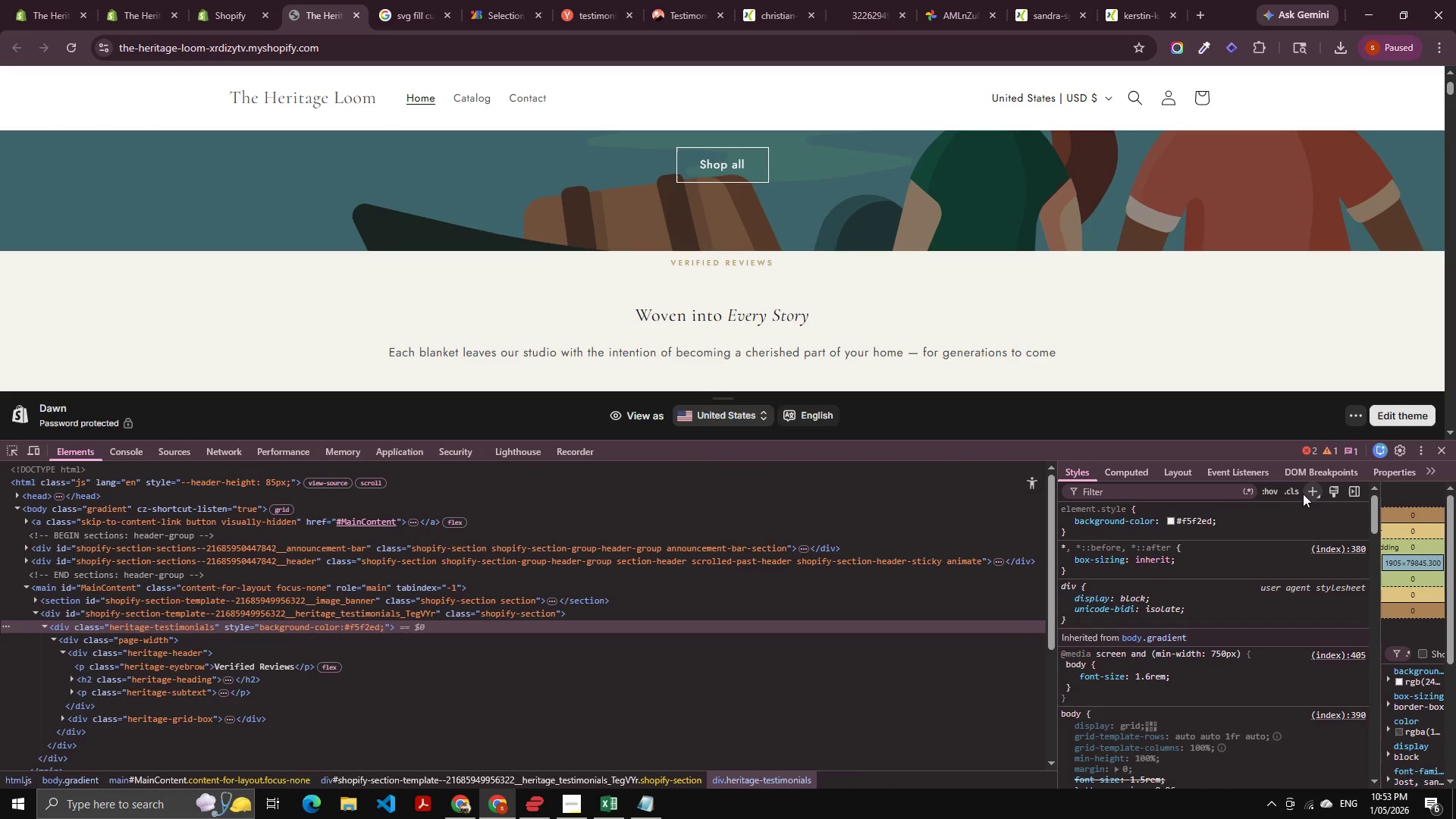 
left_click([1307, 492])
 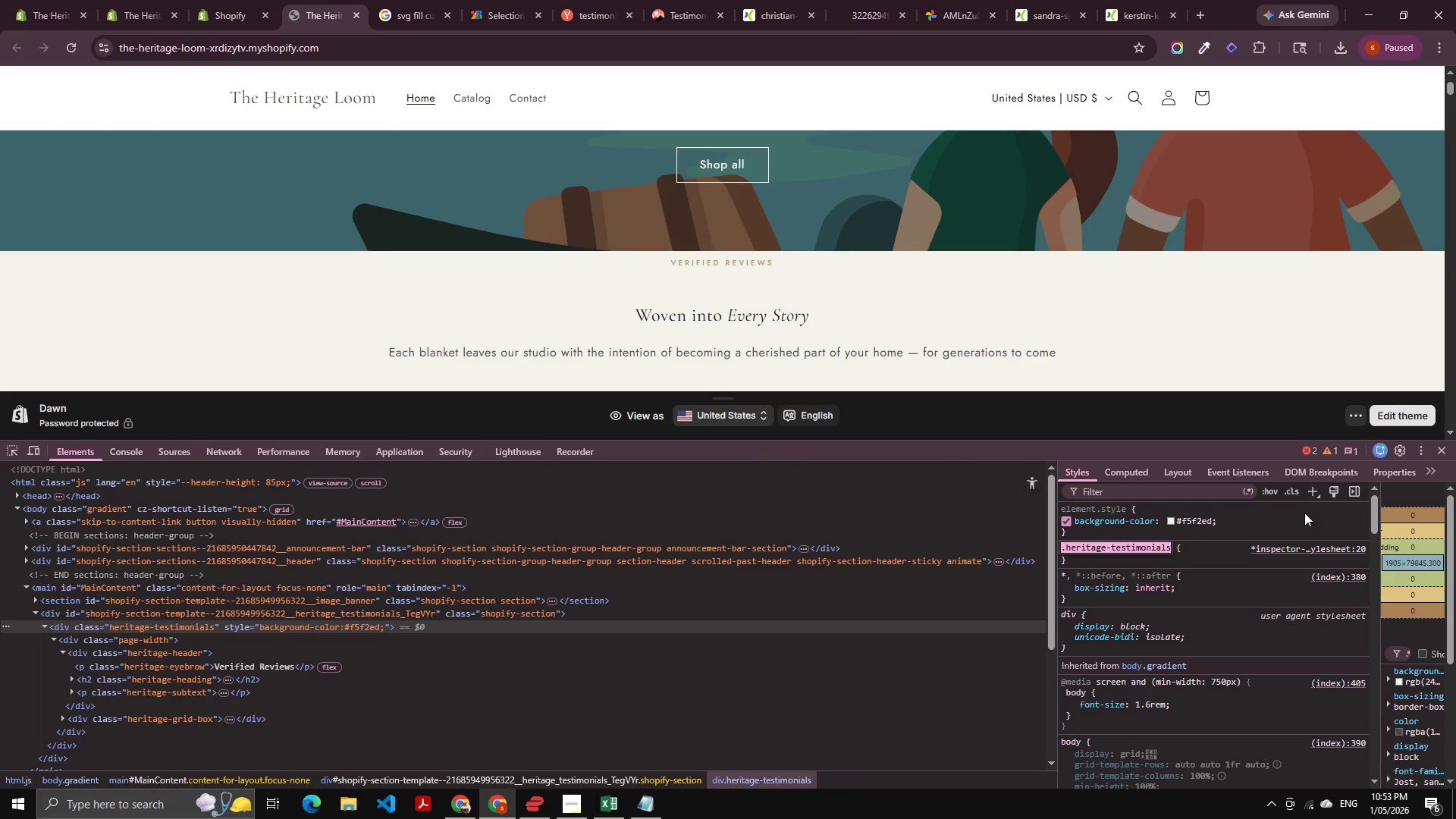 
key(Tab)
type(pad)
key(Tab)
key(Tab)
type(pad)
key(Tab)
type(80px 0)
key(Tab)
 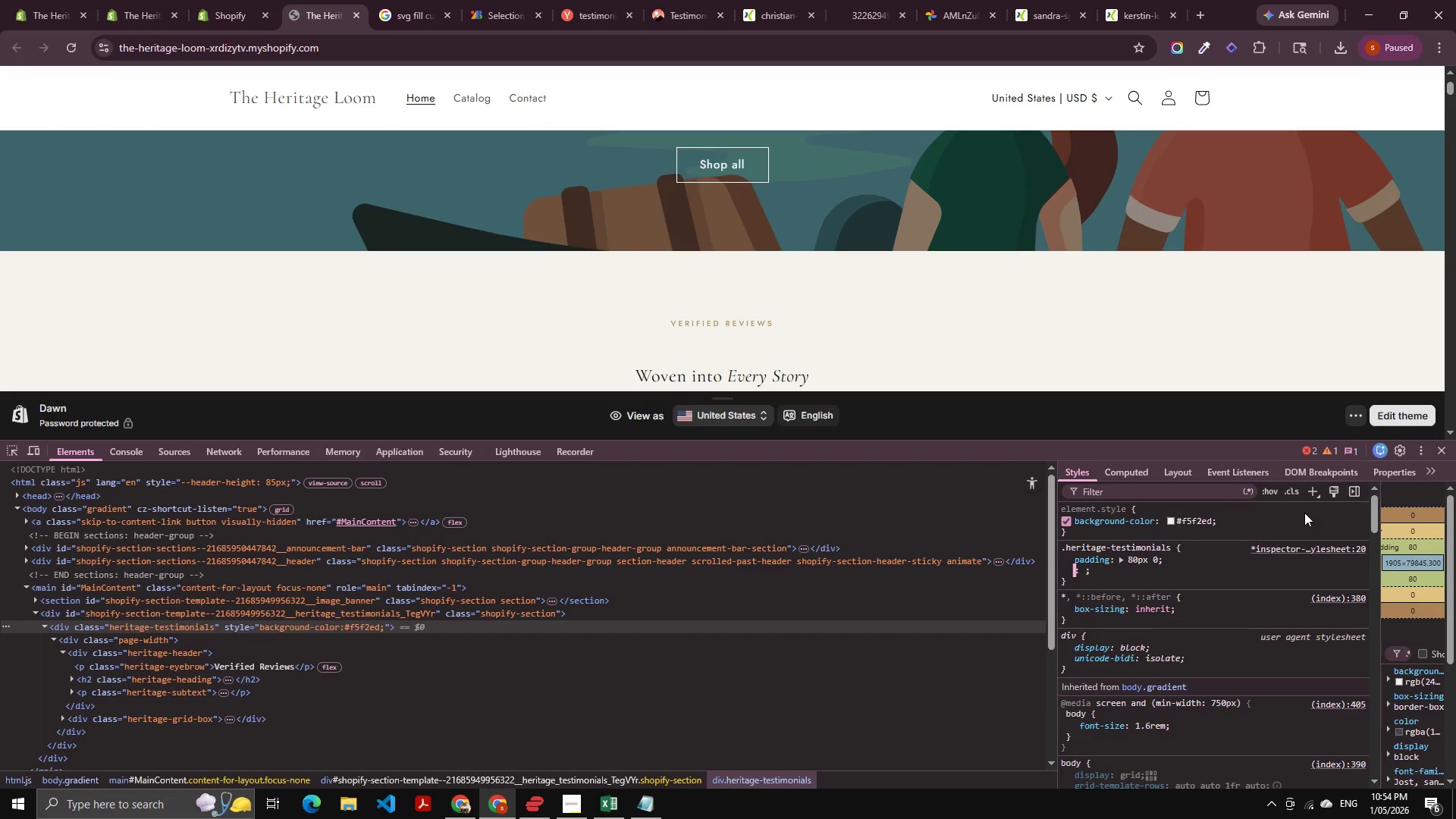 
scroll: coordinate [868, 380], scroll_direction: down, amount: 2.0
 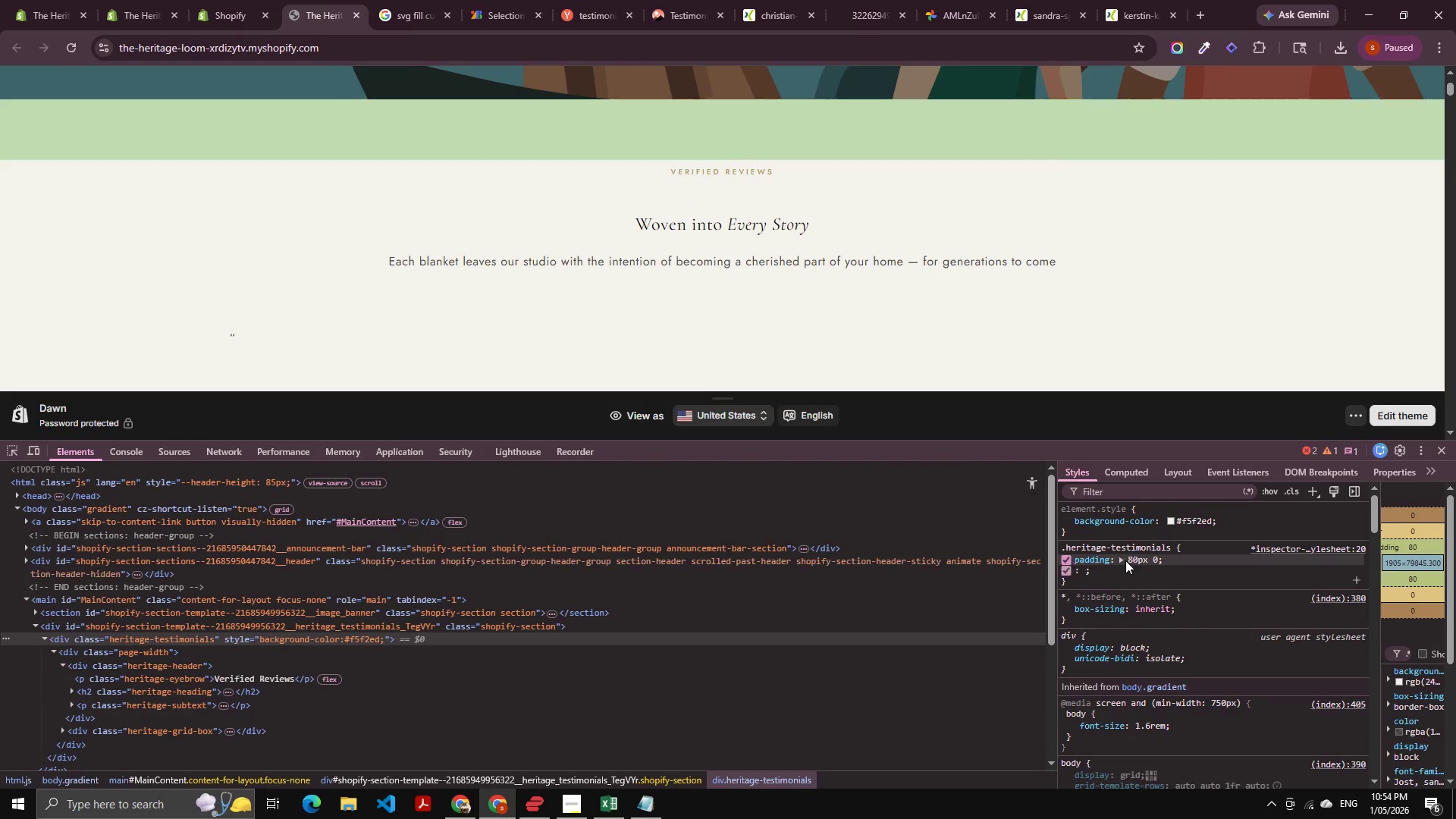 
double_click([1134, 561])
 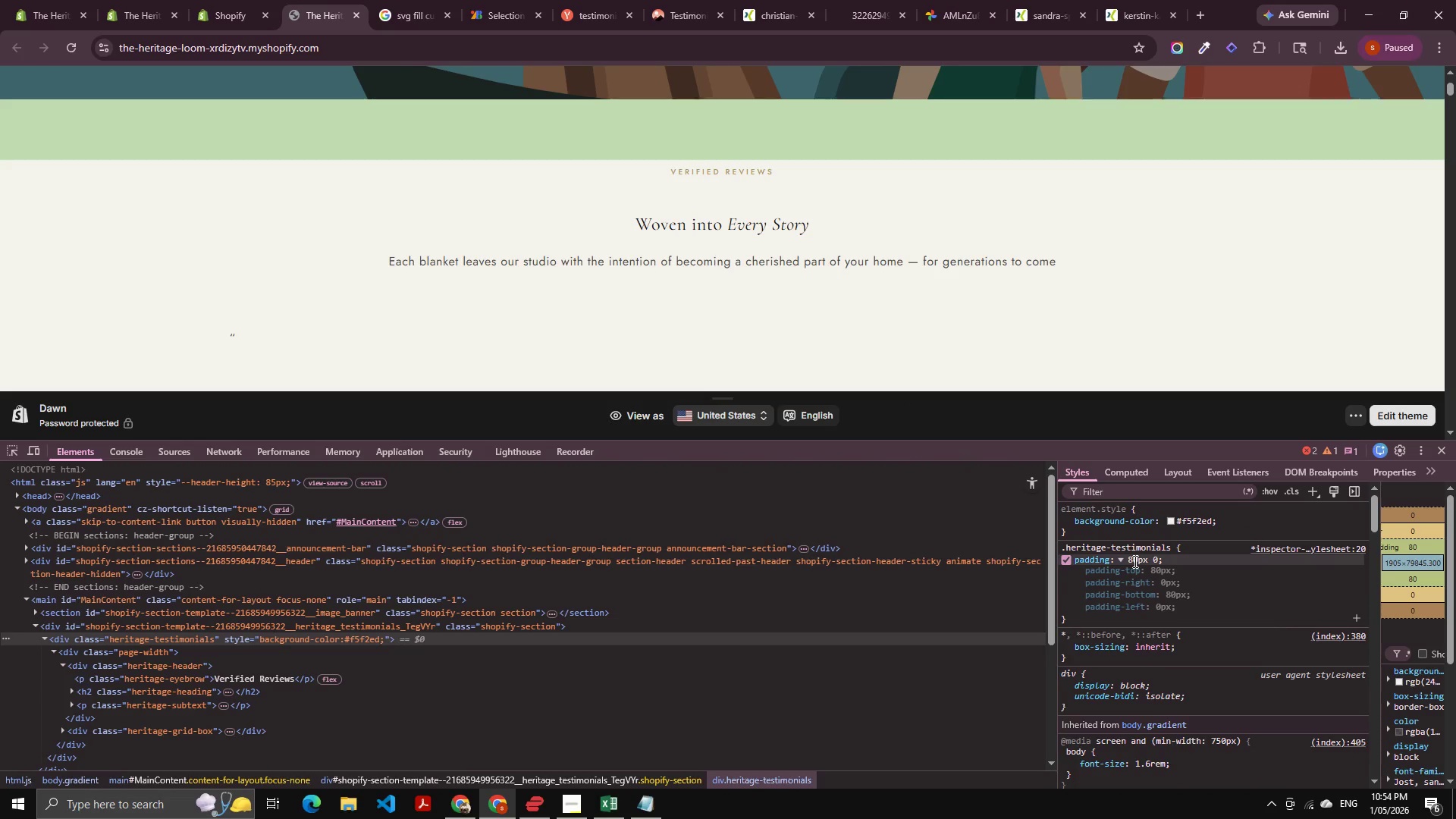 
triple_click([1134, 561])
 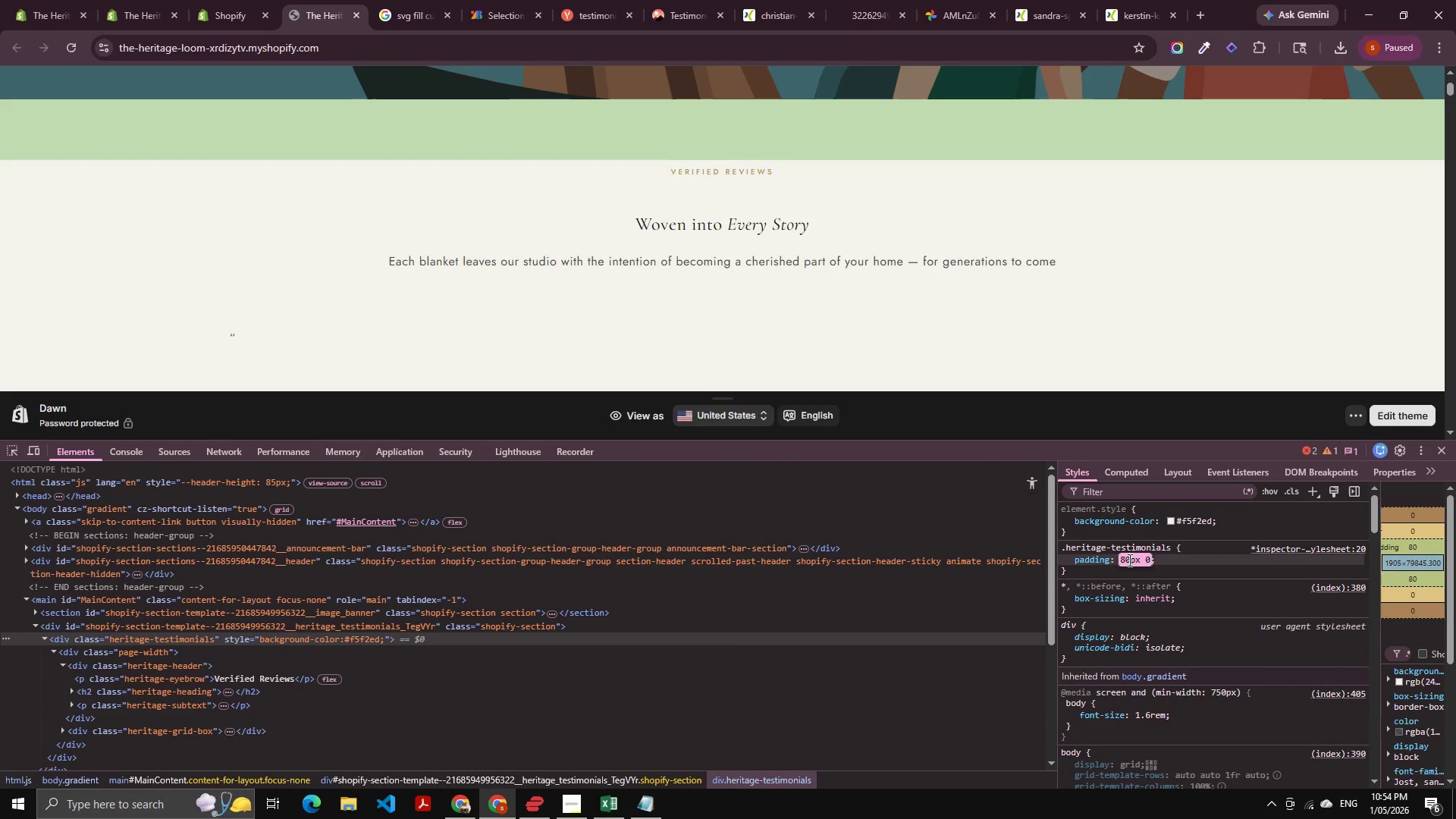 
triple_click([1128, 560])
 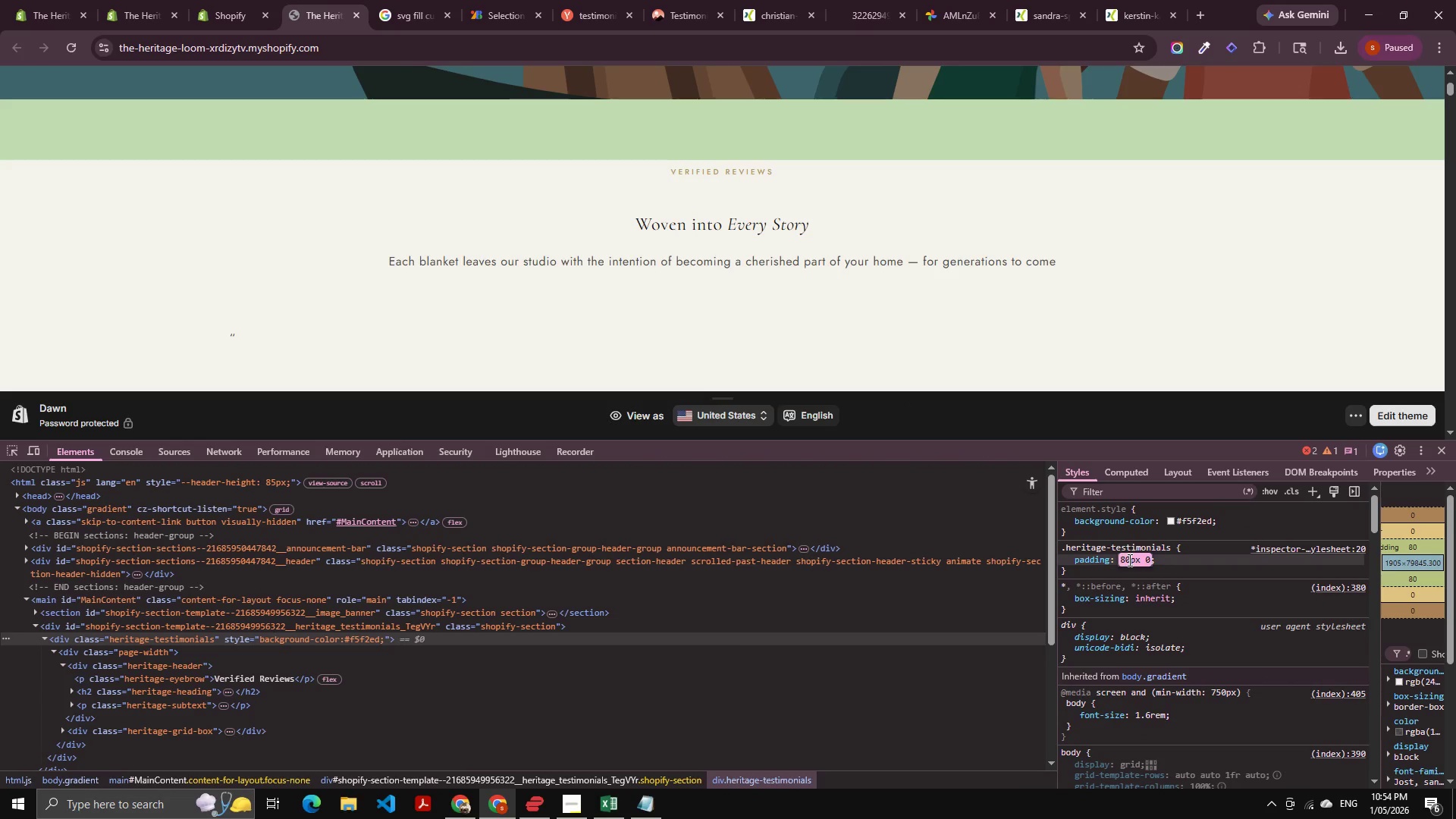 
key(ArrowDown)
 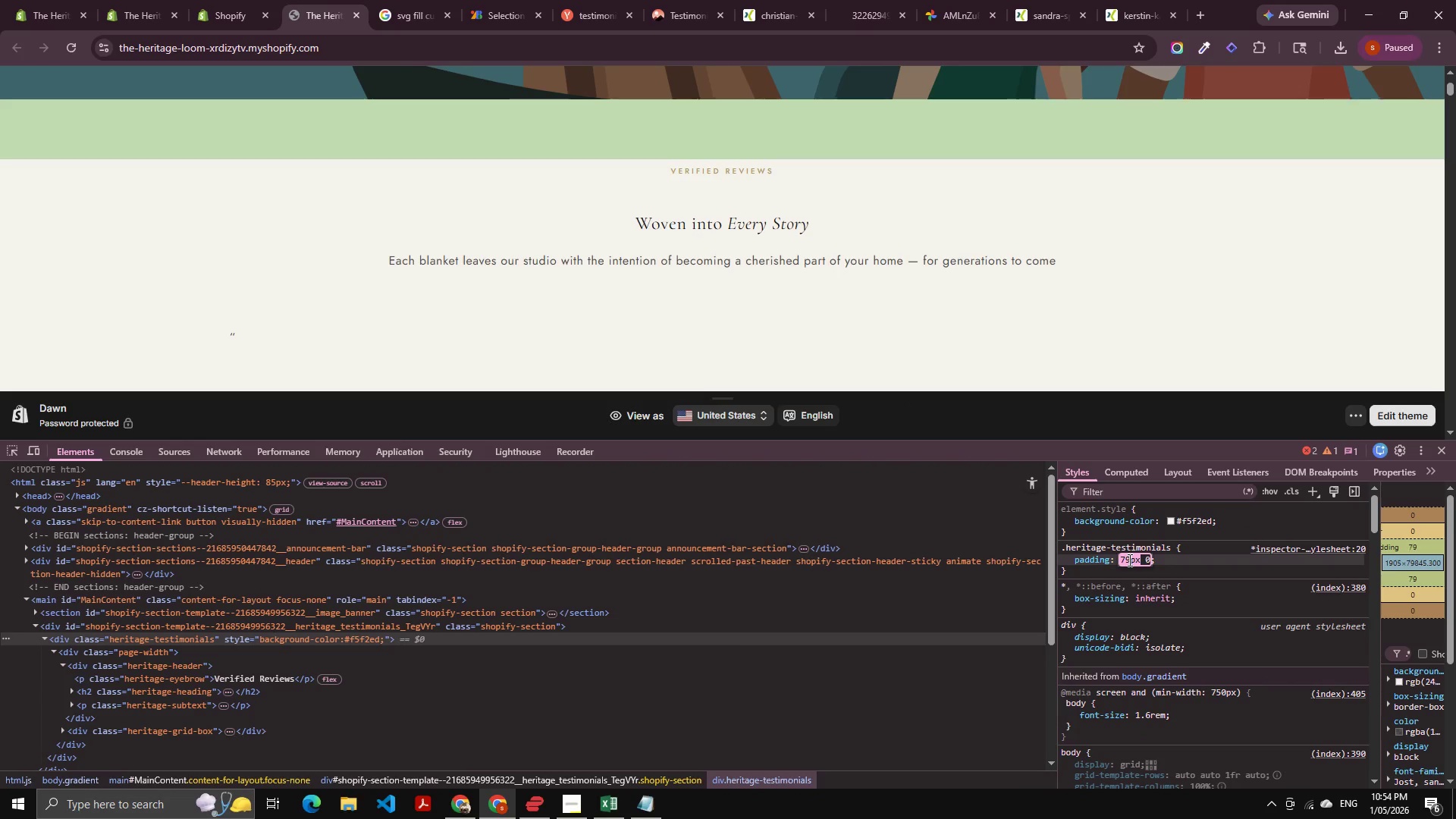 
key(ArrowDown)
 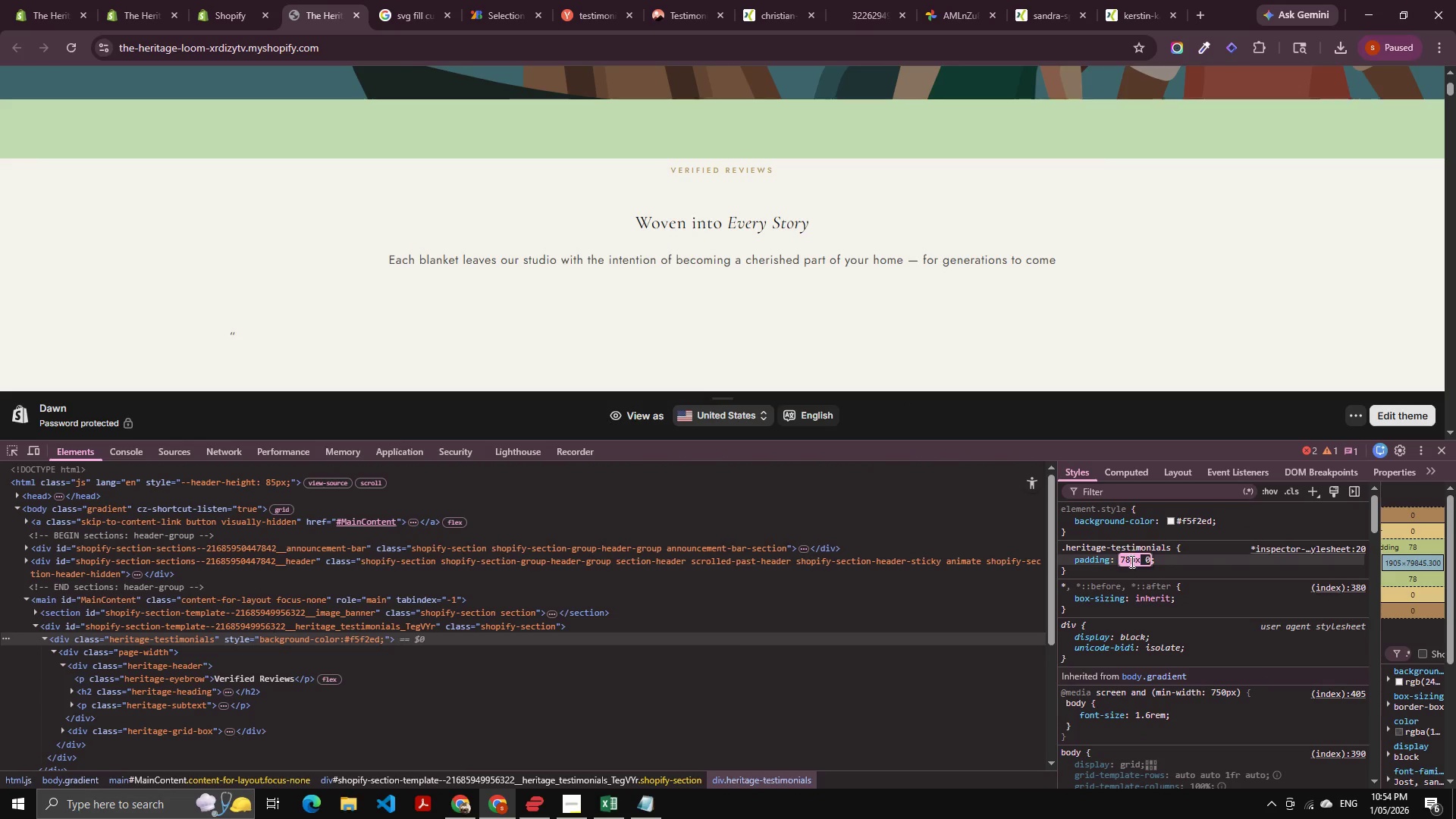 
key(ArrowDown)
 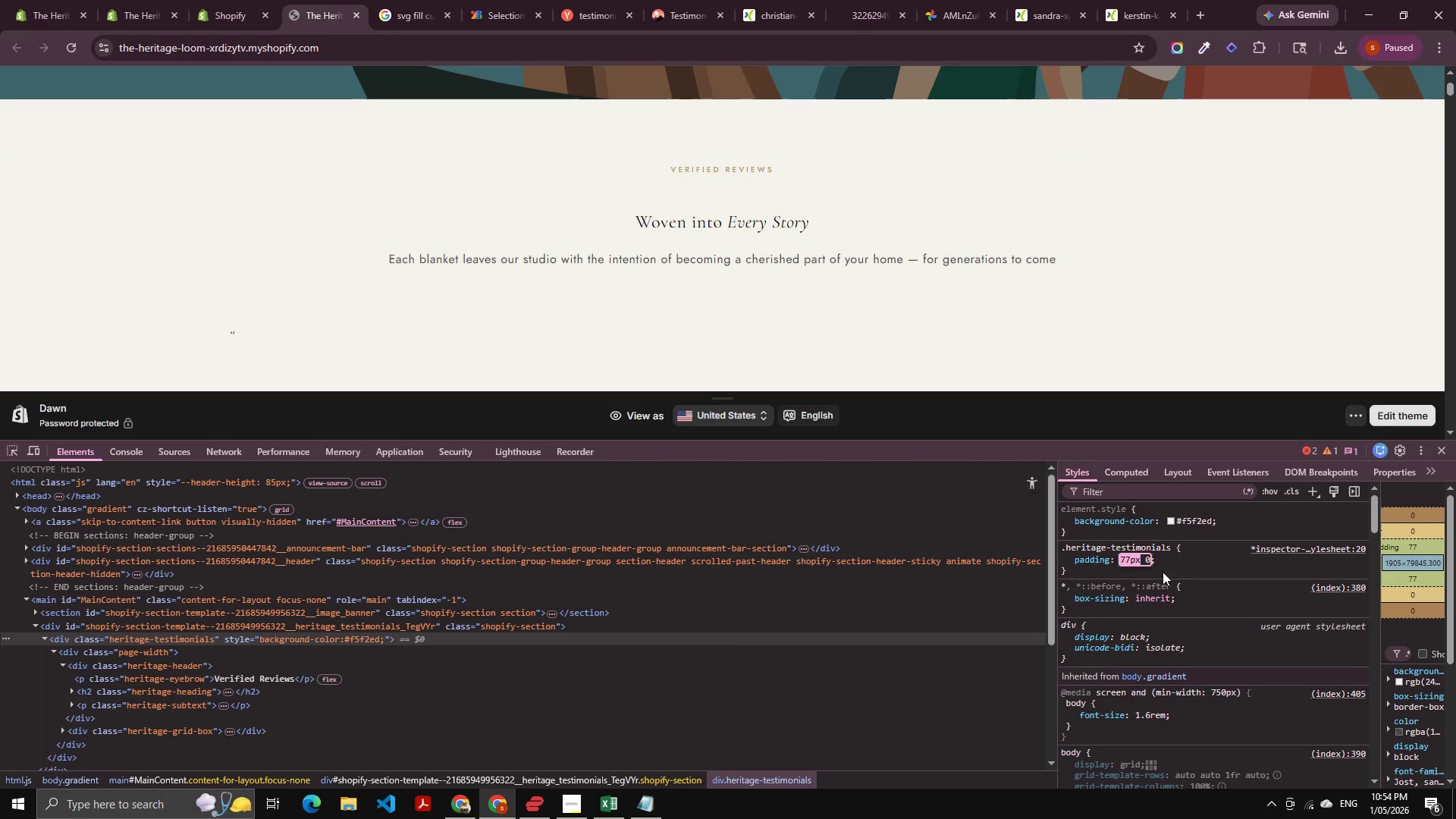 
key(ArrowDown)
 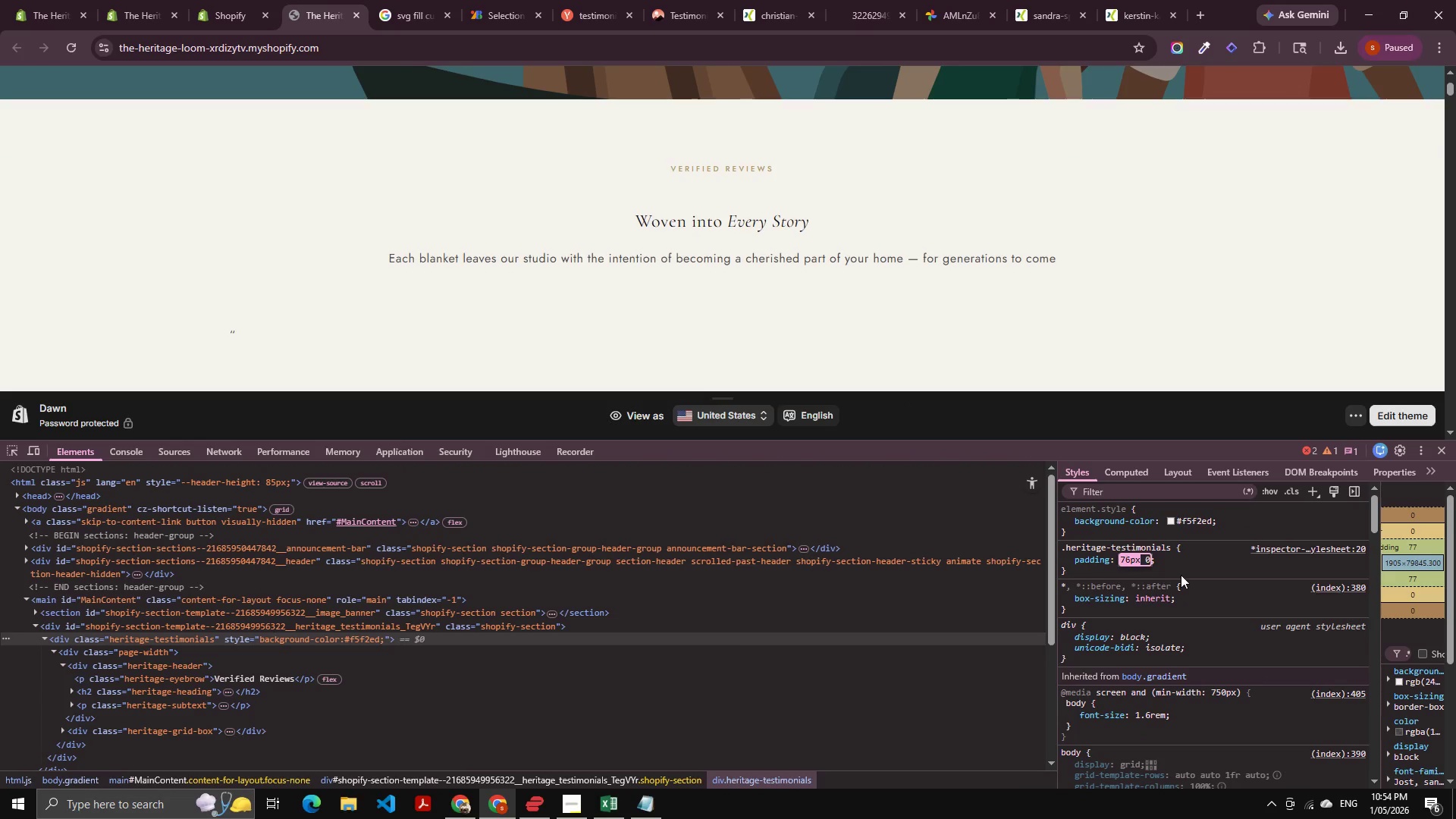 
key(ArrowDown)
 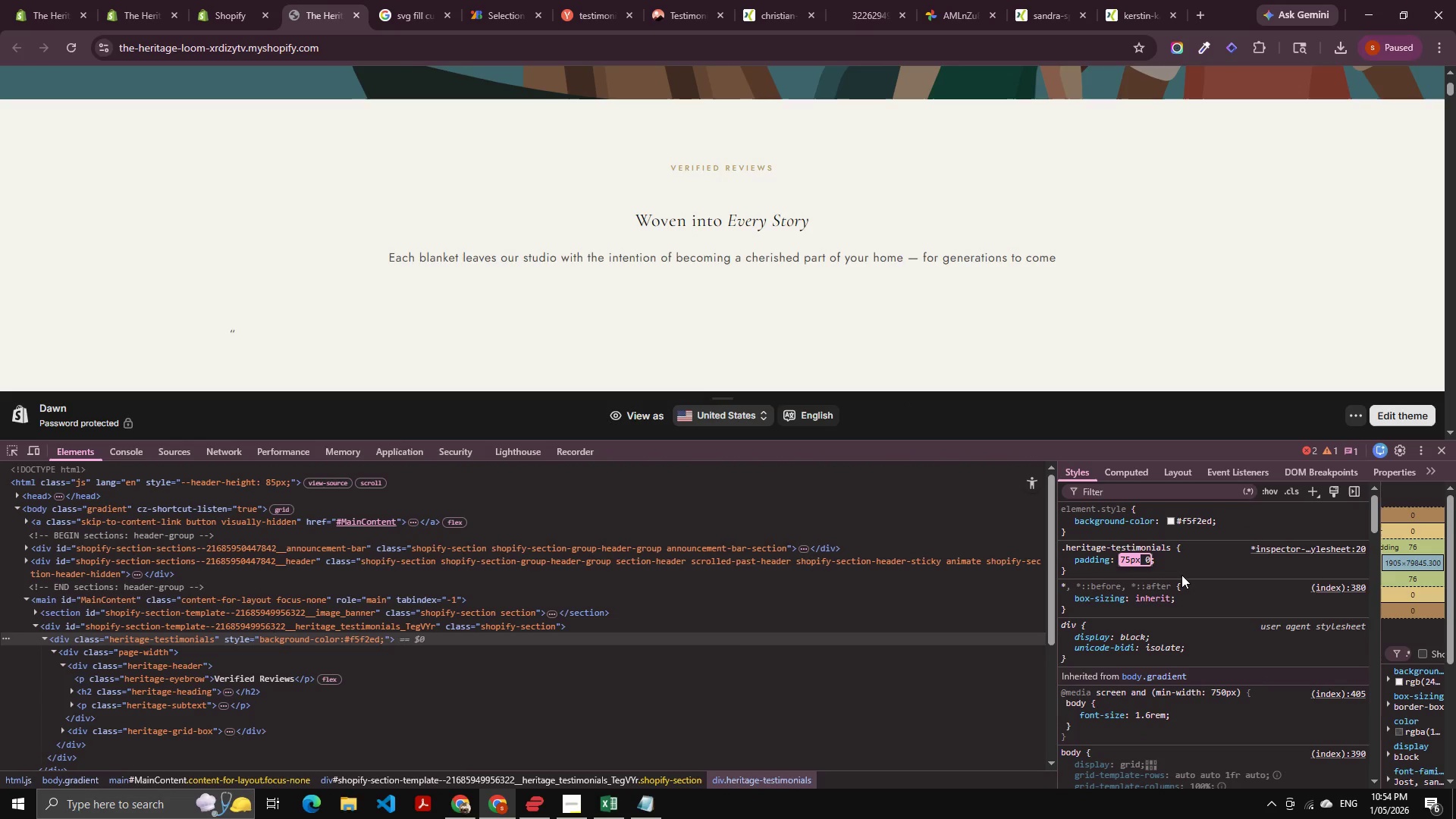 
key(ArrowDown)
 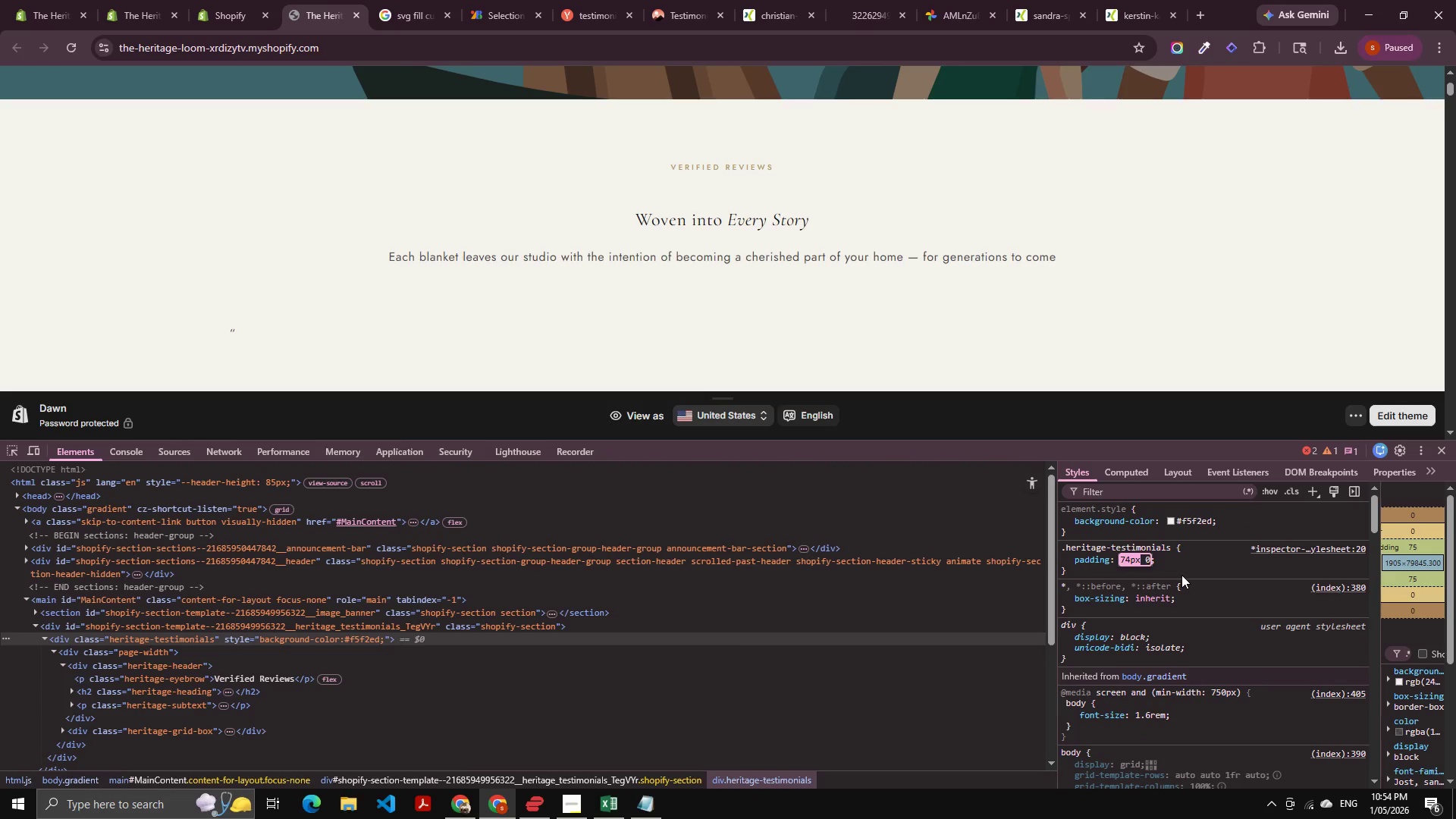 
key(ArrowDown)
 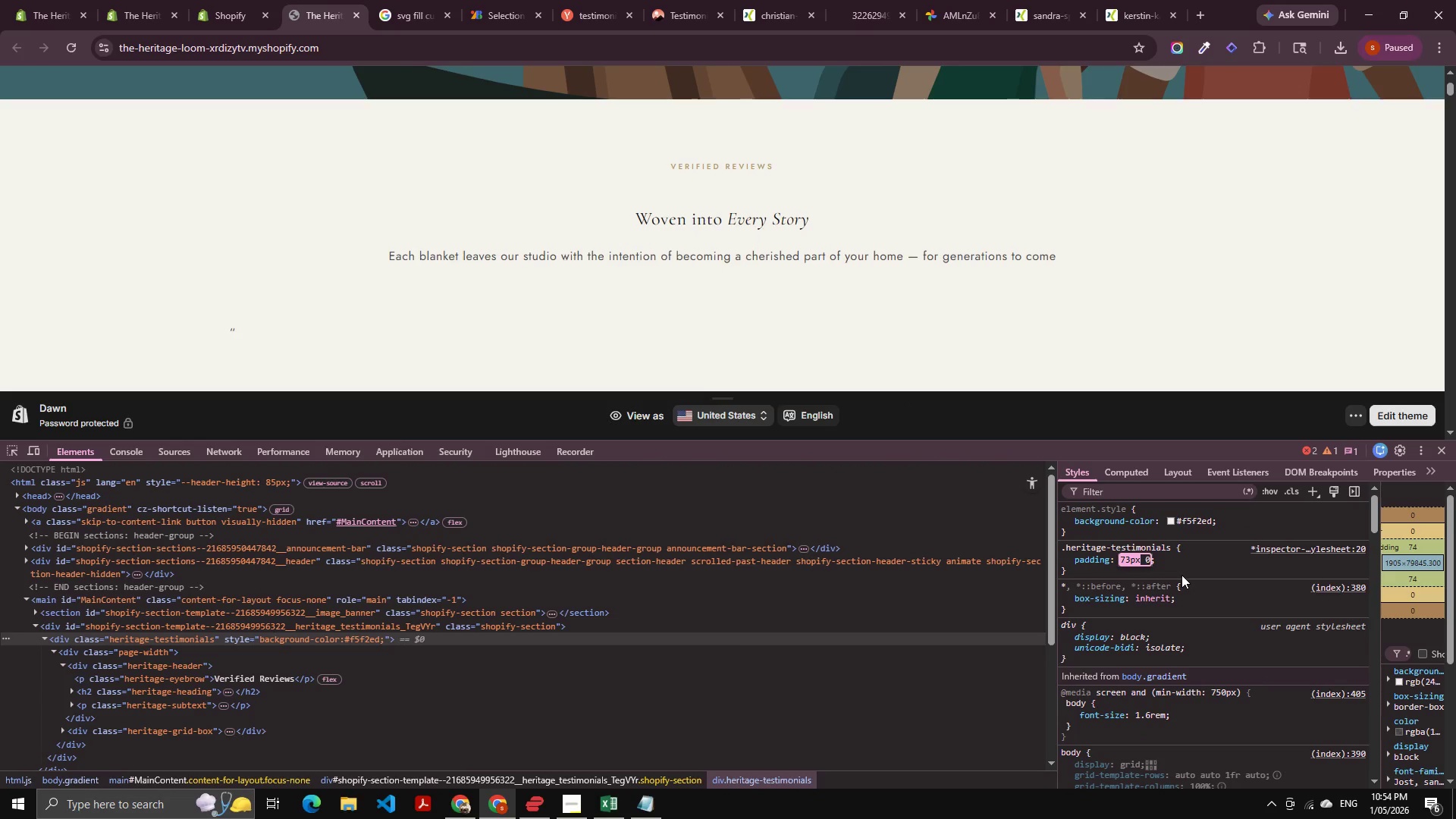 
key(ArrowDown)
 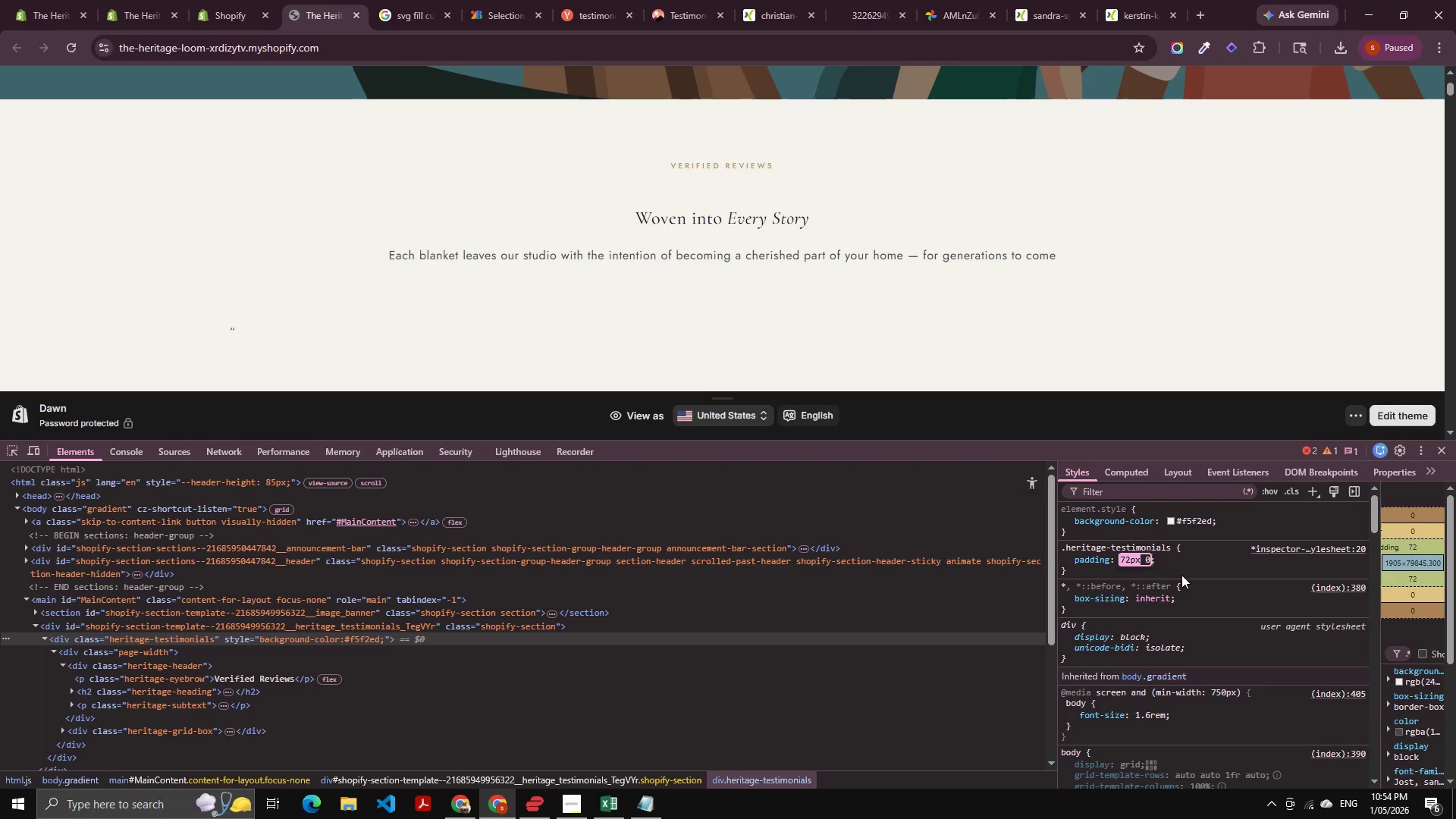 
key(ArrowDown)
 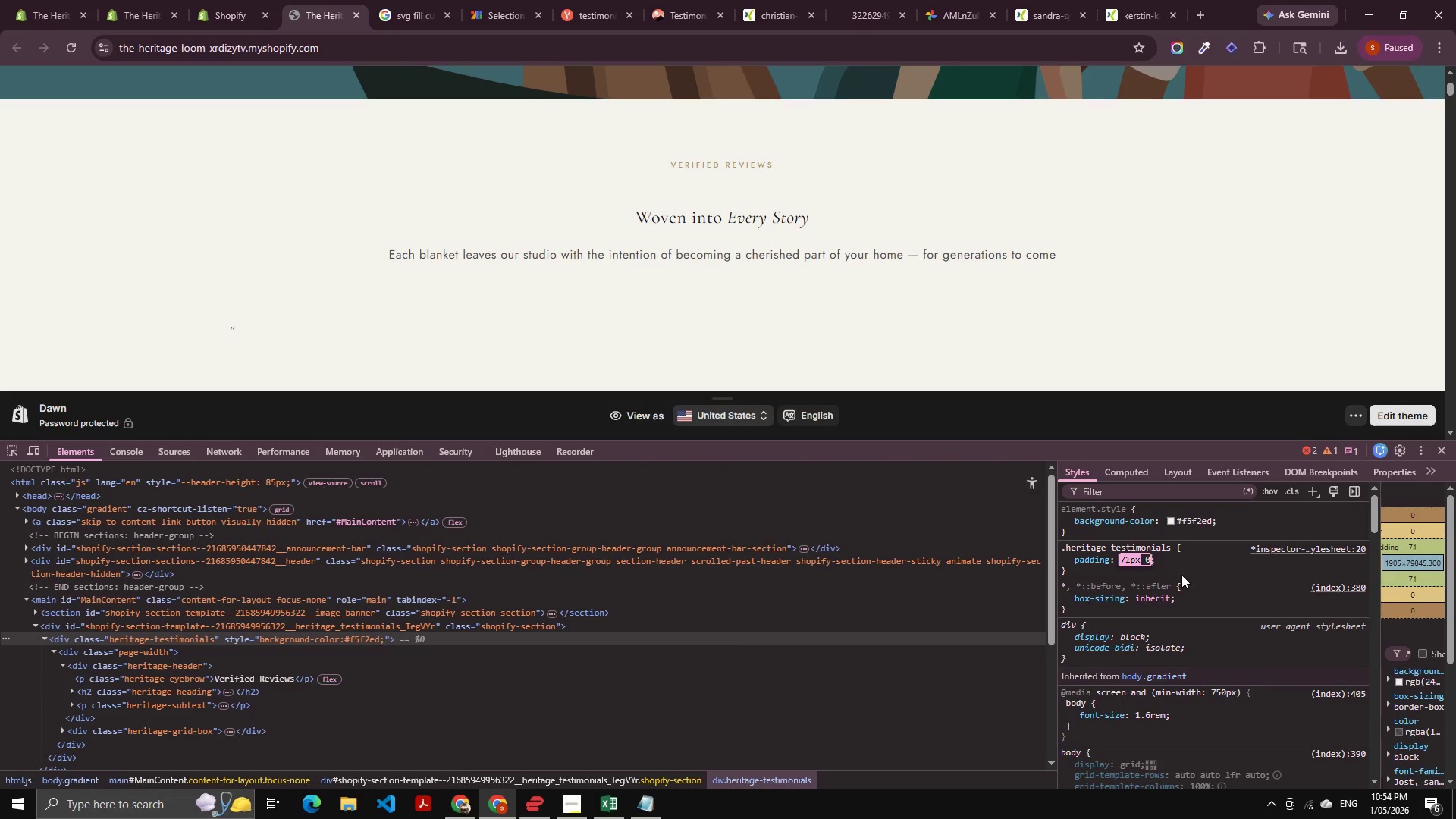 
key(ArrowDown)
 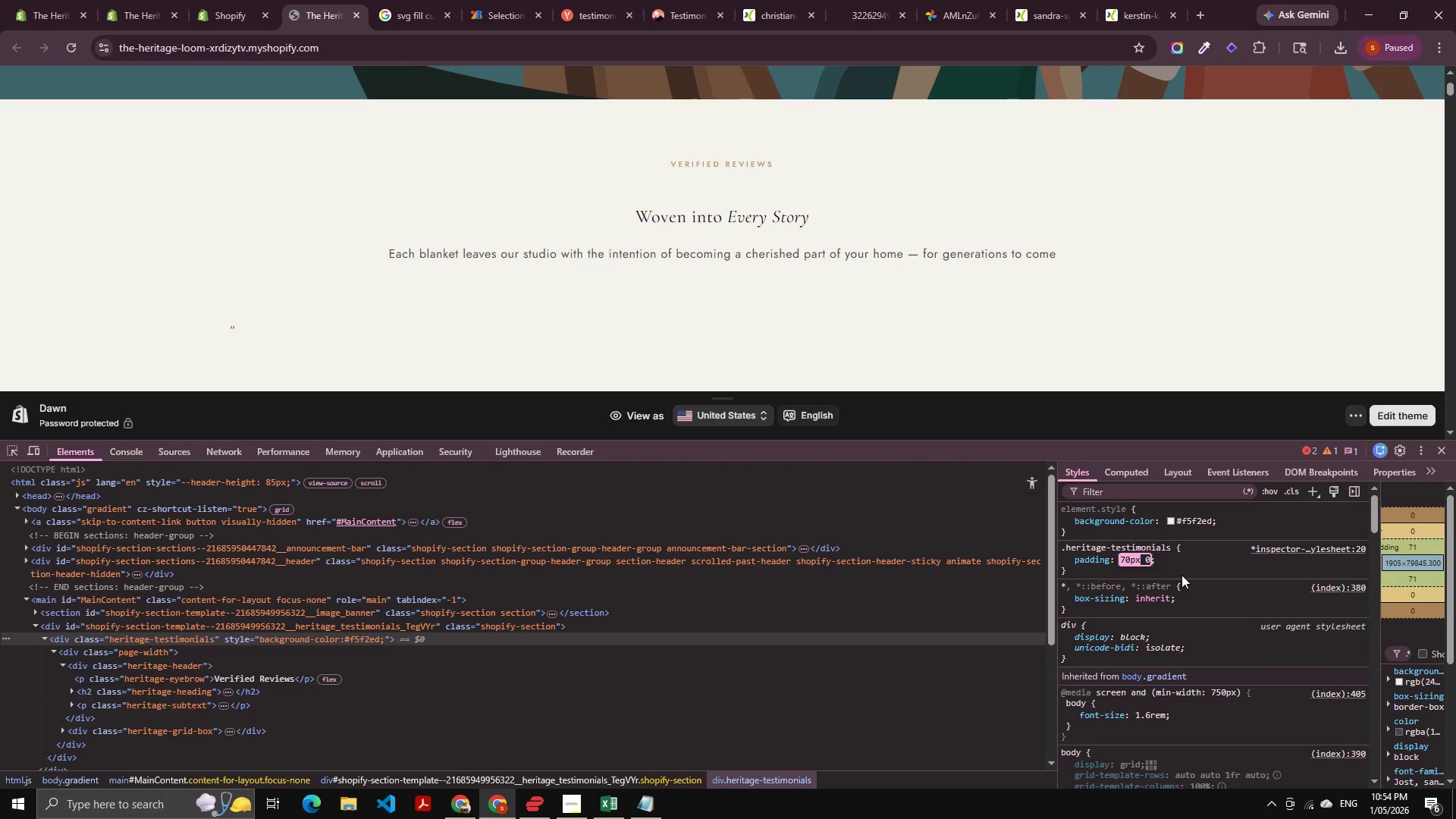 
key(ArrowDown)
 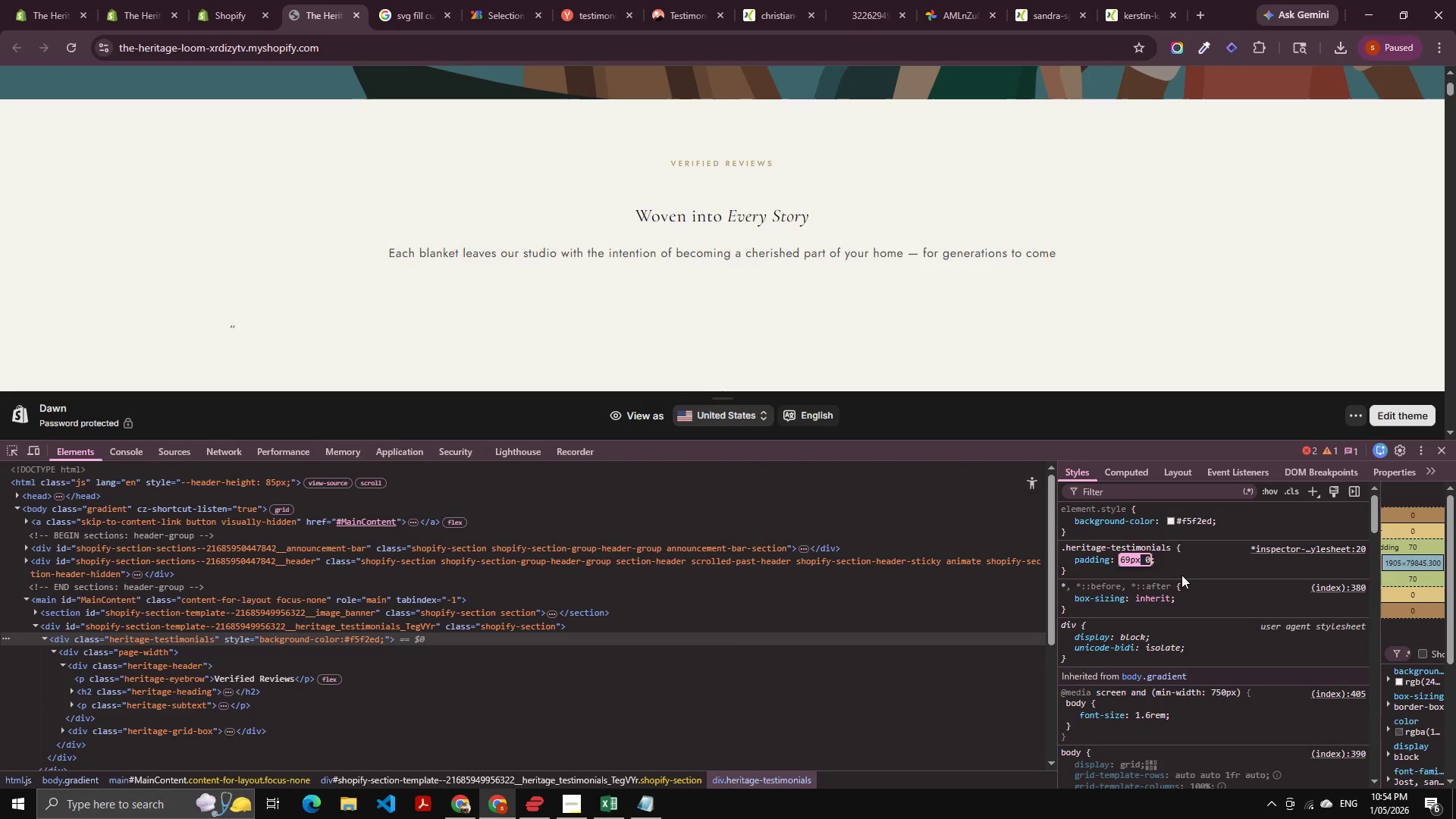 
key(ArrowDown)
 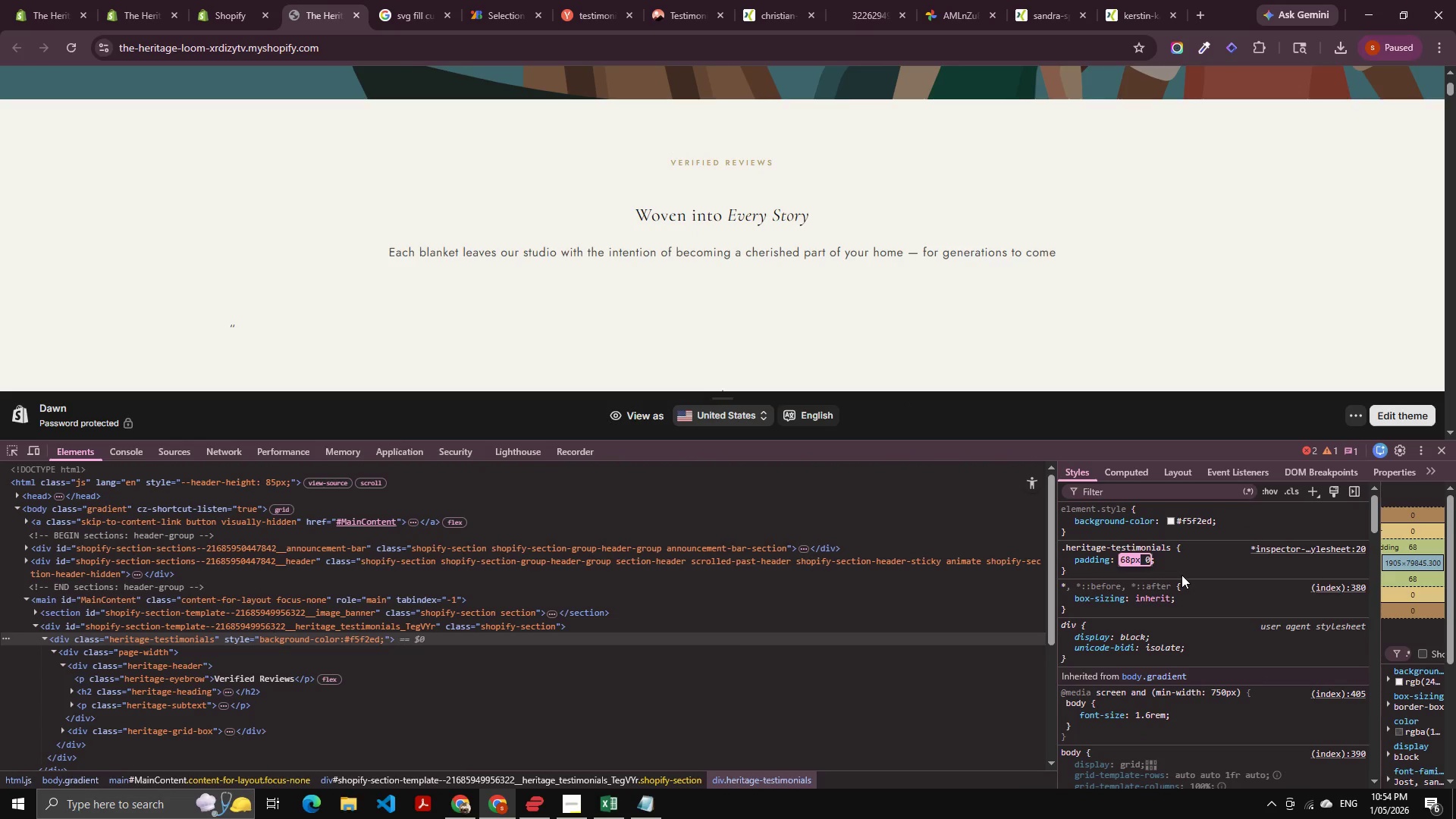 
key(ArrowDown)
 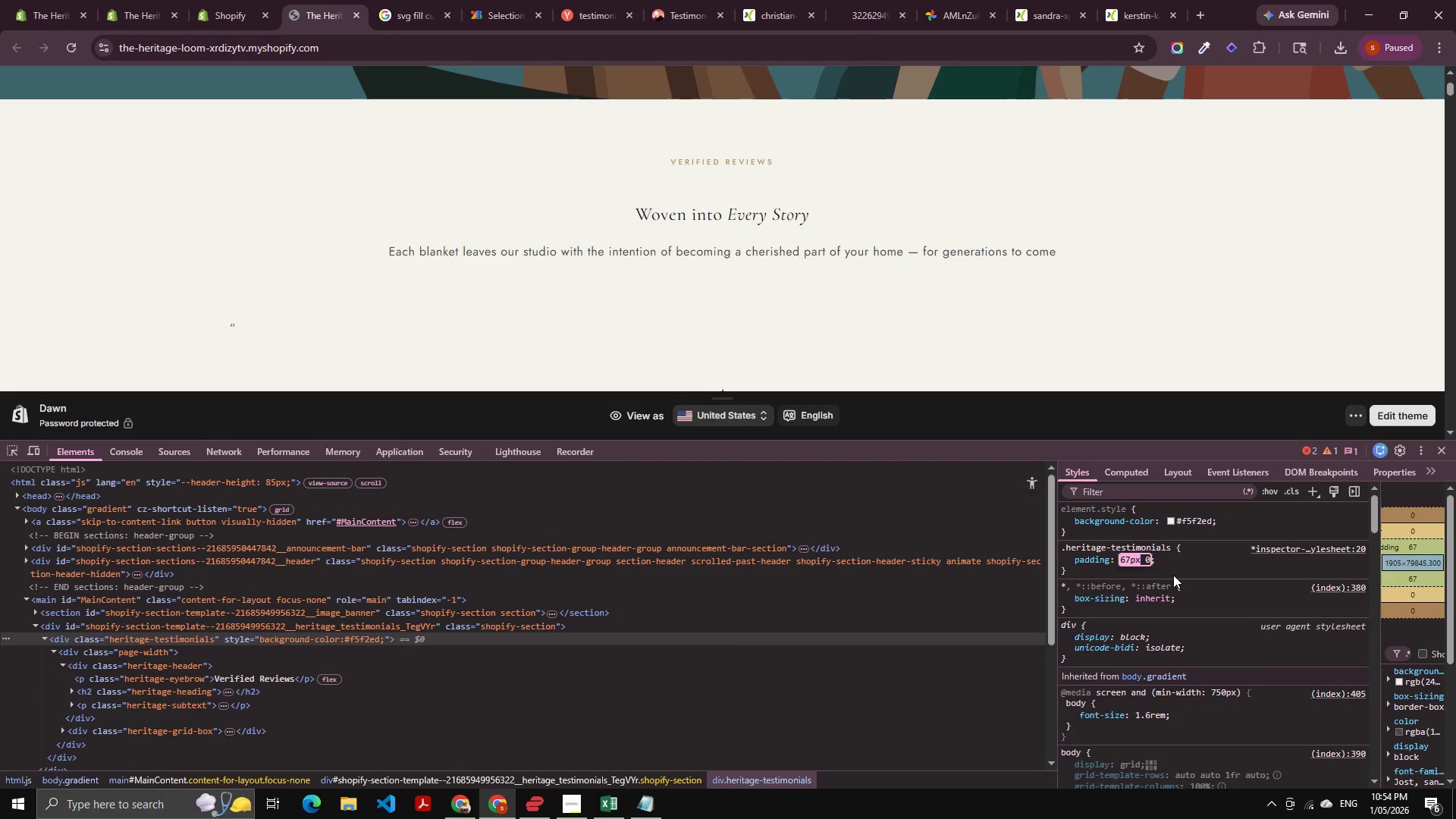 
key(ArrowDown)
 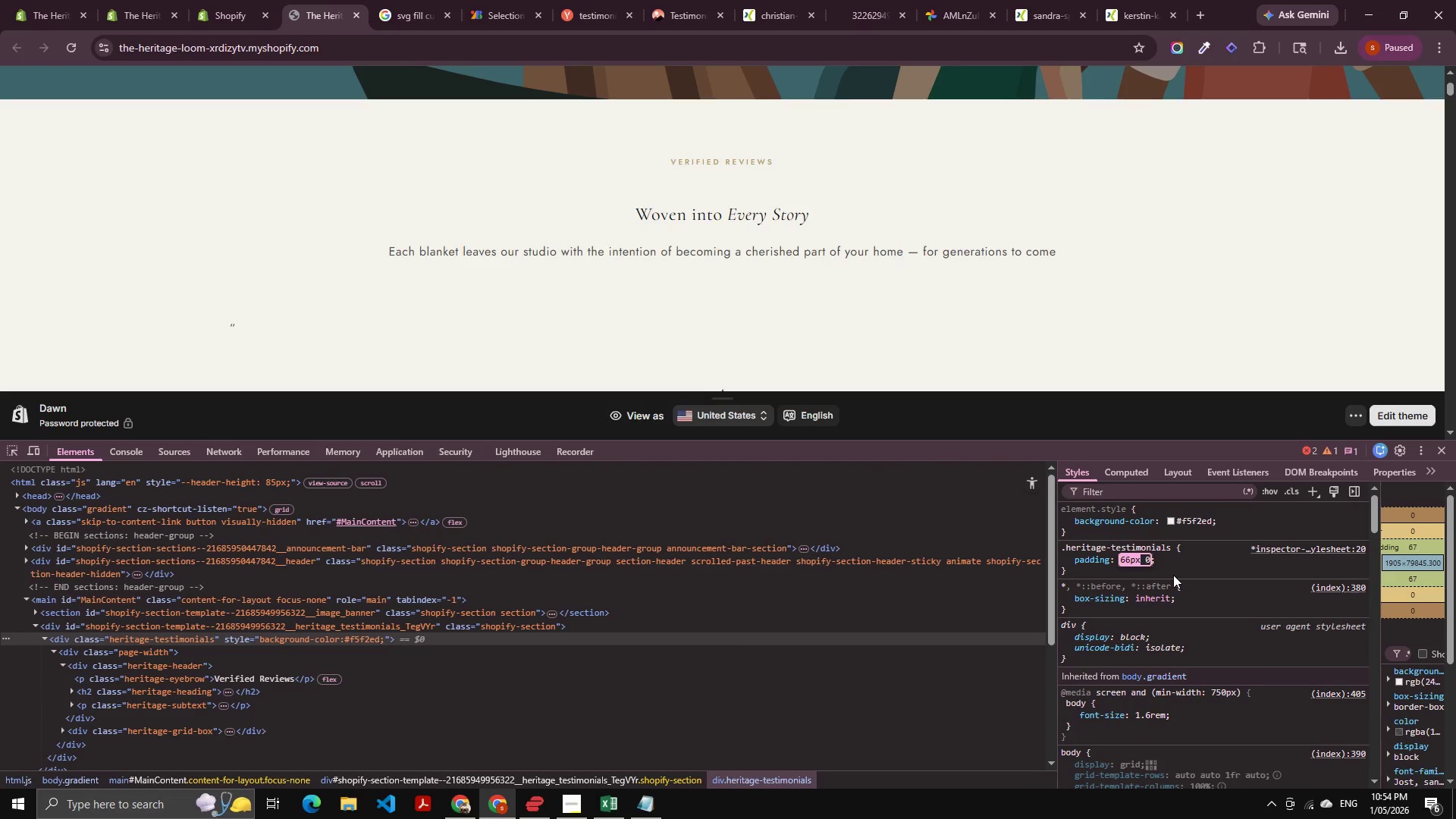 
key(ArrowDown)
 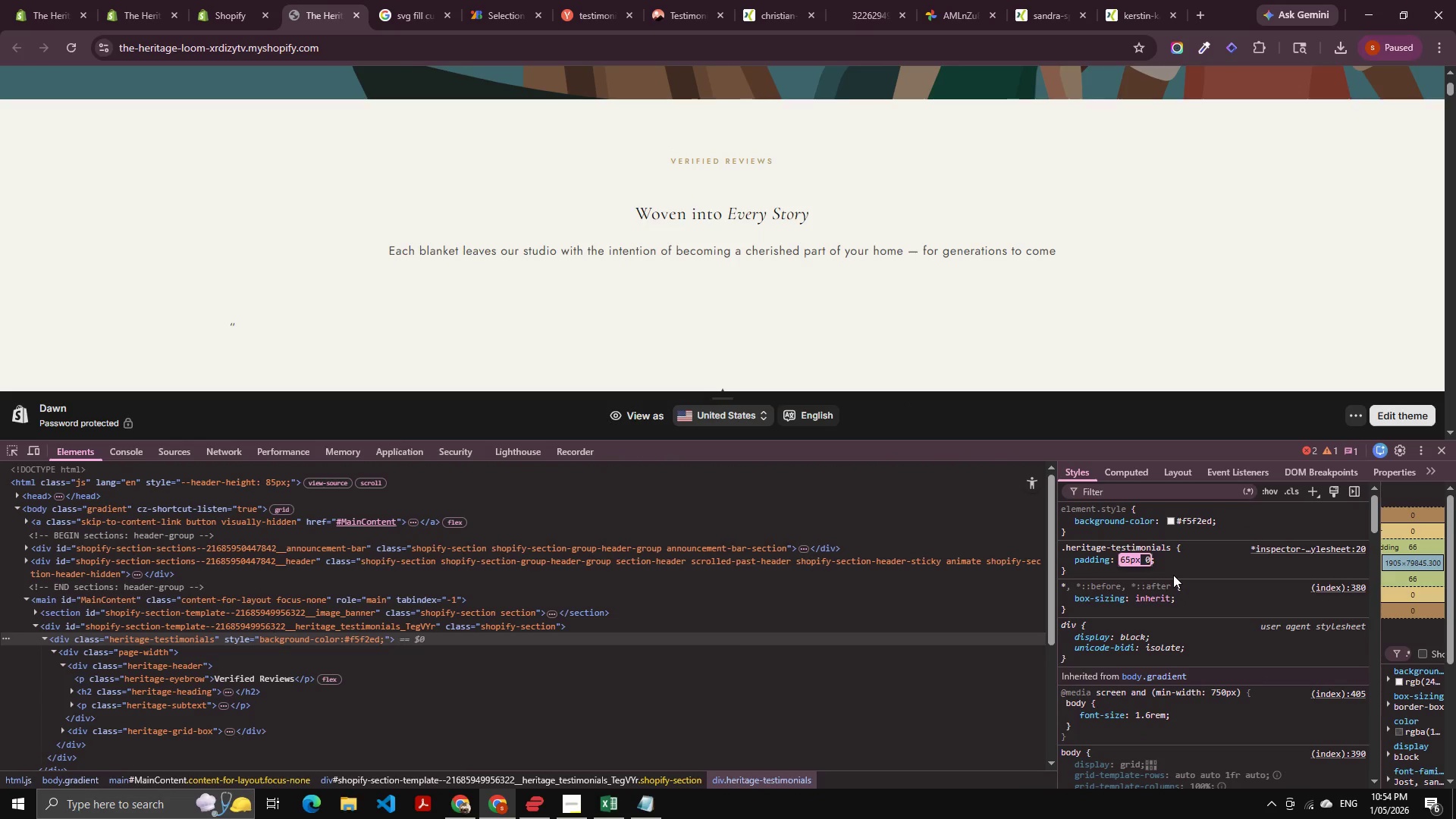 
key(ArrowDown)
 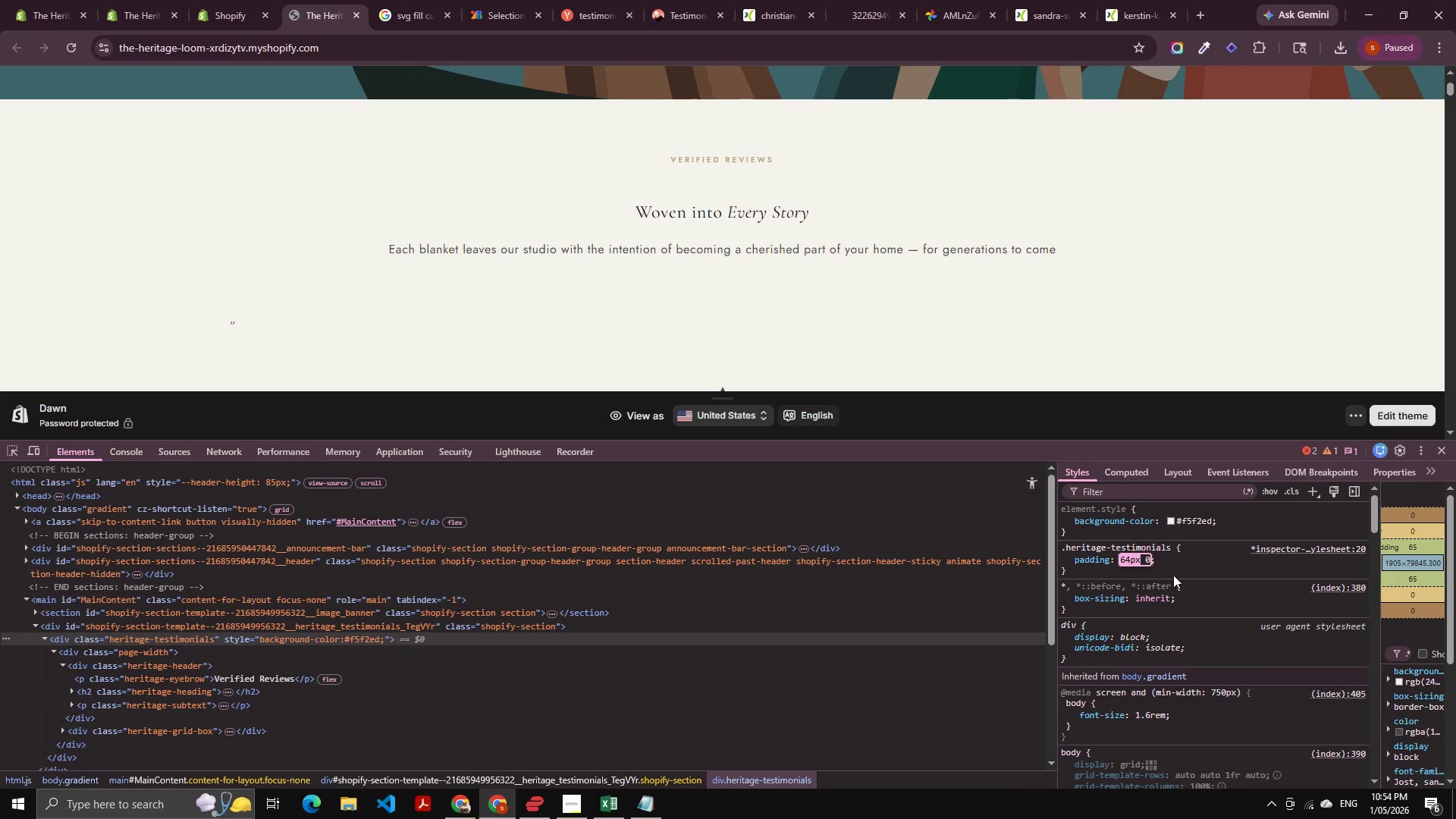 
key(ArrowDown)
 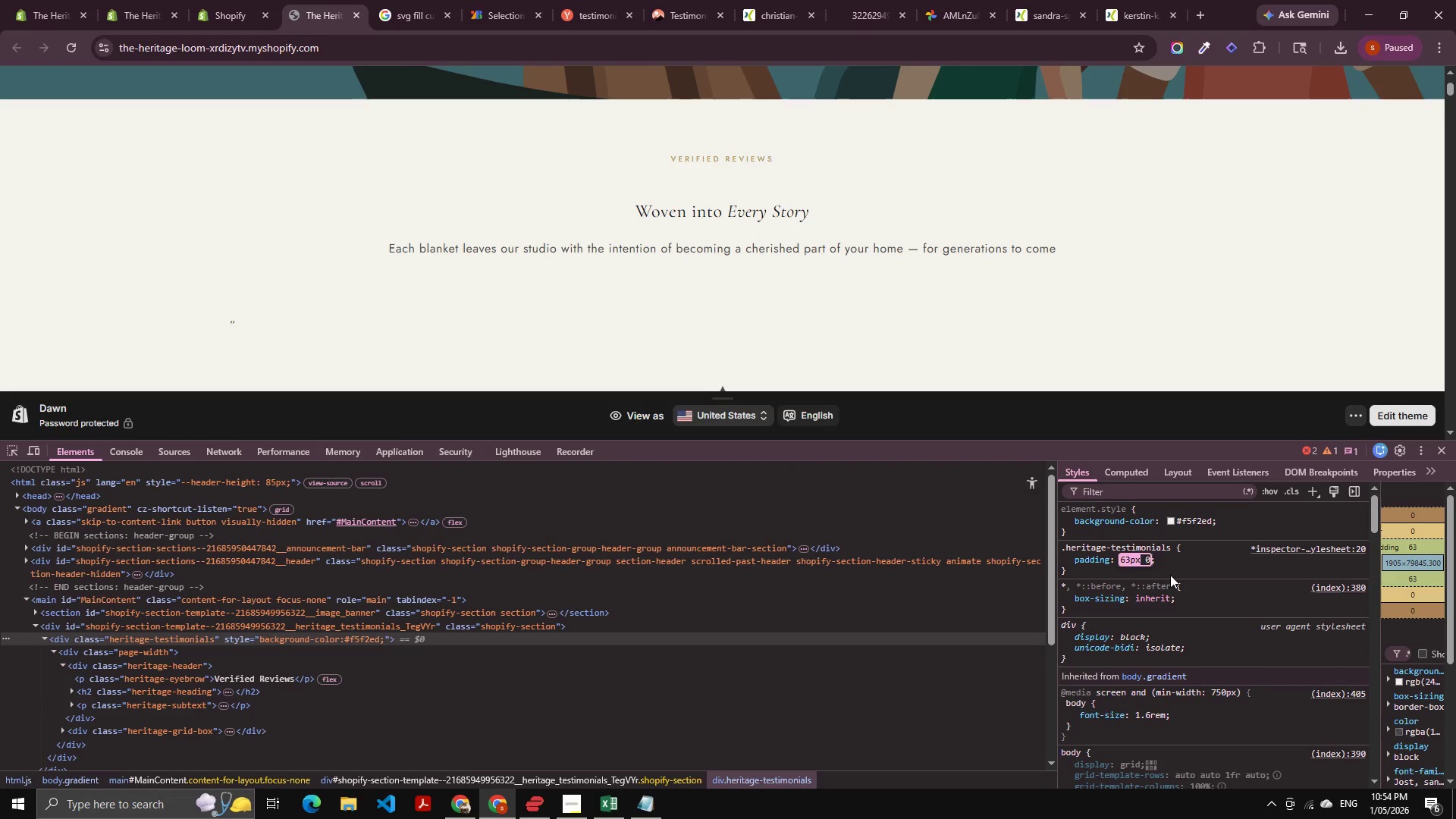 
key(ArrowDown)
 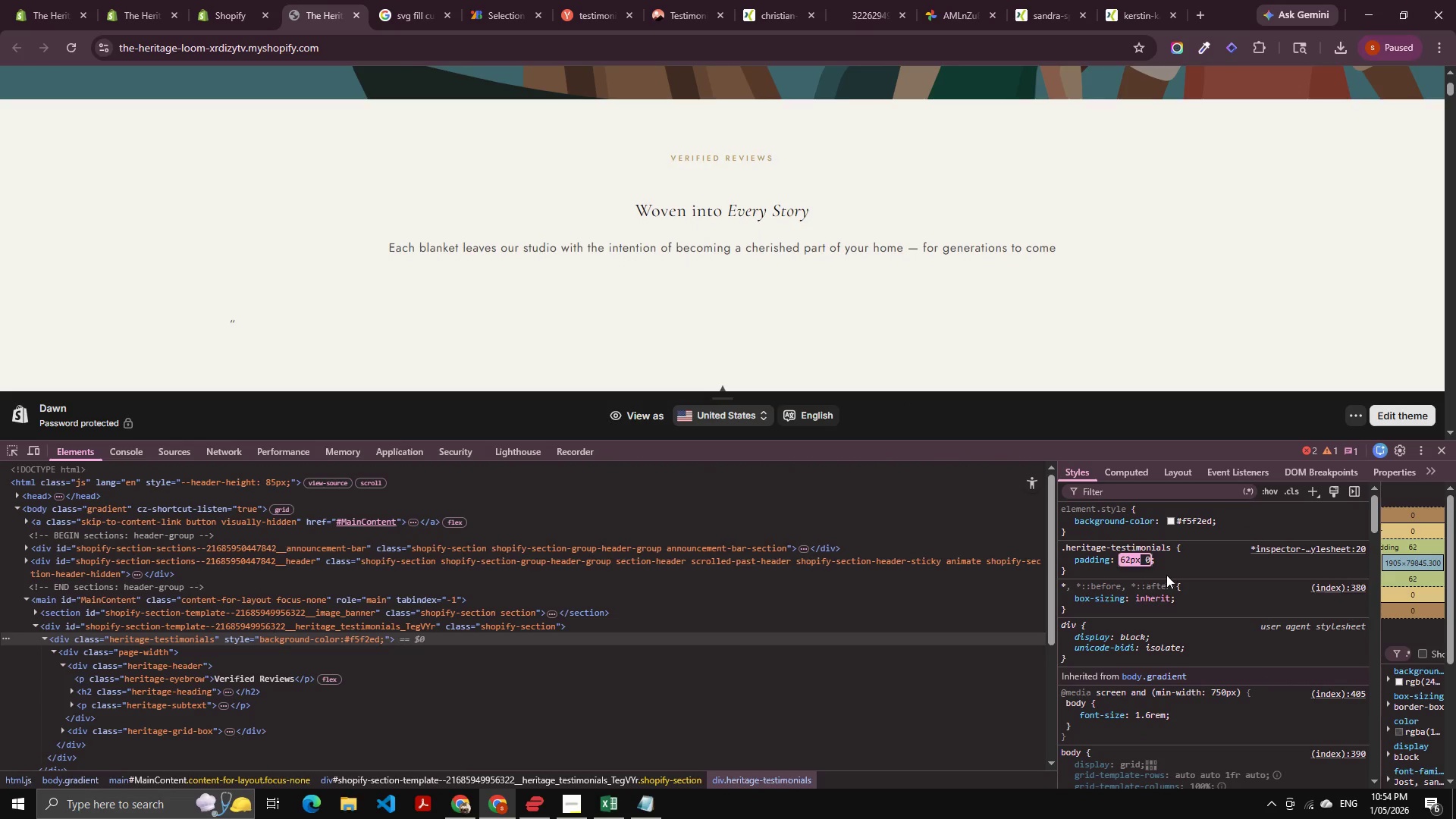 
key(ArrowDown)
 